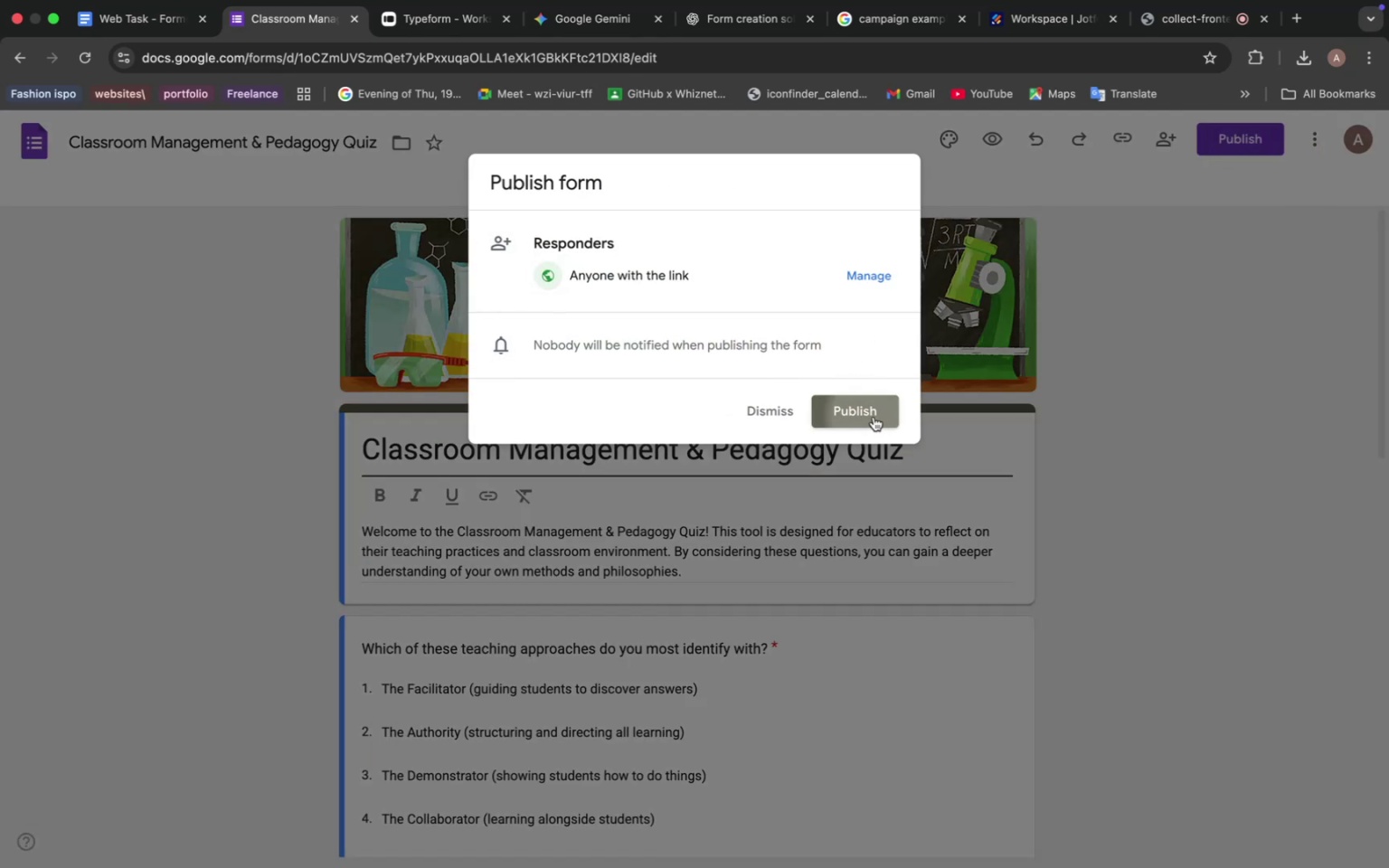 
left_click([874, 417])
 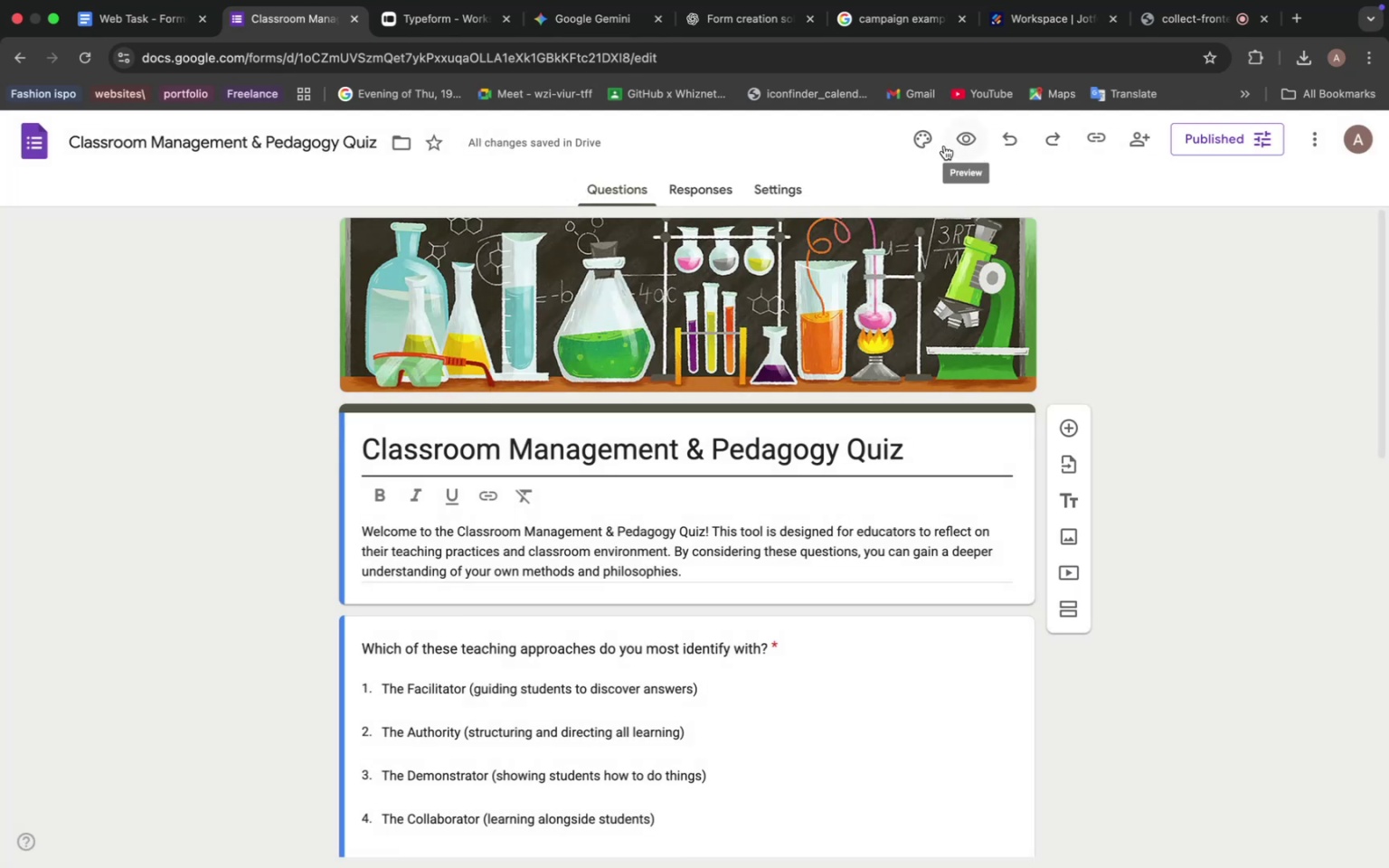 
left_click([915, 143])
 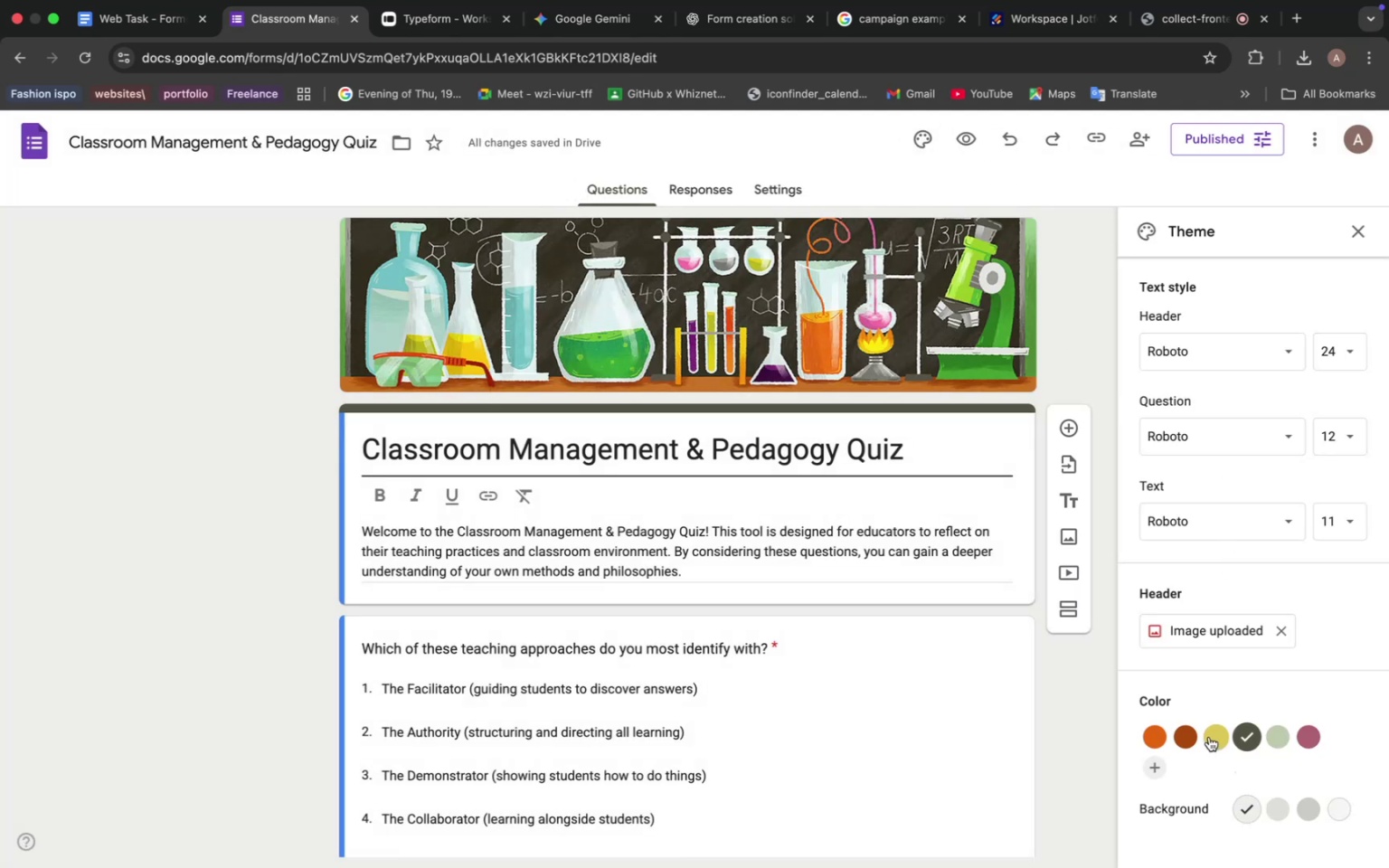 
left_click([1209, 737])
 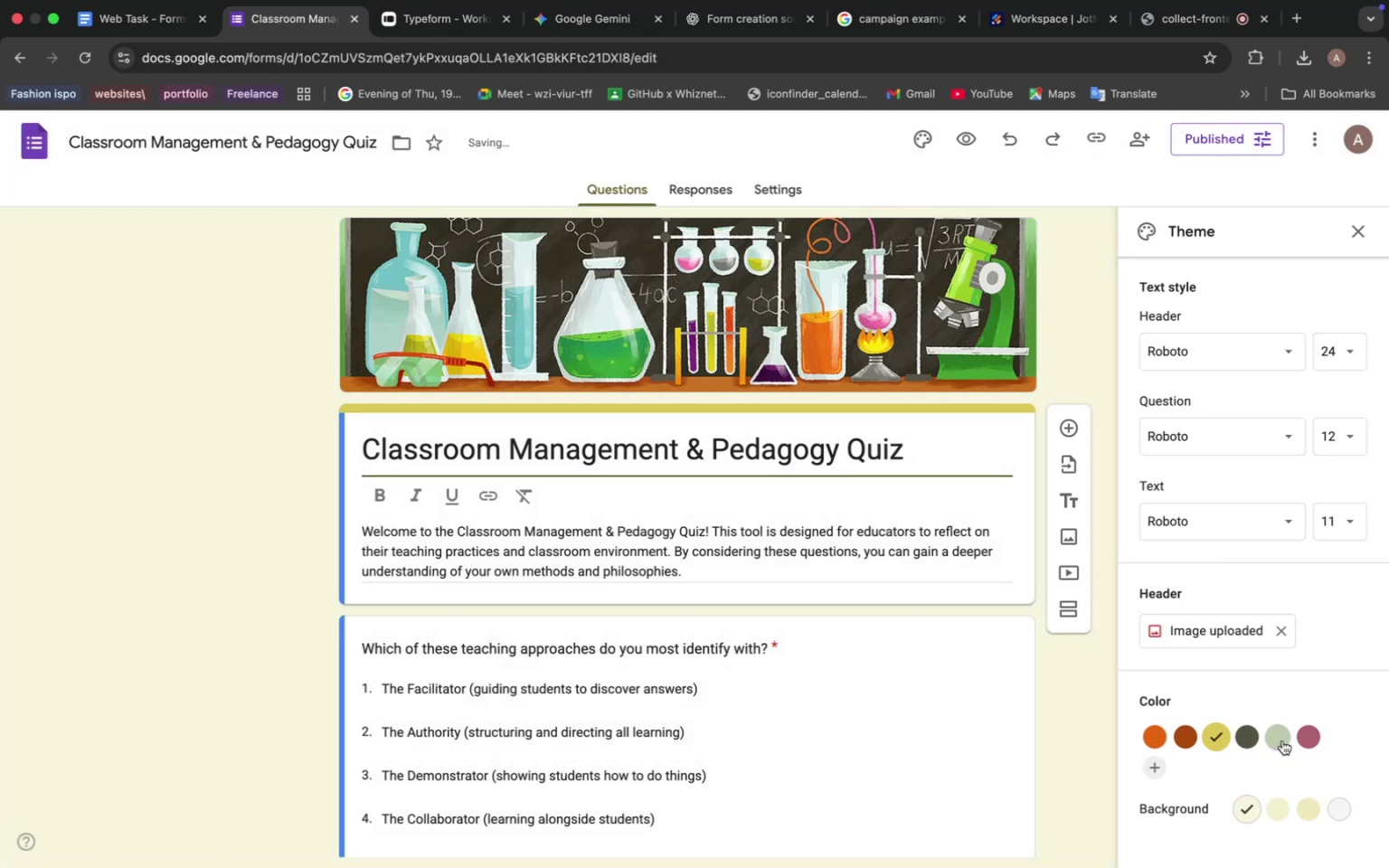 
left_click([1282, 741])
 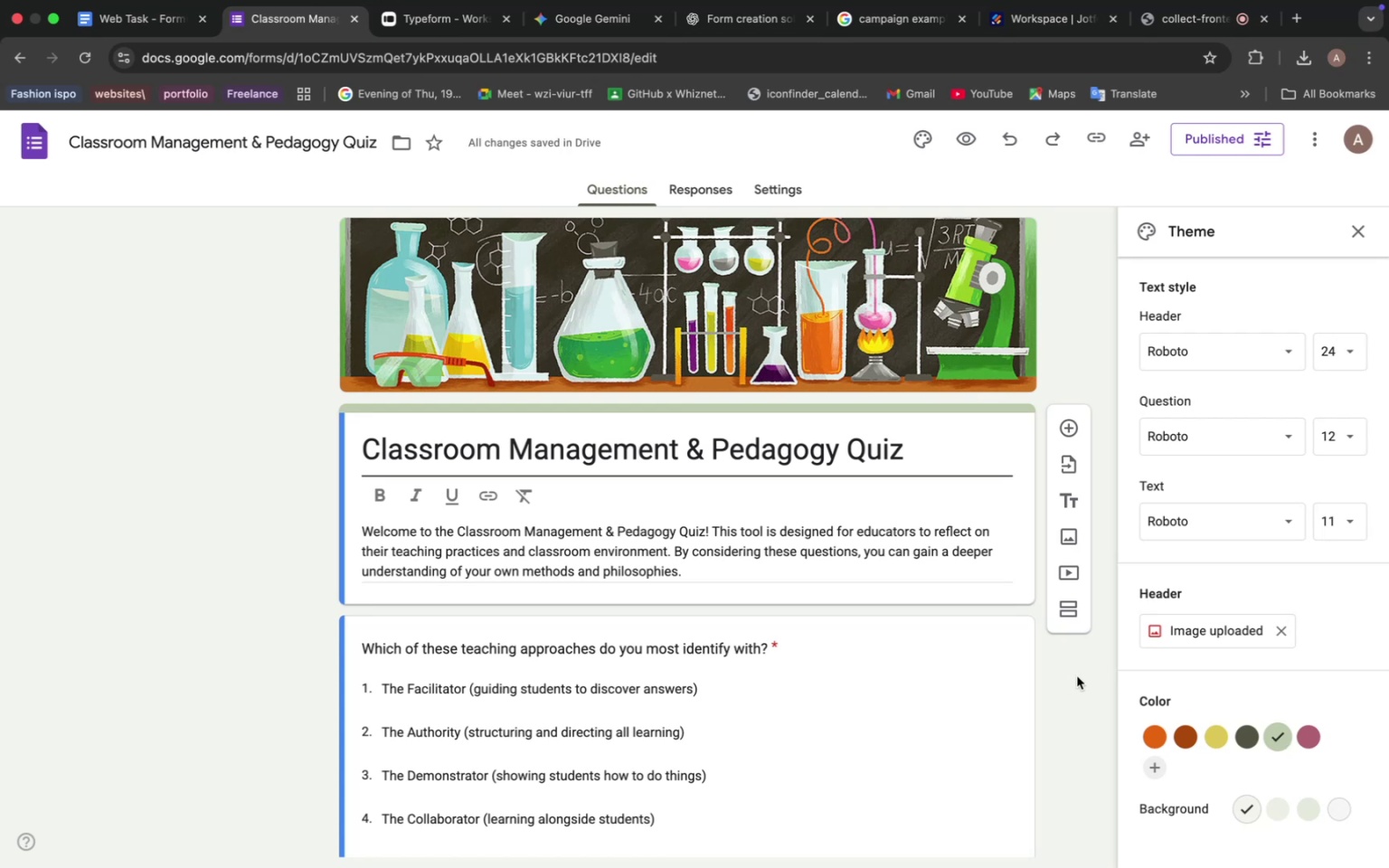 
left_click([1081, 675])
 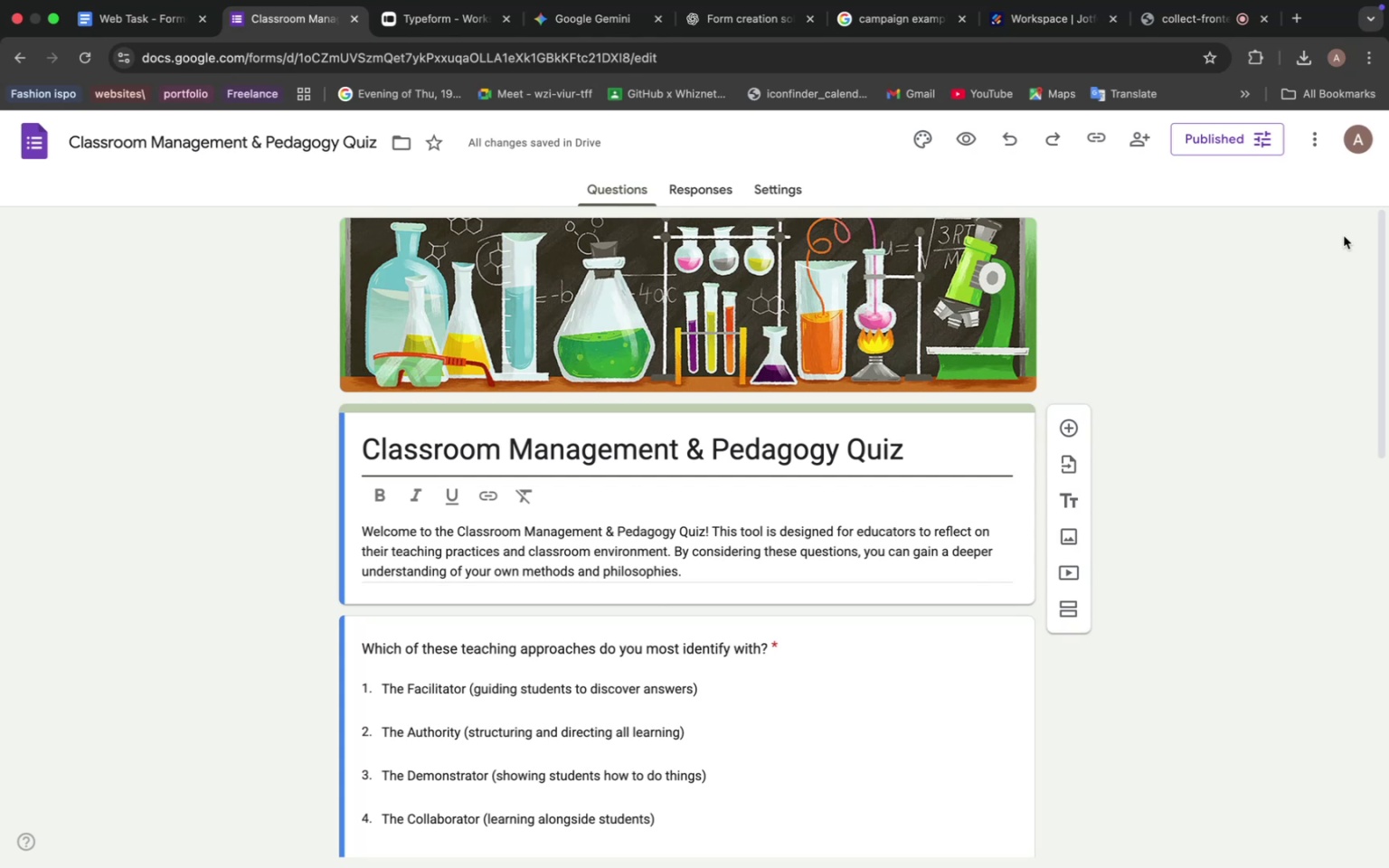 
wait(59.97)
 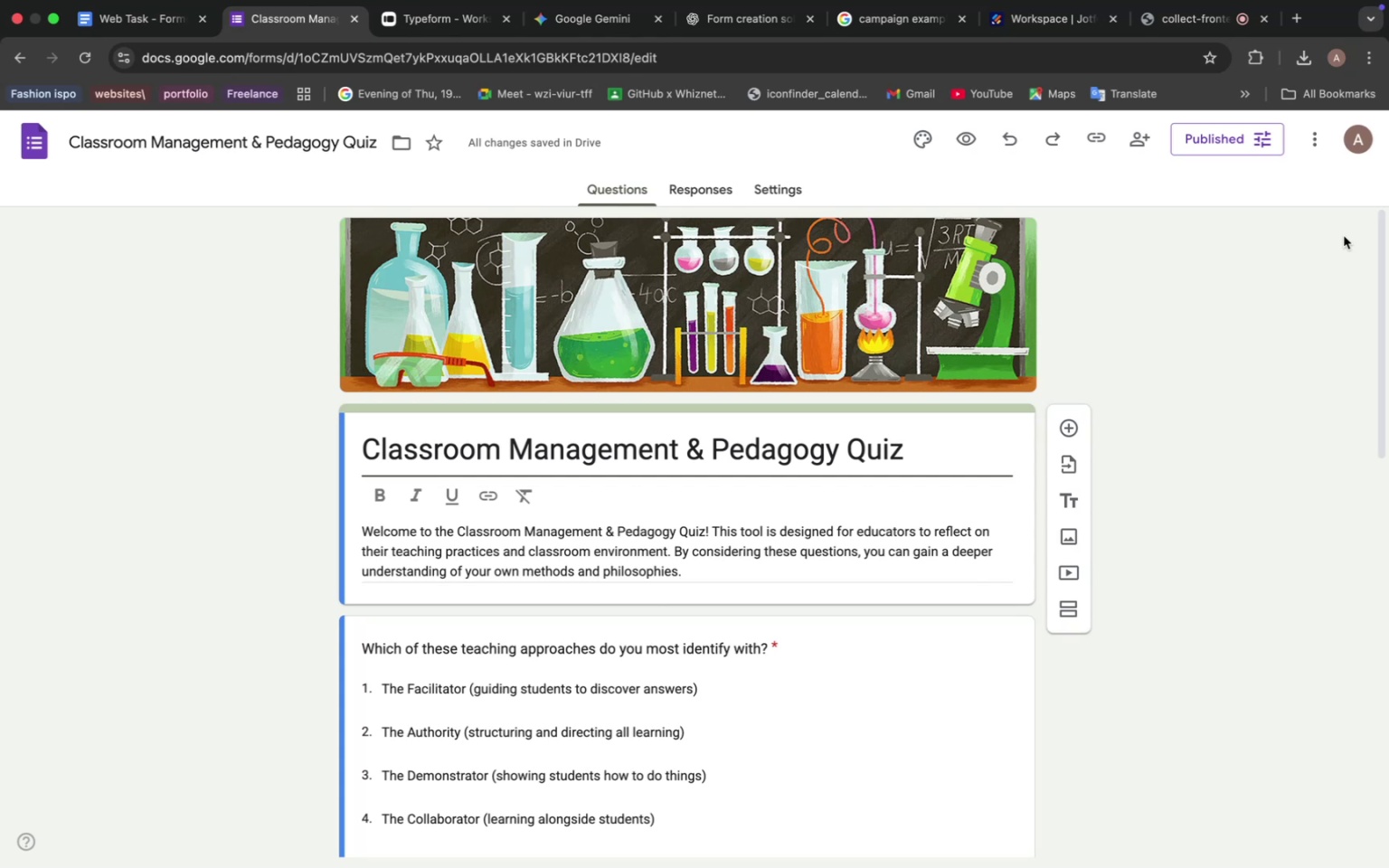 
scroll: coordinate [1346, 292], scroll_direction: down, amount: 2.0
 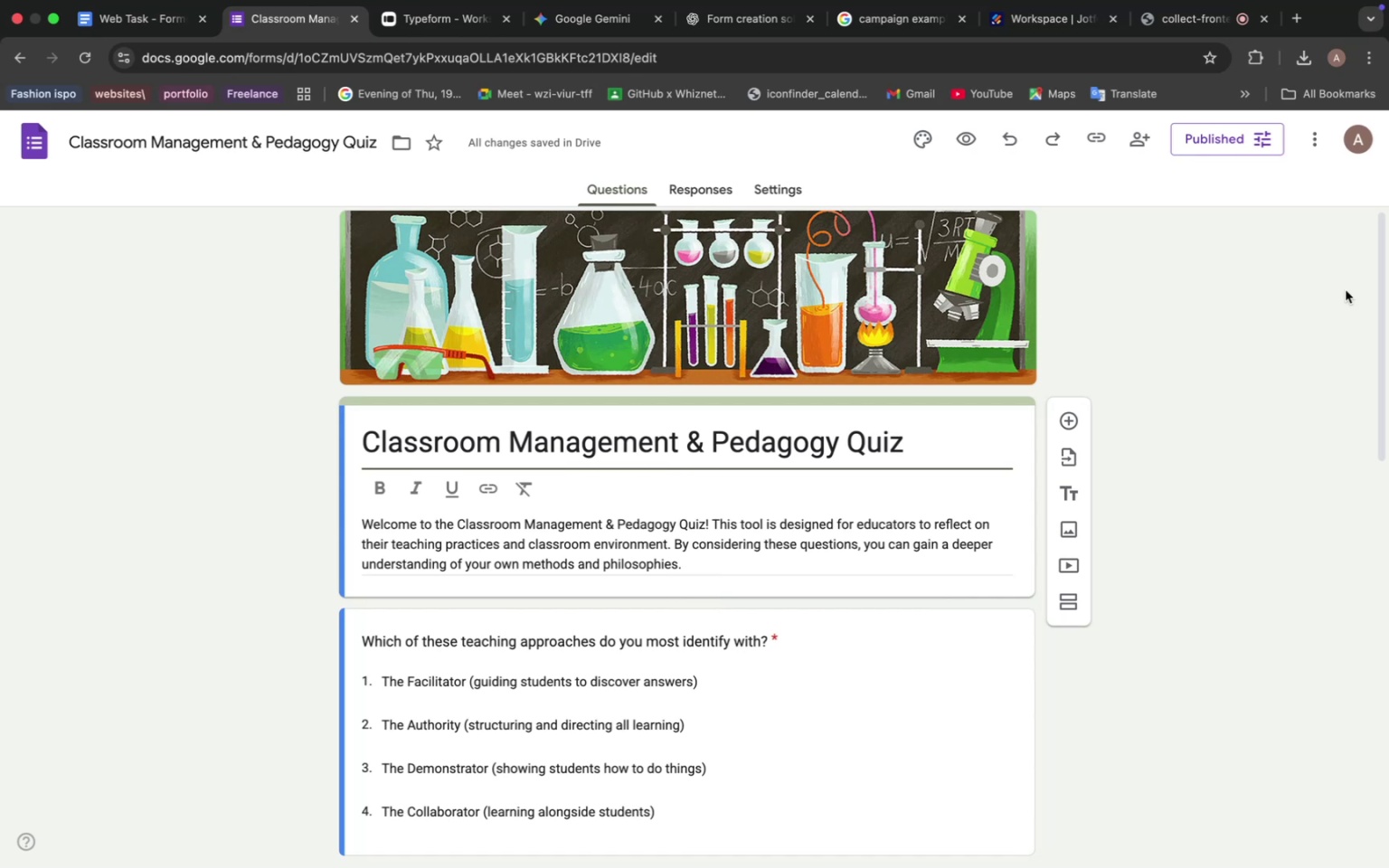 
wait(30.11)
 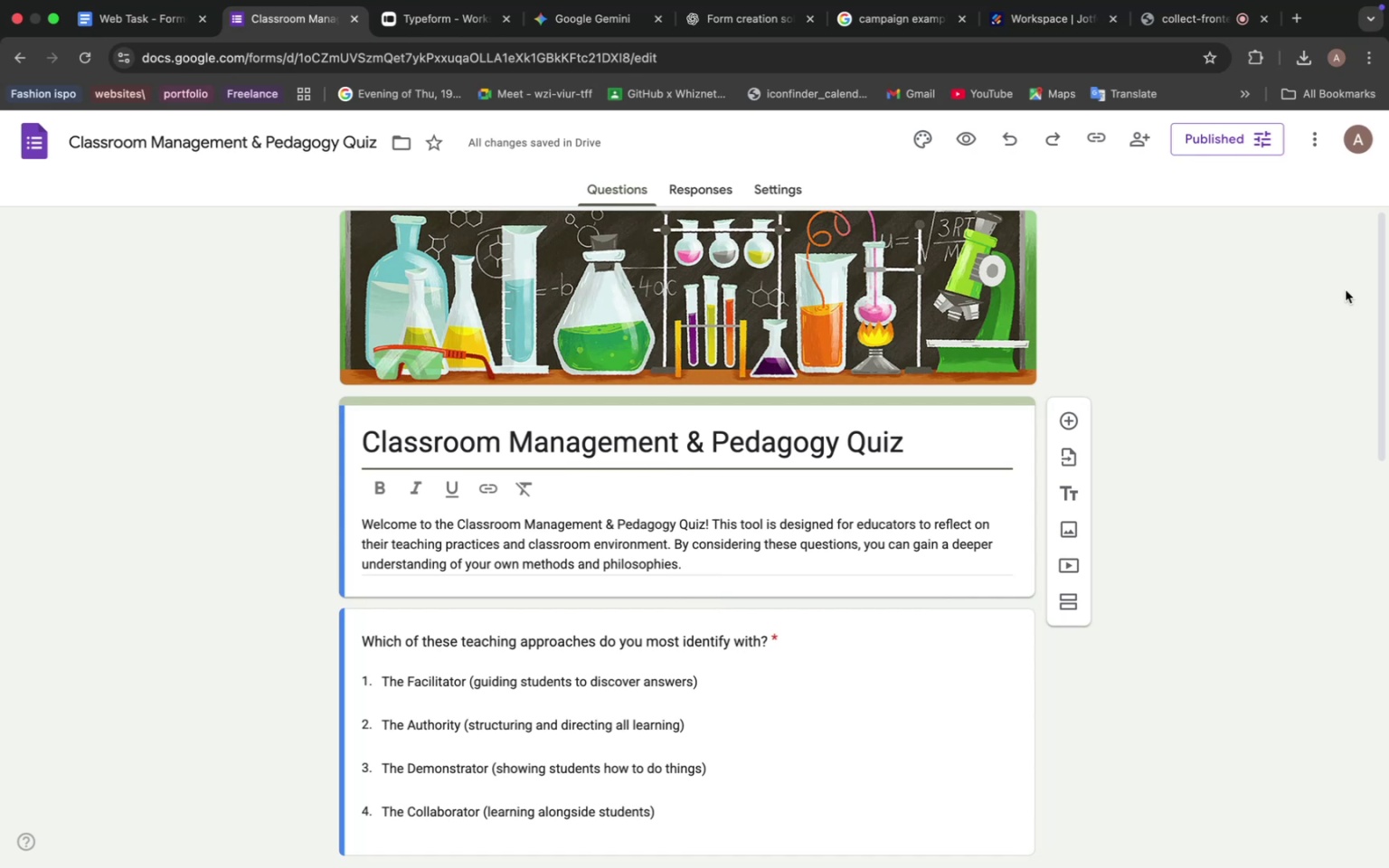 
scroll: coordinate [1346, 290], scroll_direction: up, amount: 5.0
 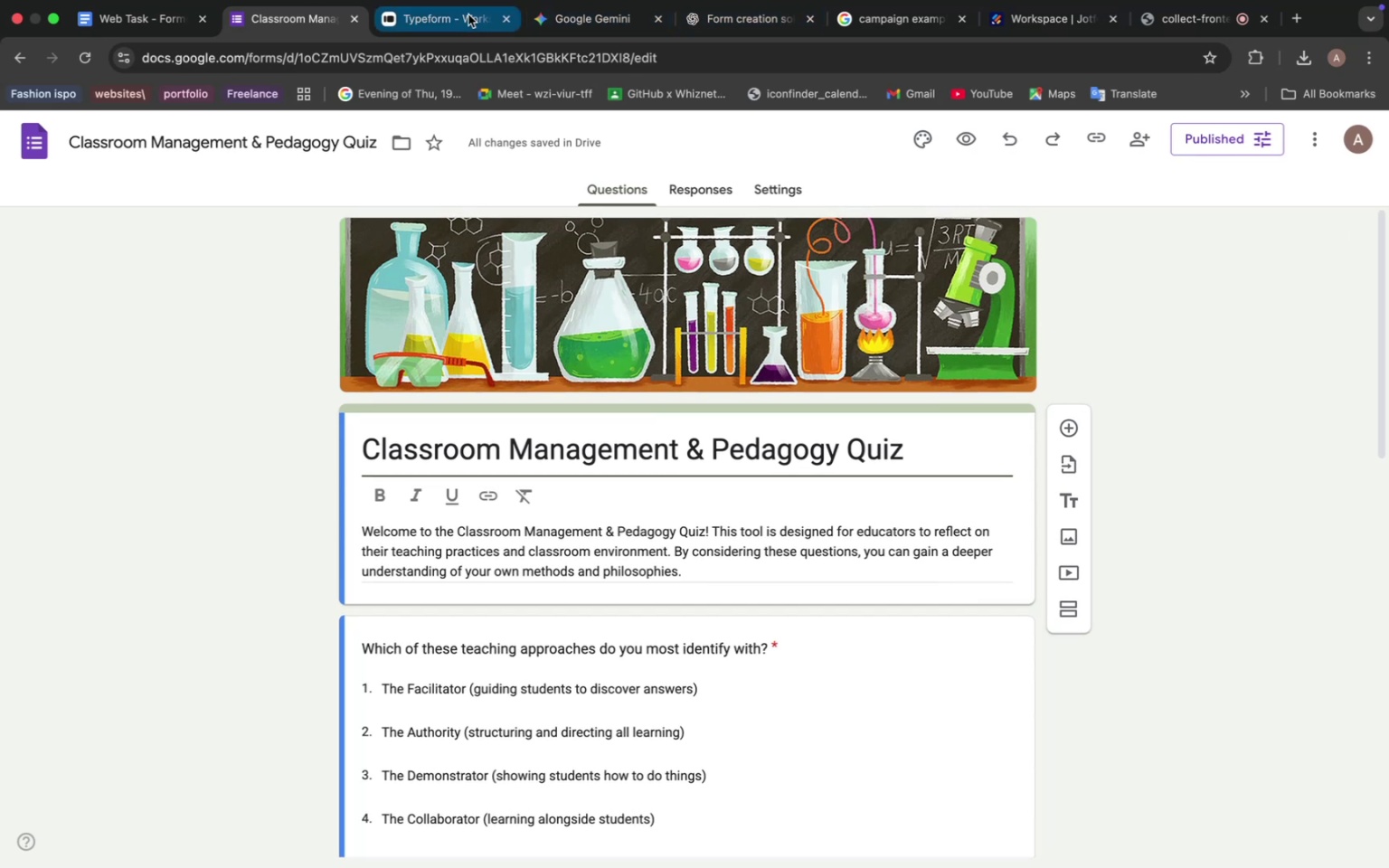 
left_click([448, 18])
 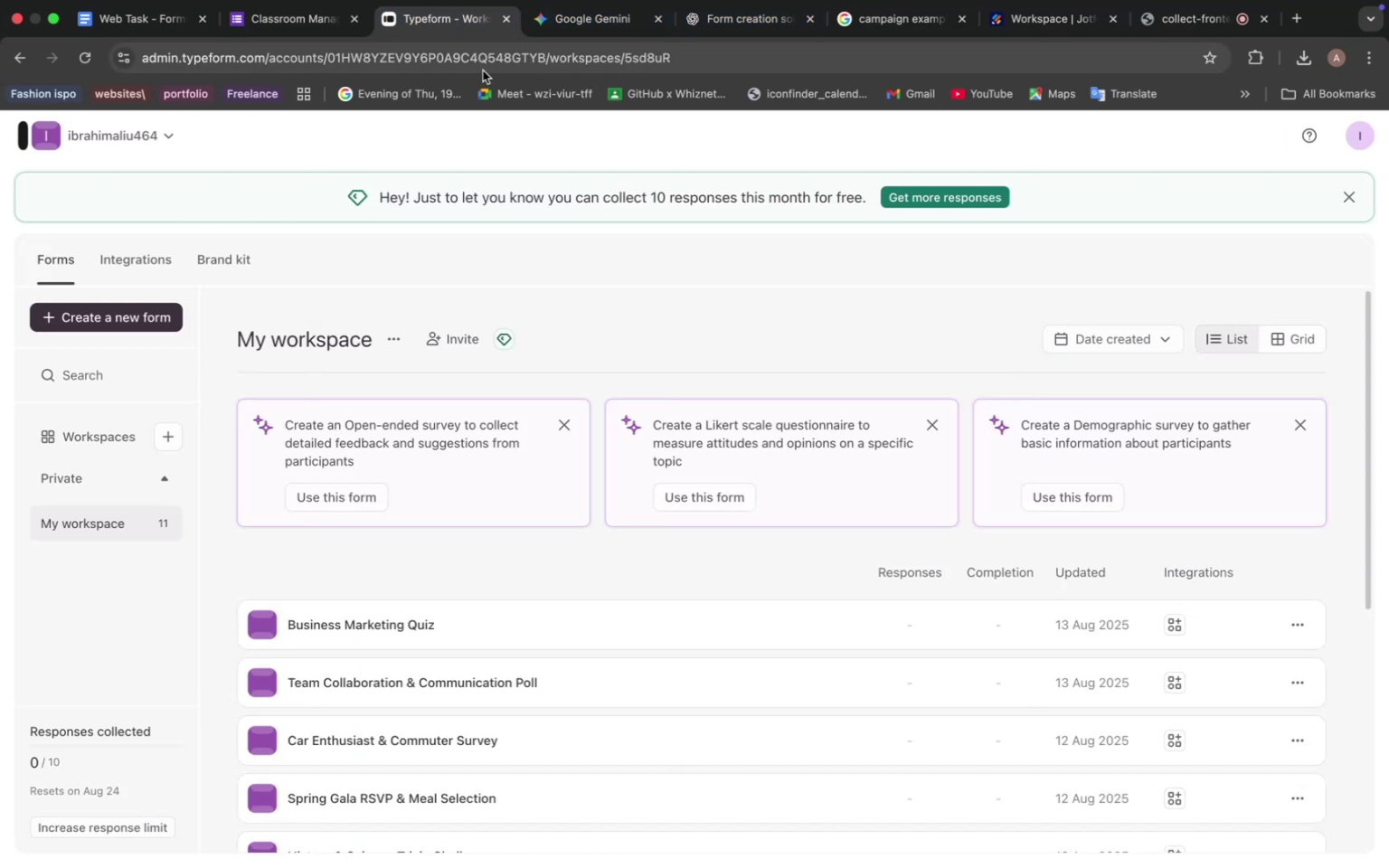 
wait(8.56)
 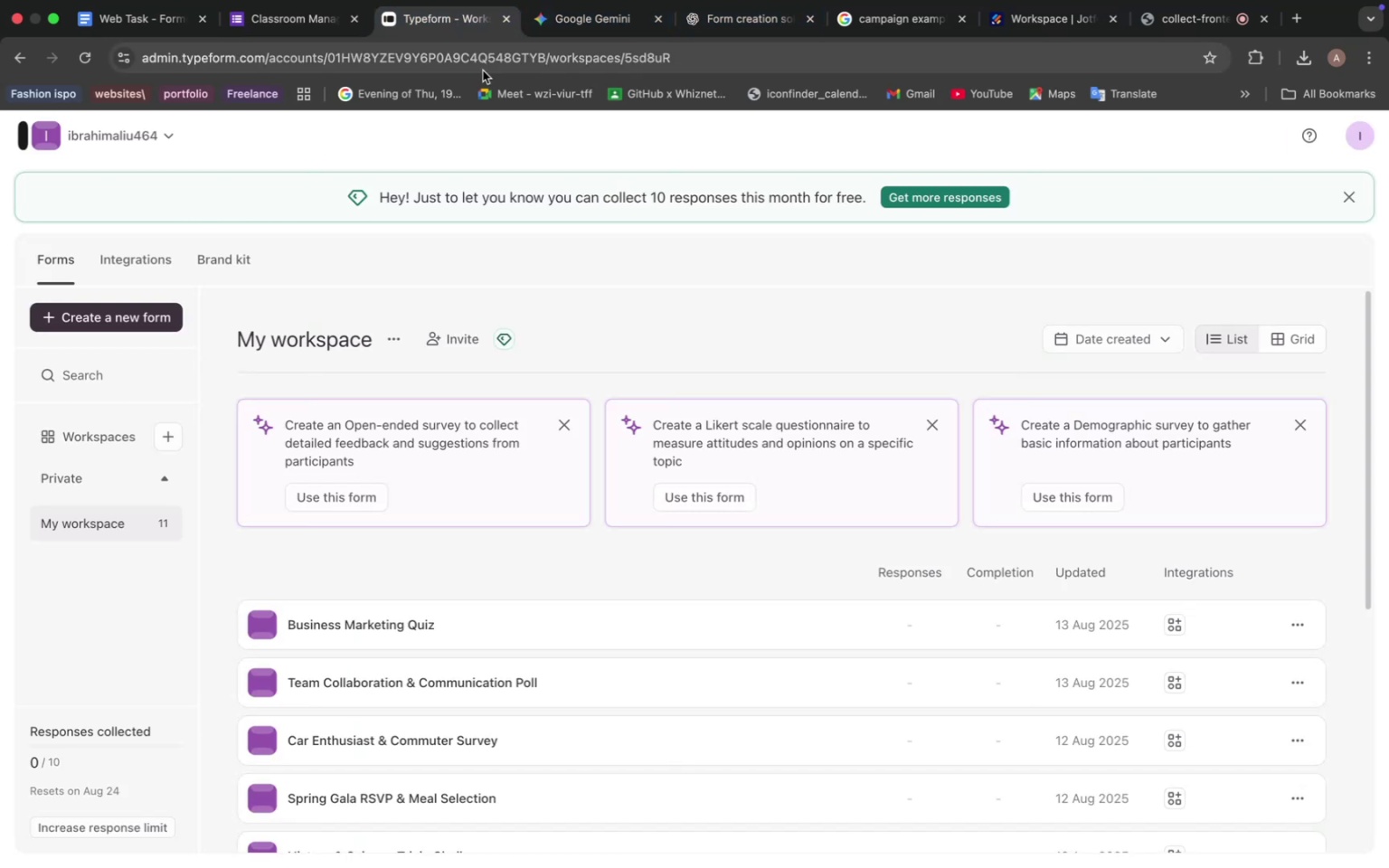 
left_click([58, 15])
 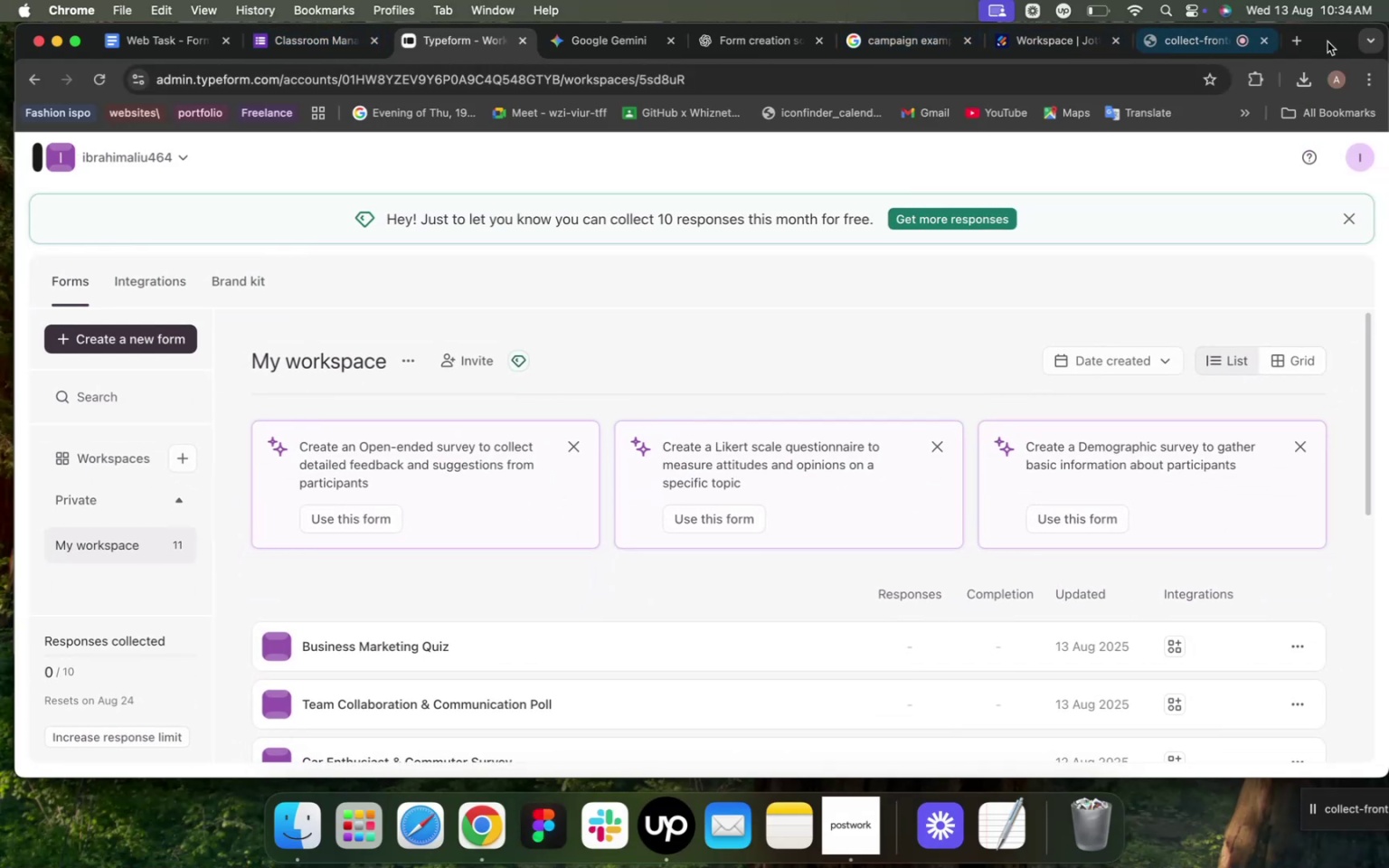 
left_click_drag(start_coordinate=[1328, 43], to_coordinate=[1388, 61])
 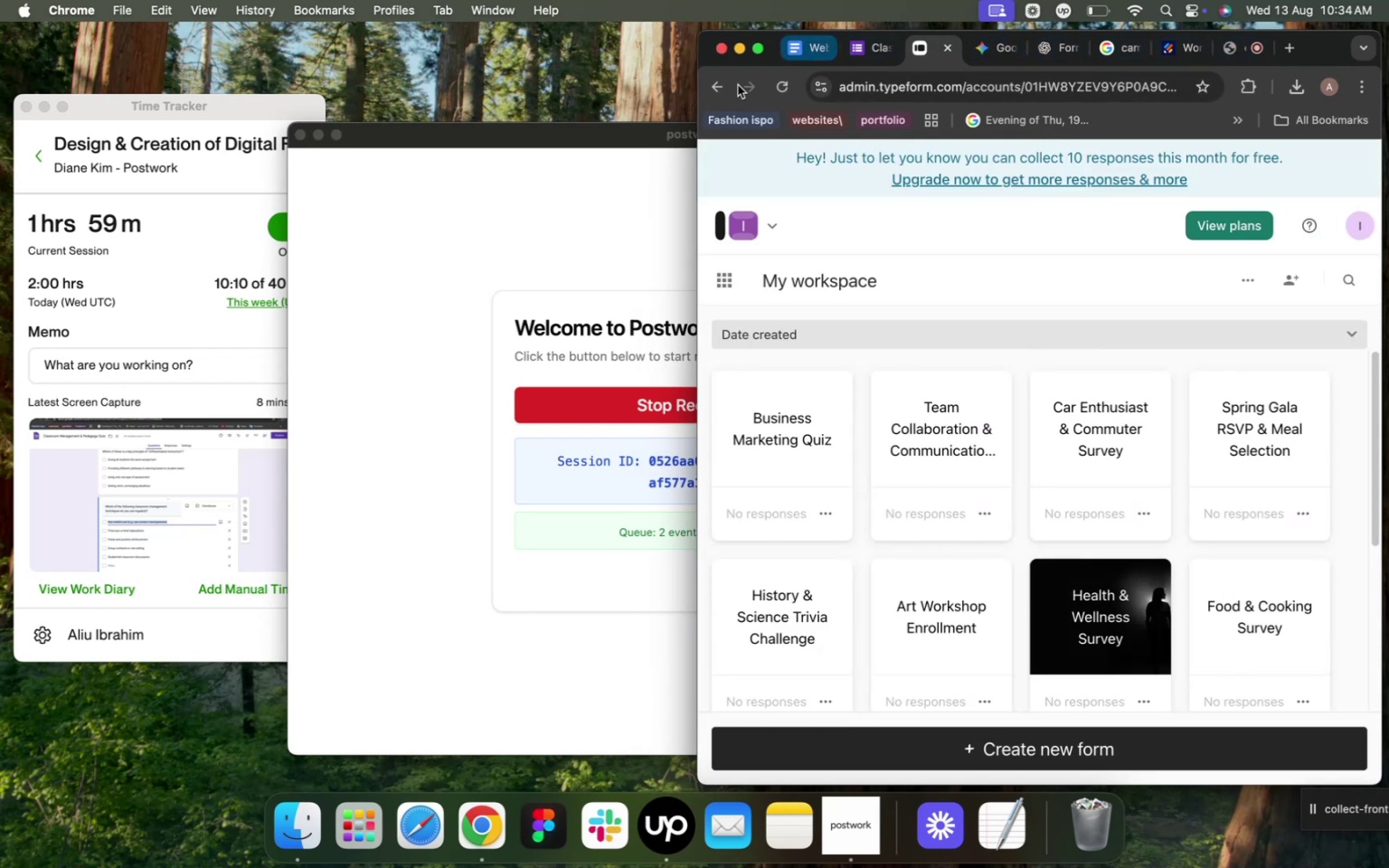 
left_click([477, 203])
 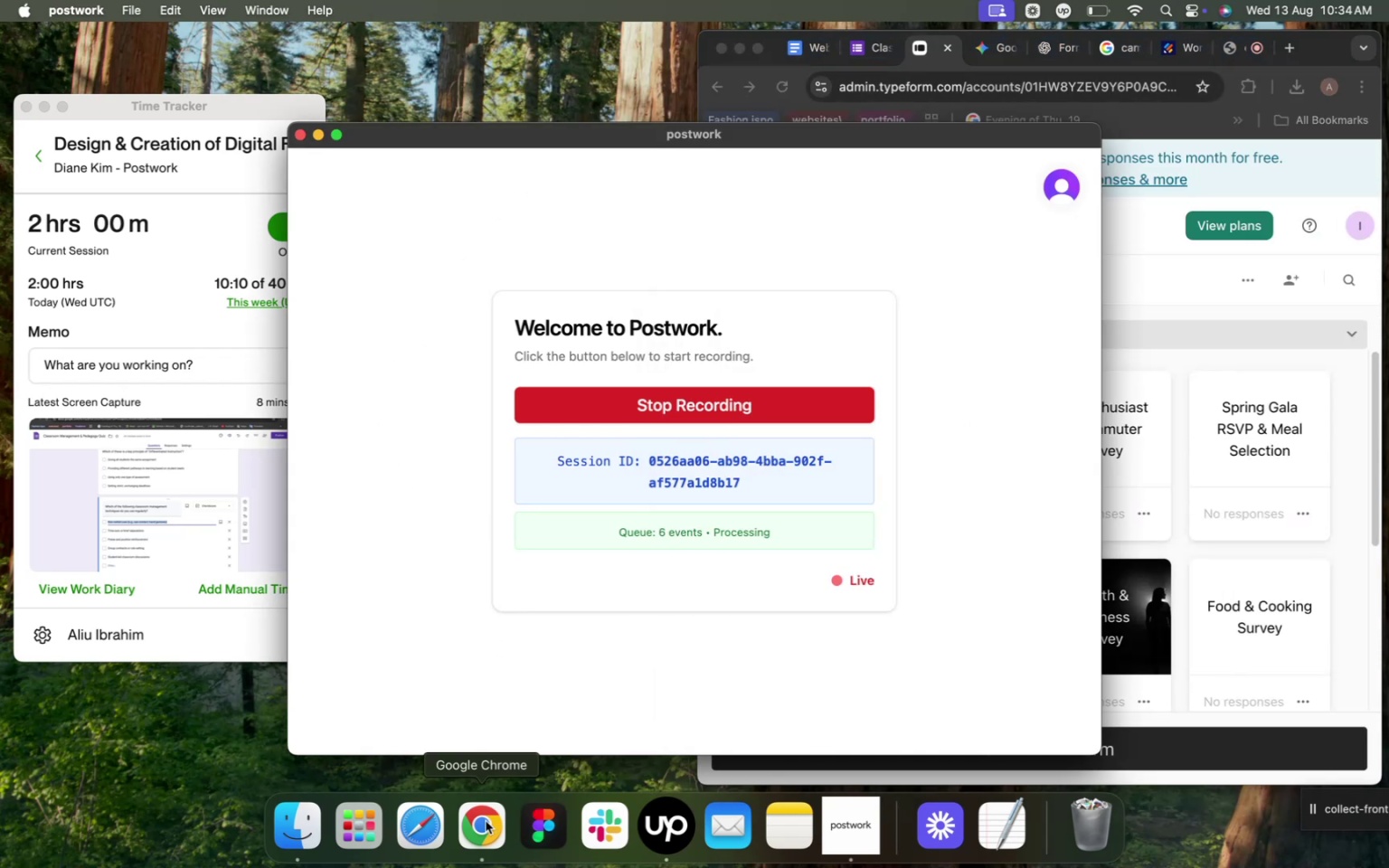 
left_click([479, 835])
 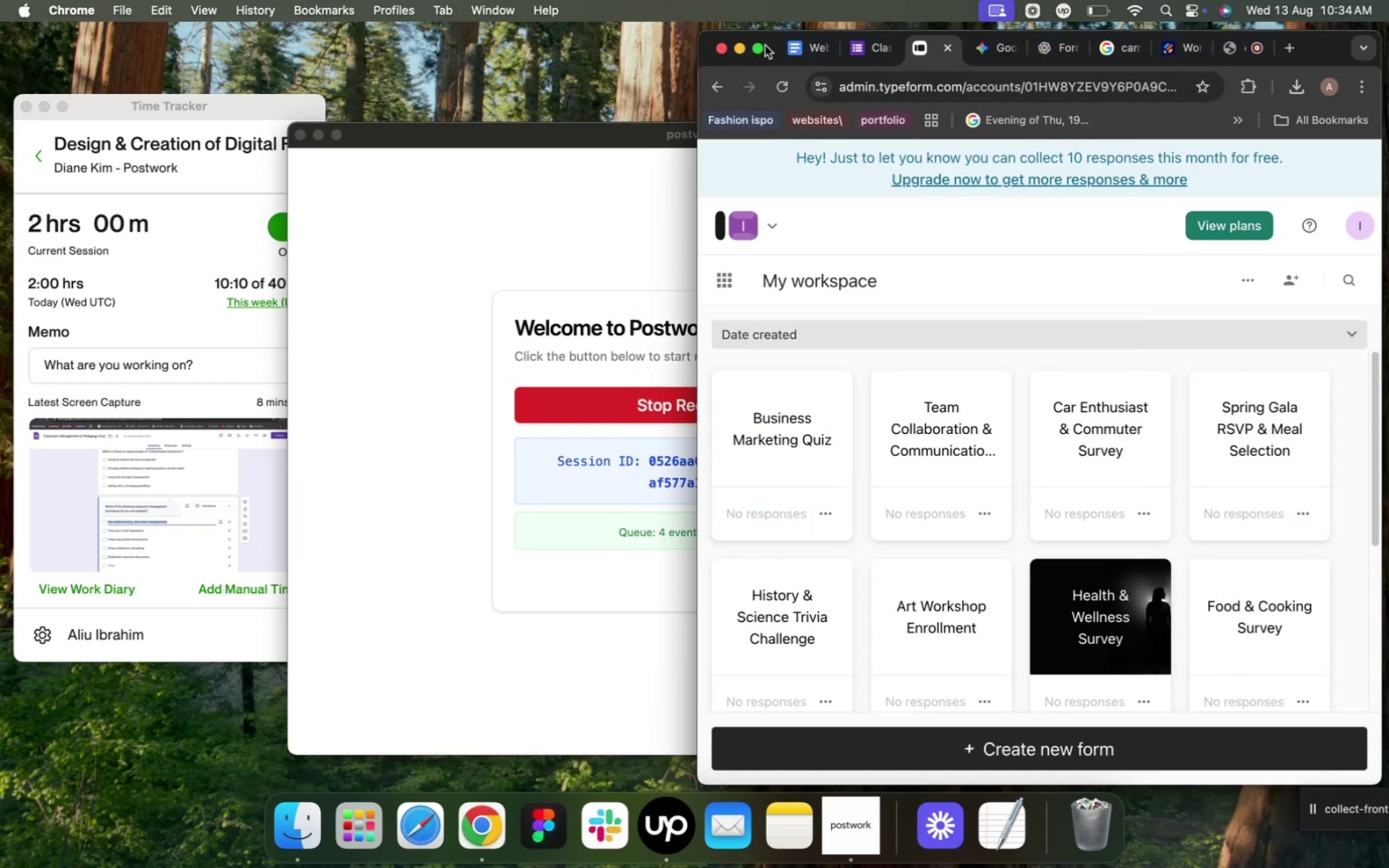 
left_click([761, 48])
 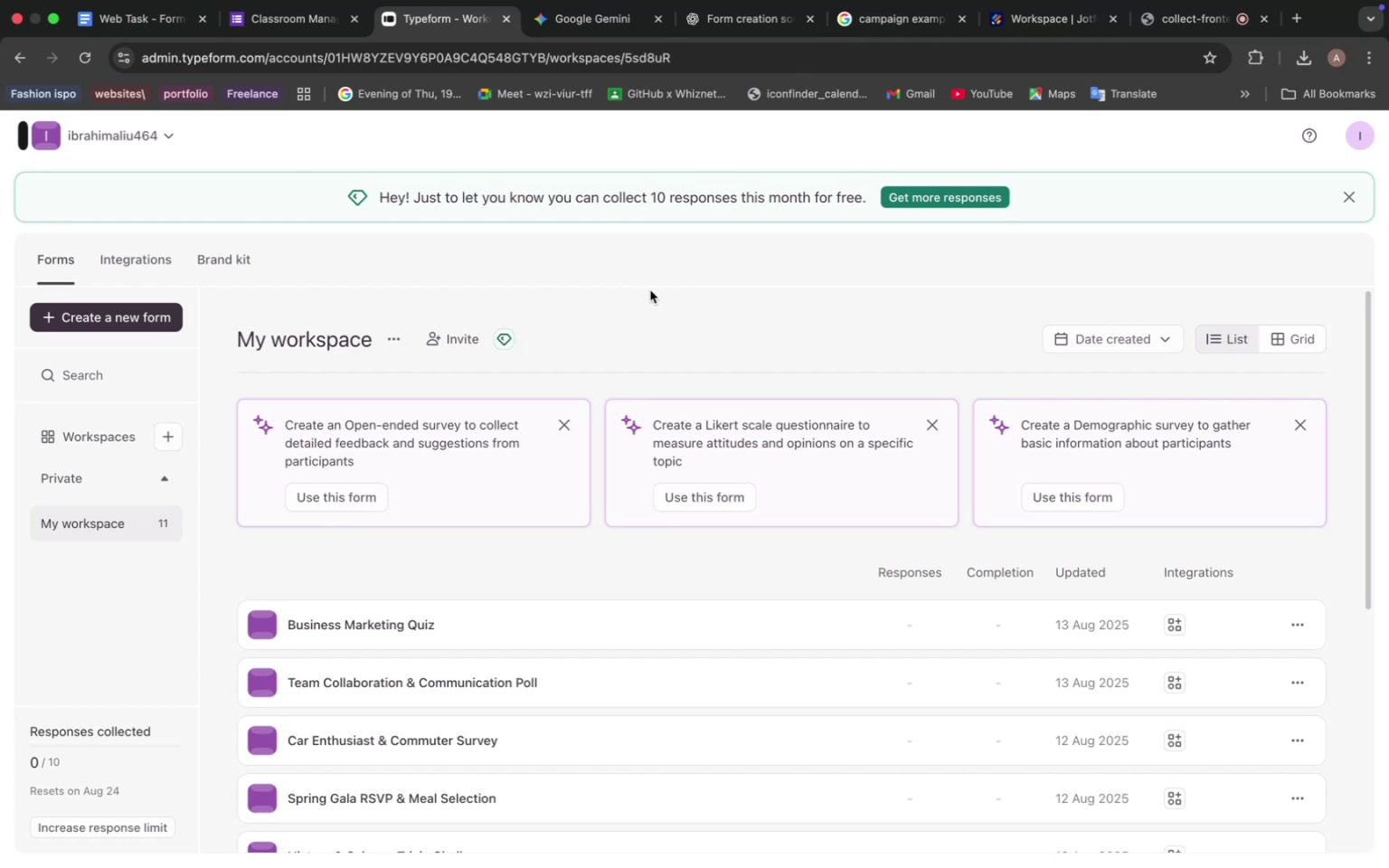 
wait(14.79)
 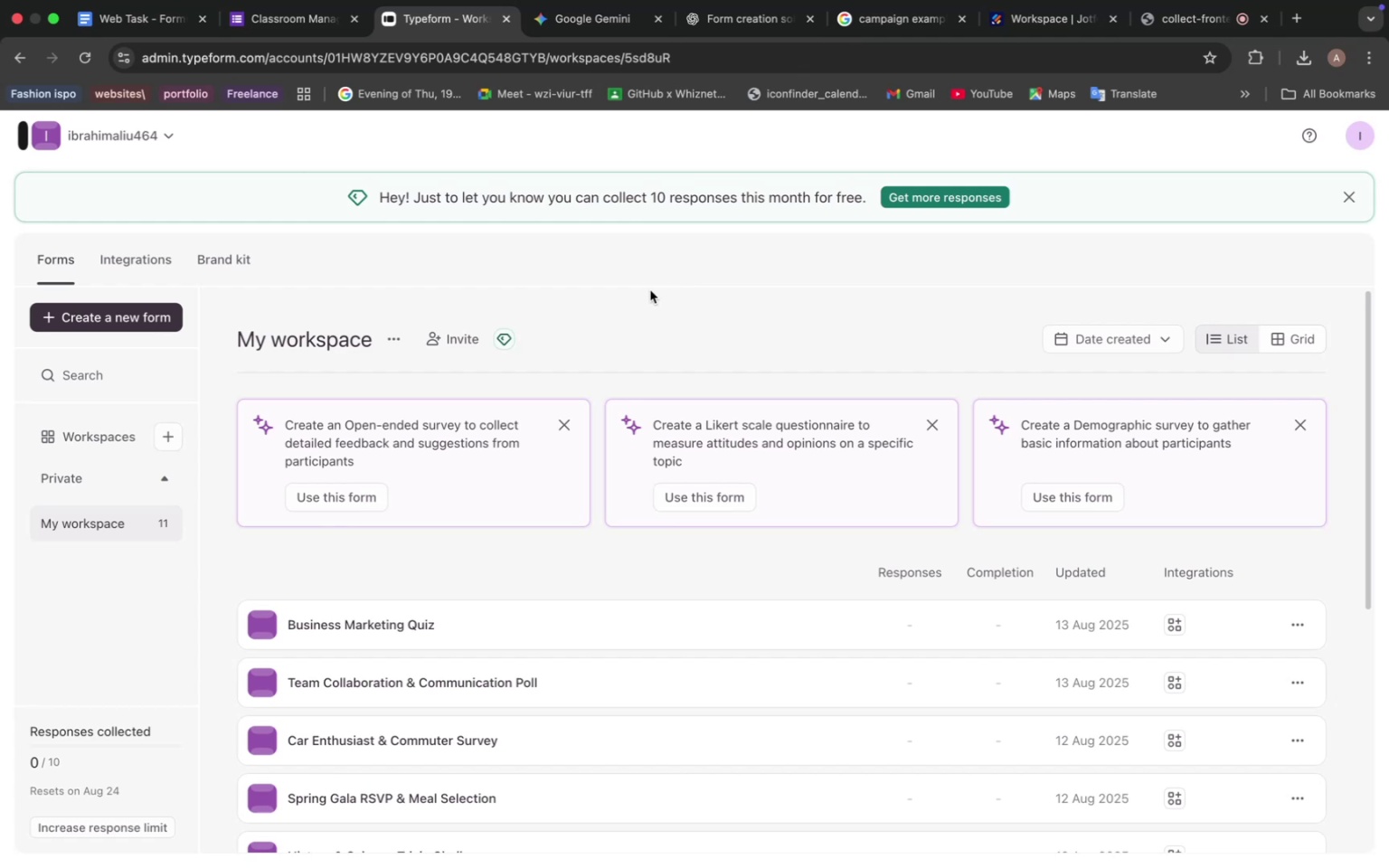 
left_click([619, 23])
 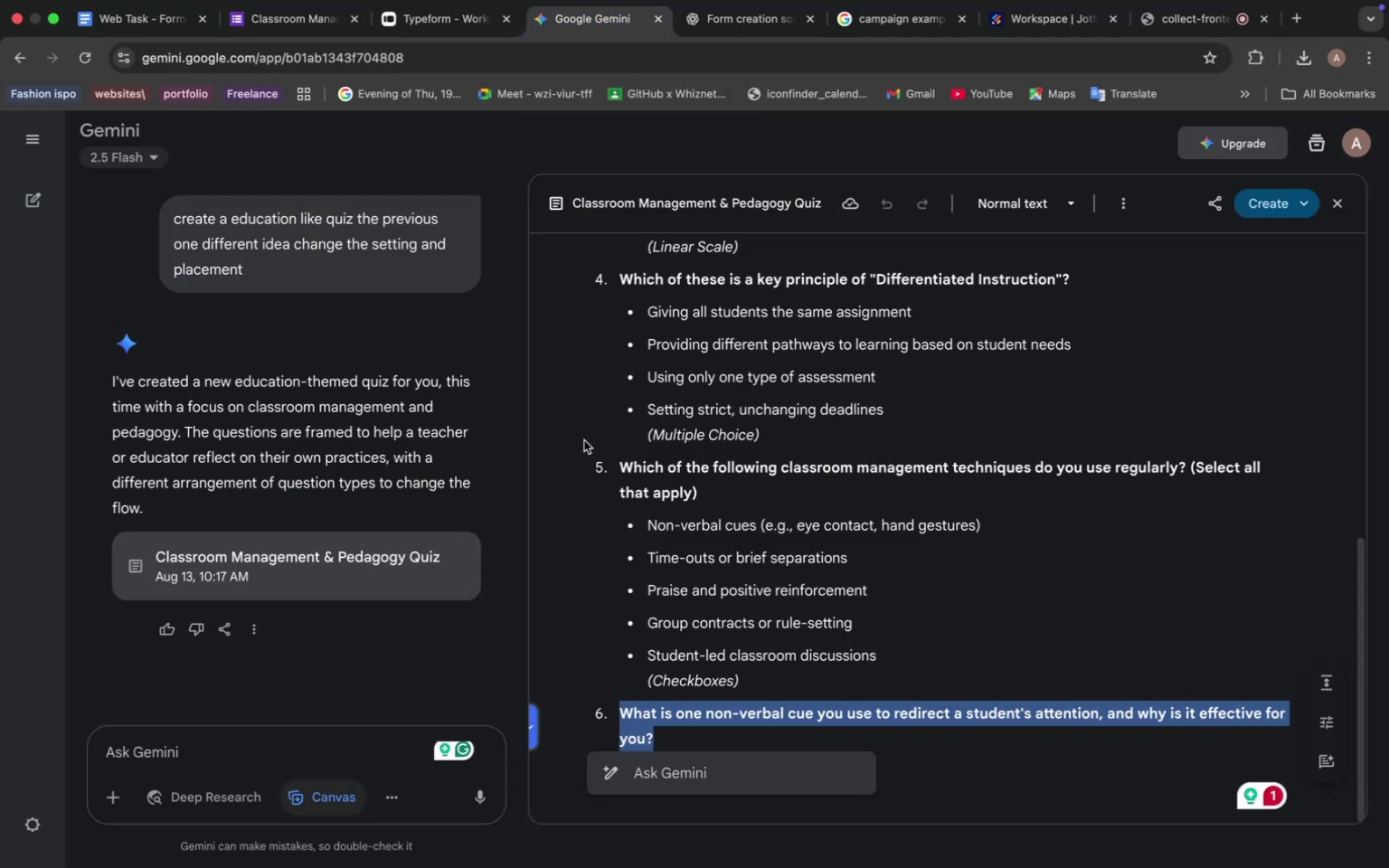 
scroll: coordinate [584, 440], scroll_direction: down, amount: 8.0
 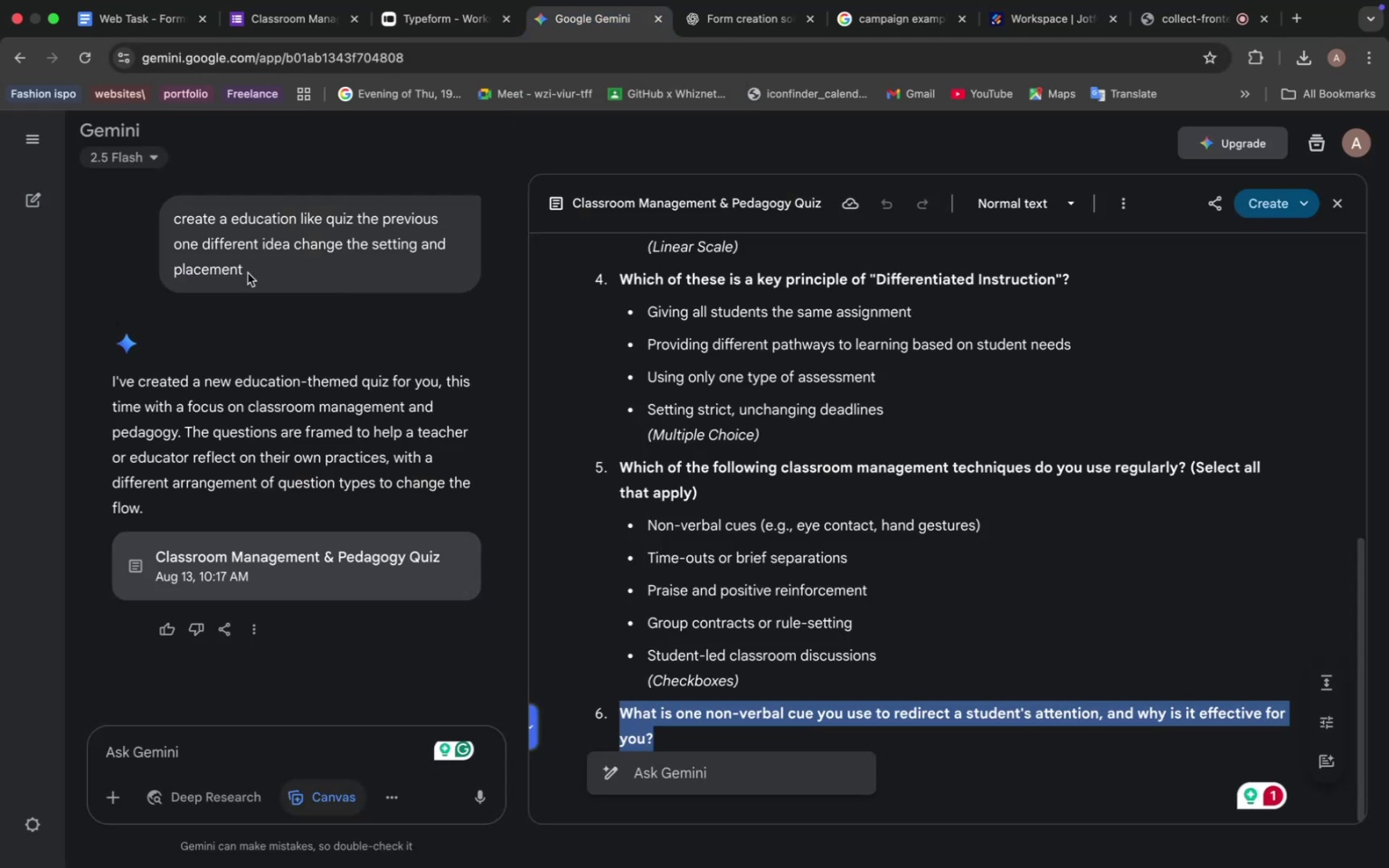 
left_click_drag(start_coordinate=[248, 274], to_coordinate=[168, 224])
 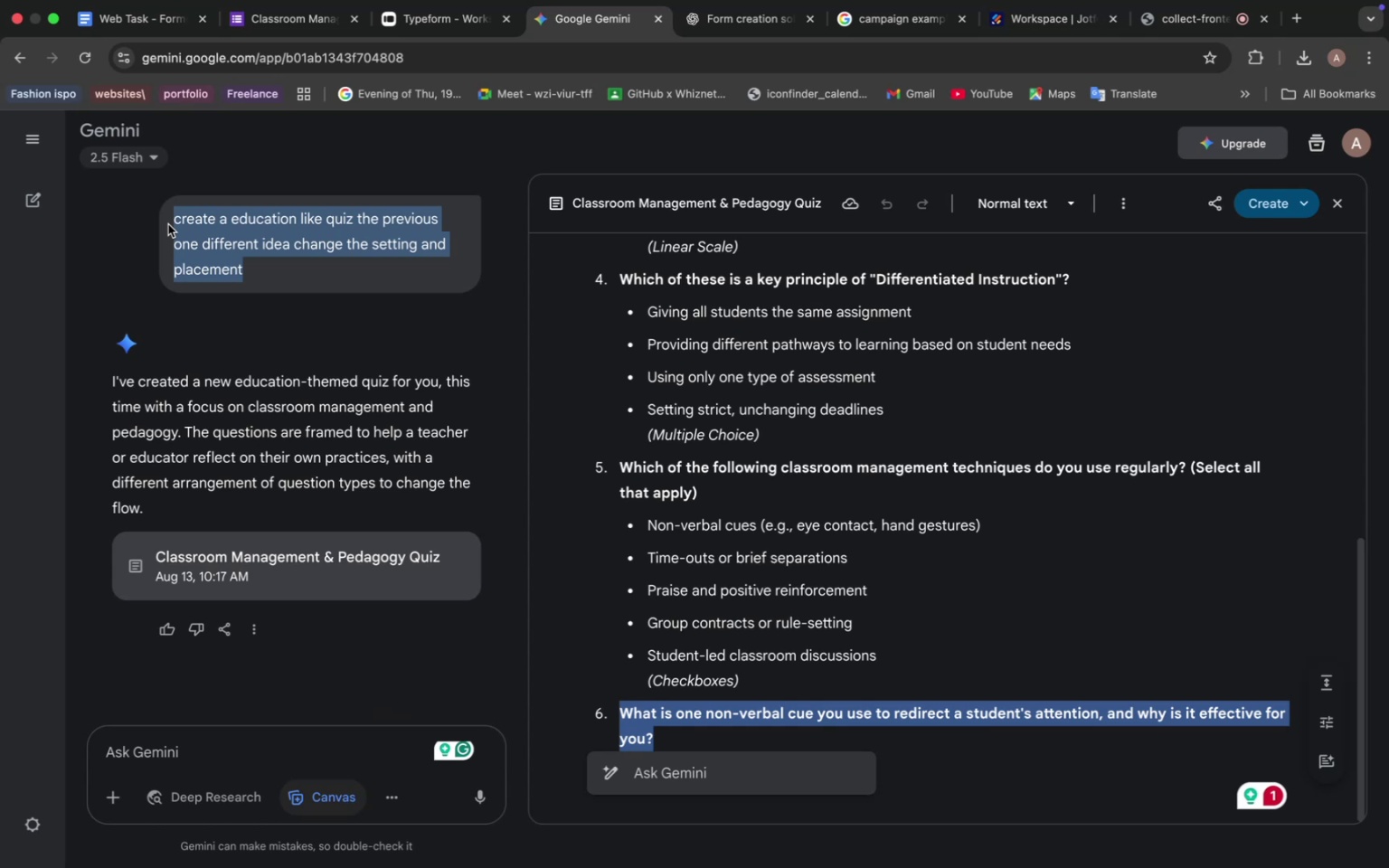 
key(Meta+CommandLeft)
 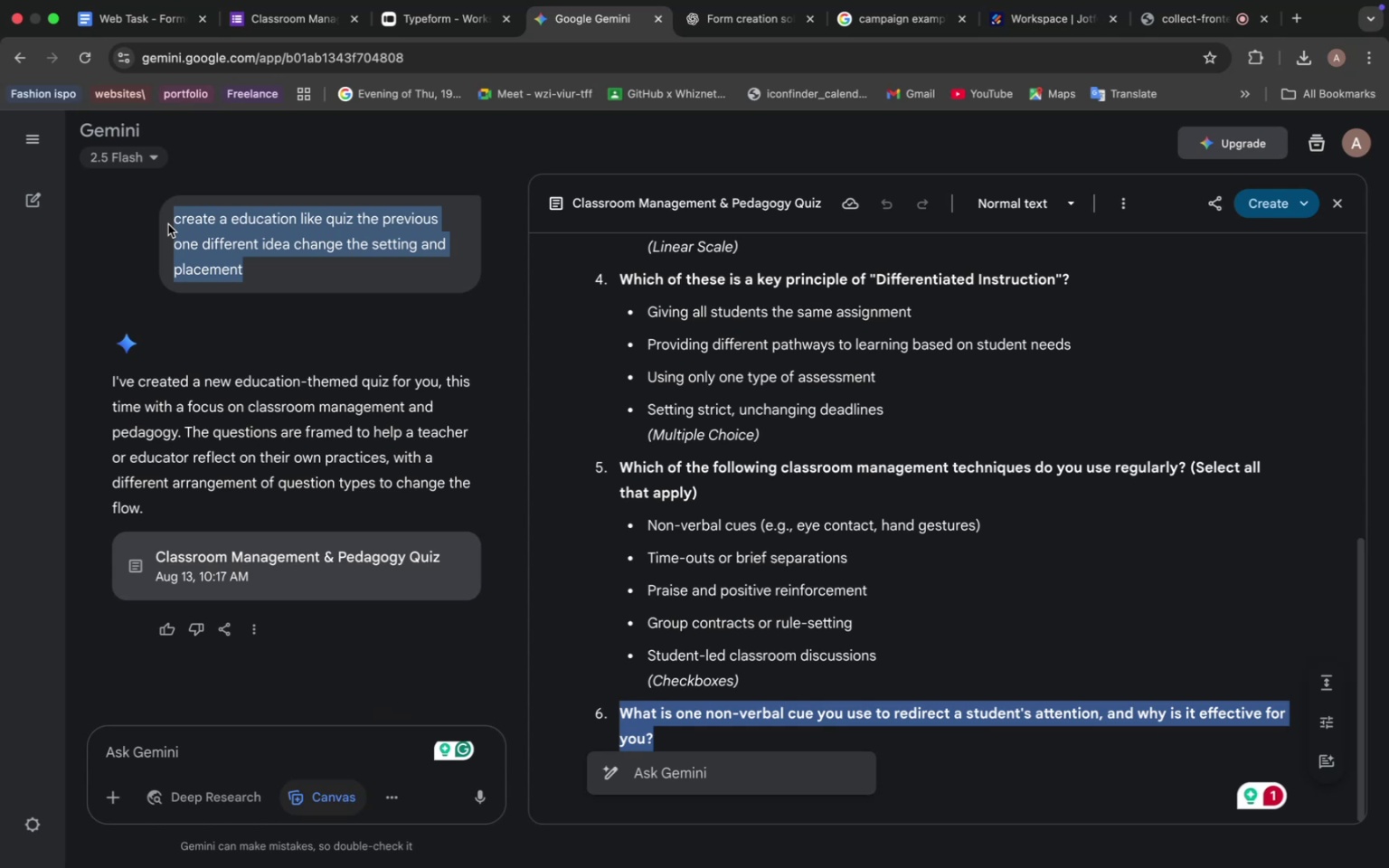 
key(Meta+C)
 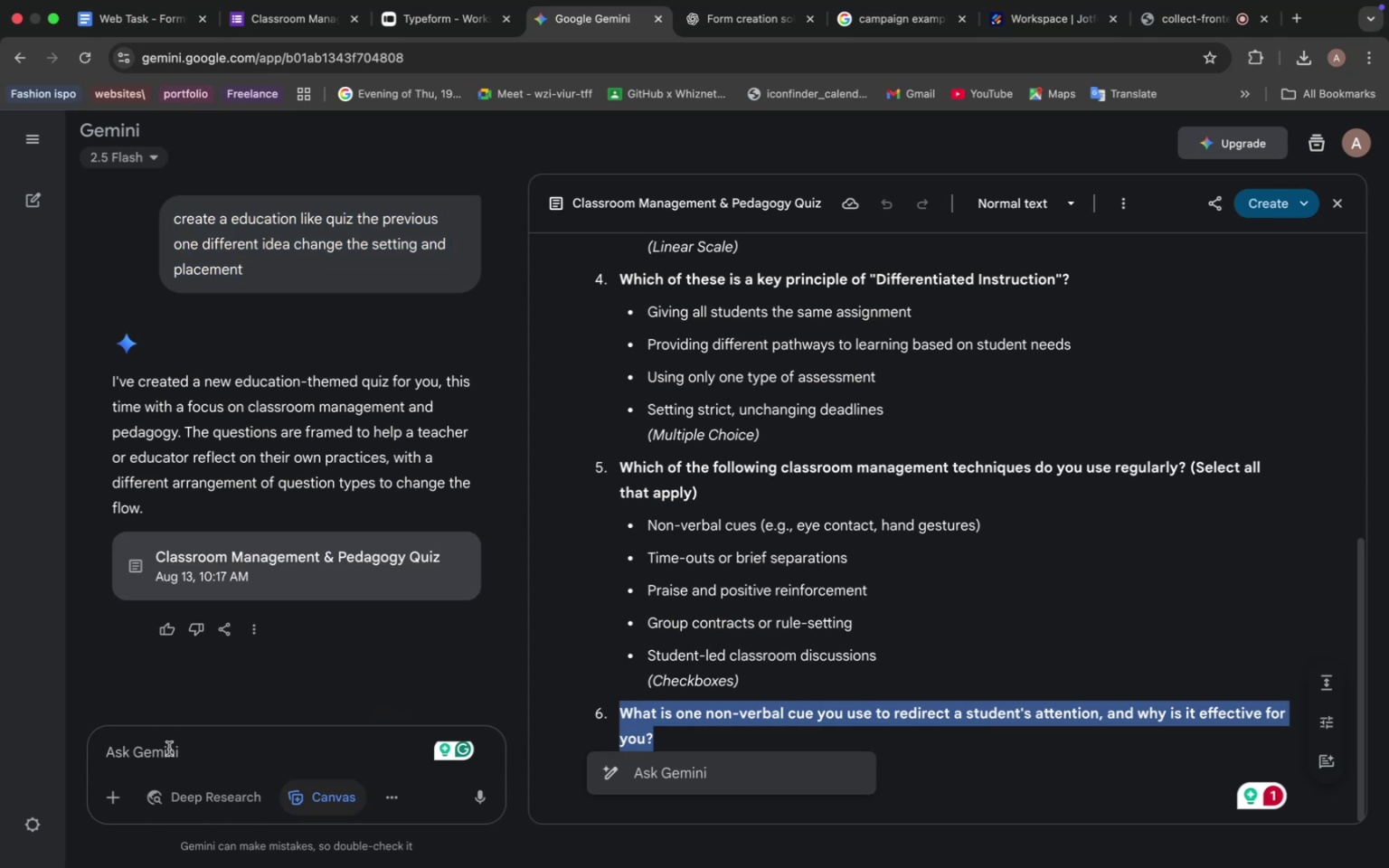 
key(Meta+V)
 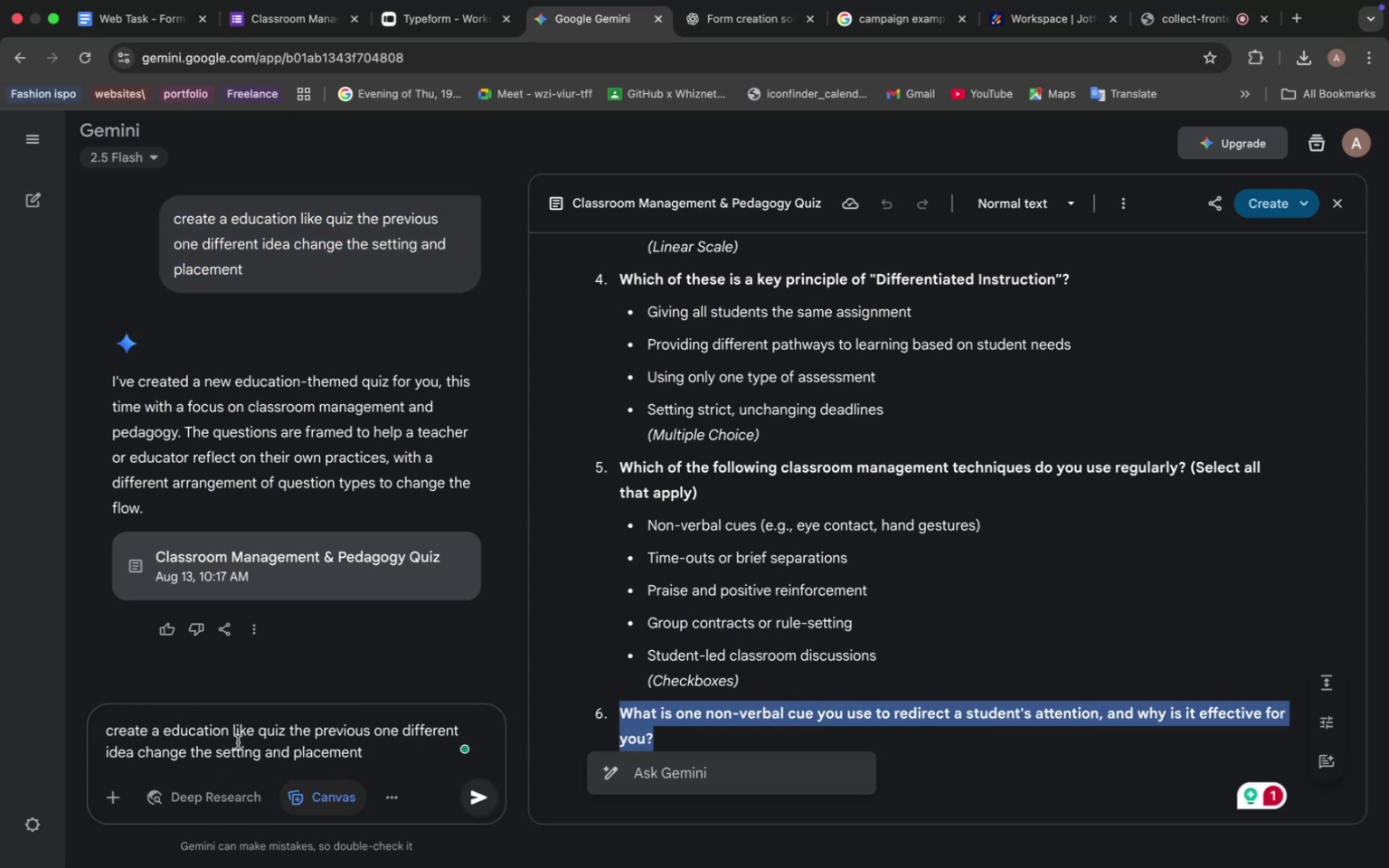 
mouse_move([223, 738])
 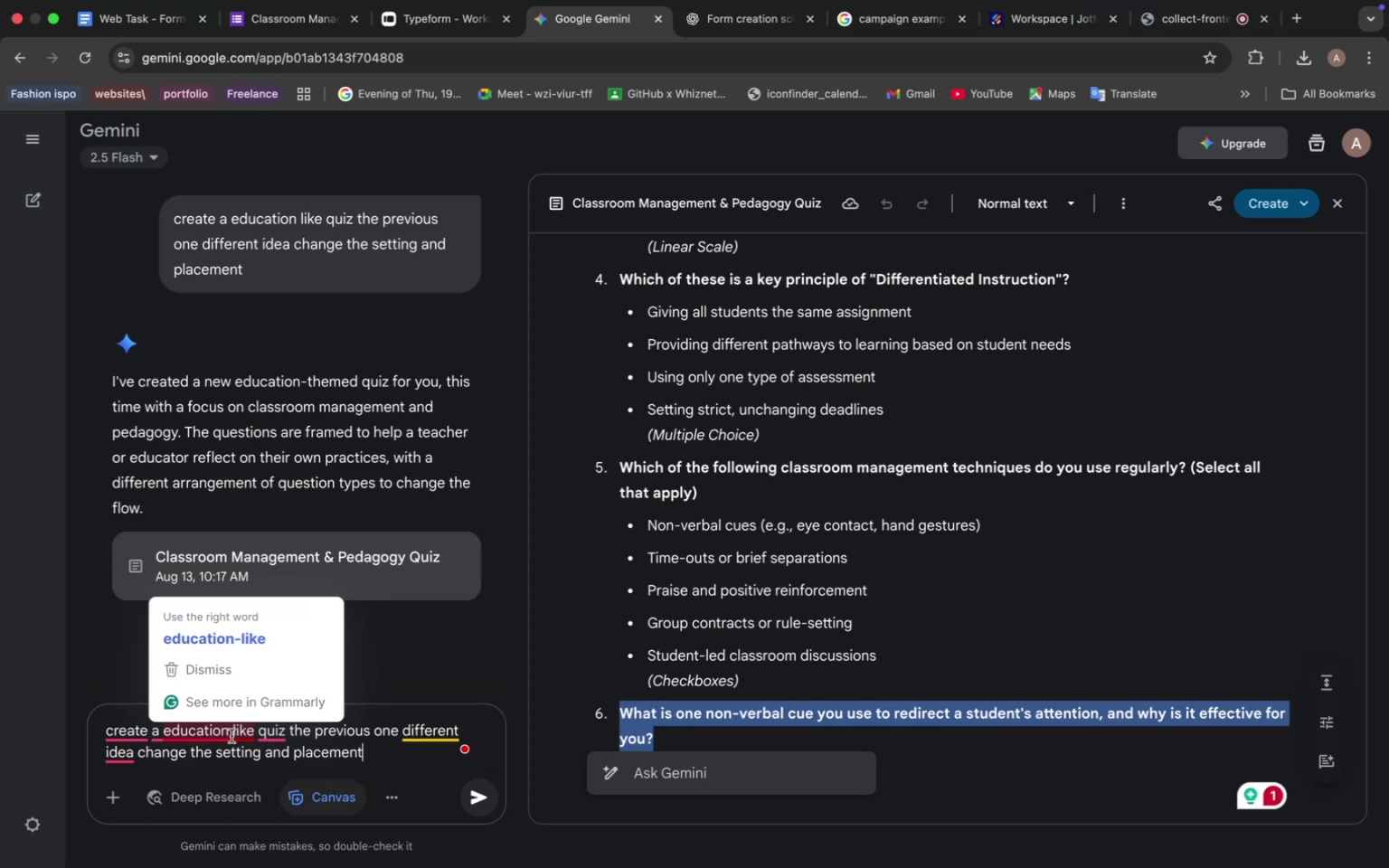 
left_click([232, 736])
 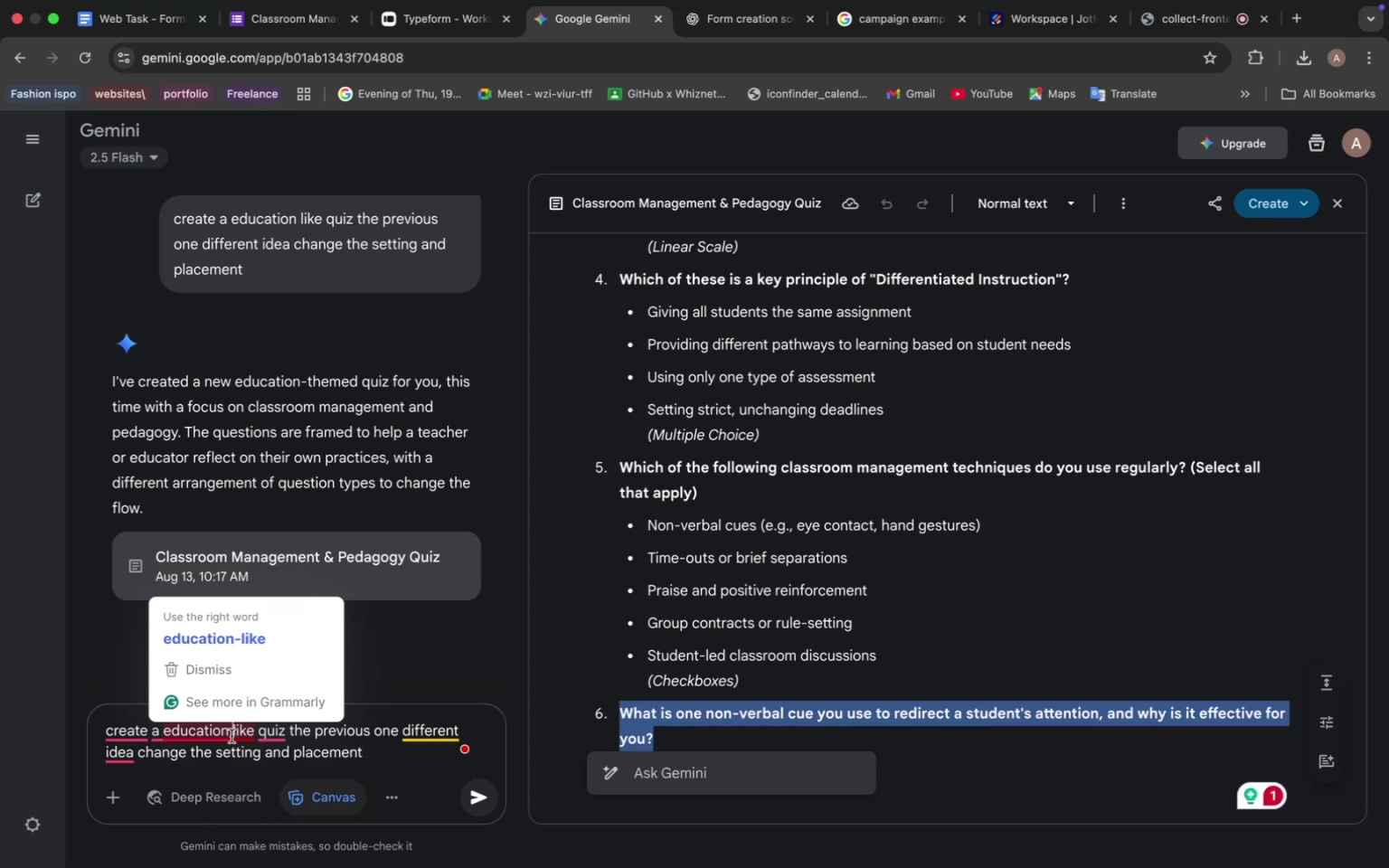 
left_click_drag(start_coordinate=[232, 736], to_coordinate=[165, 731])
 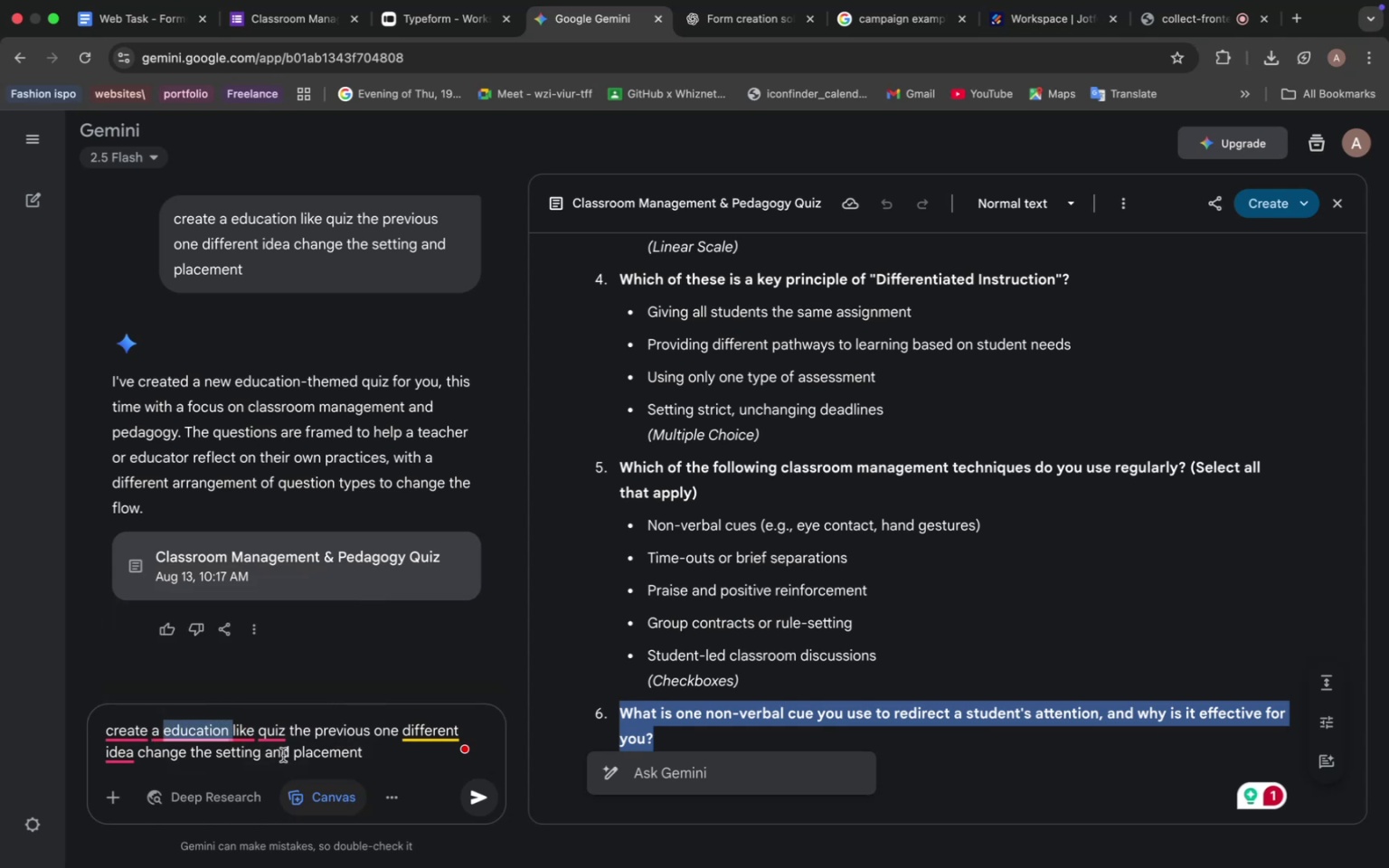 
type(poll )
 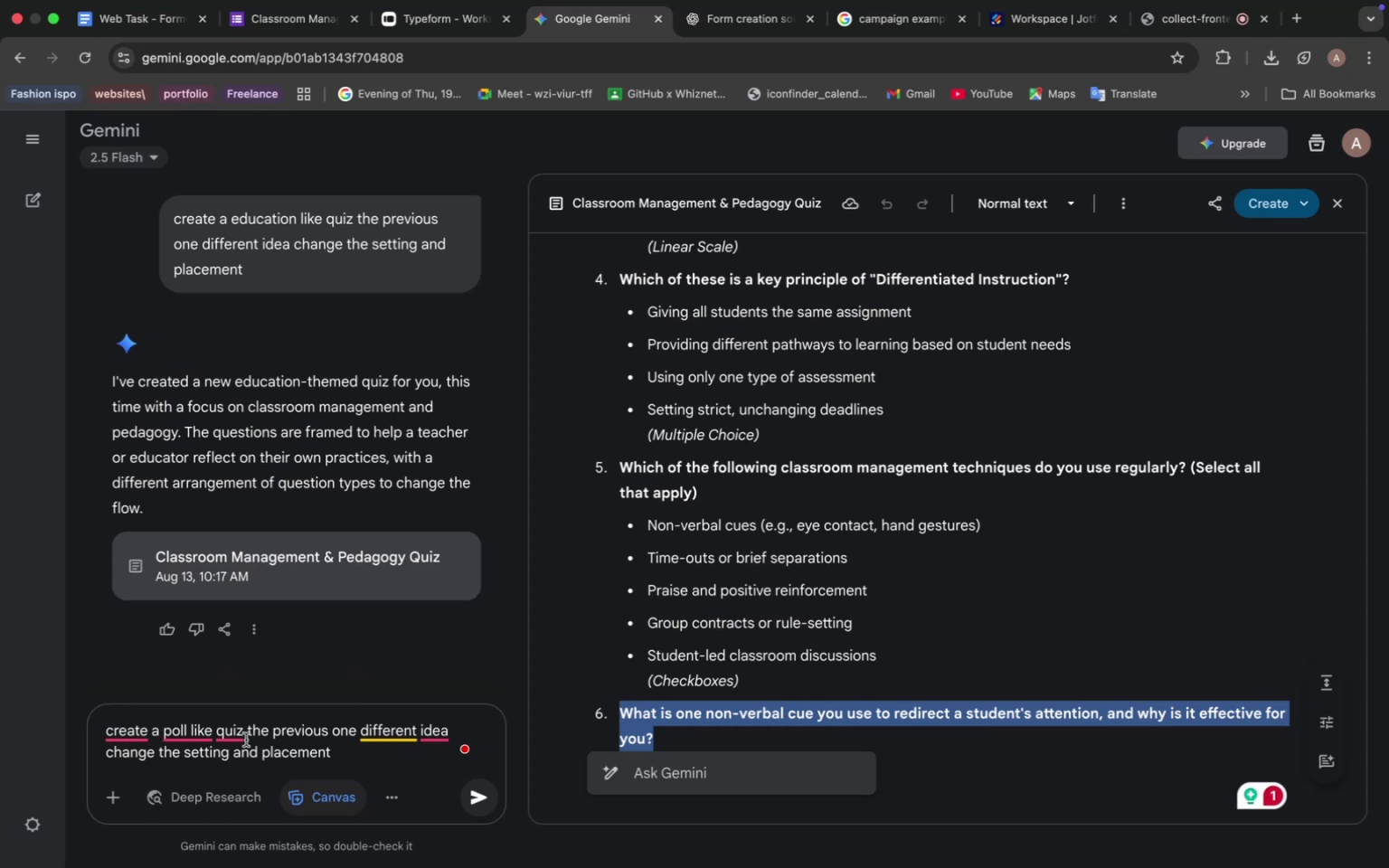 
wait(7.56)
 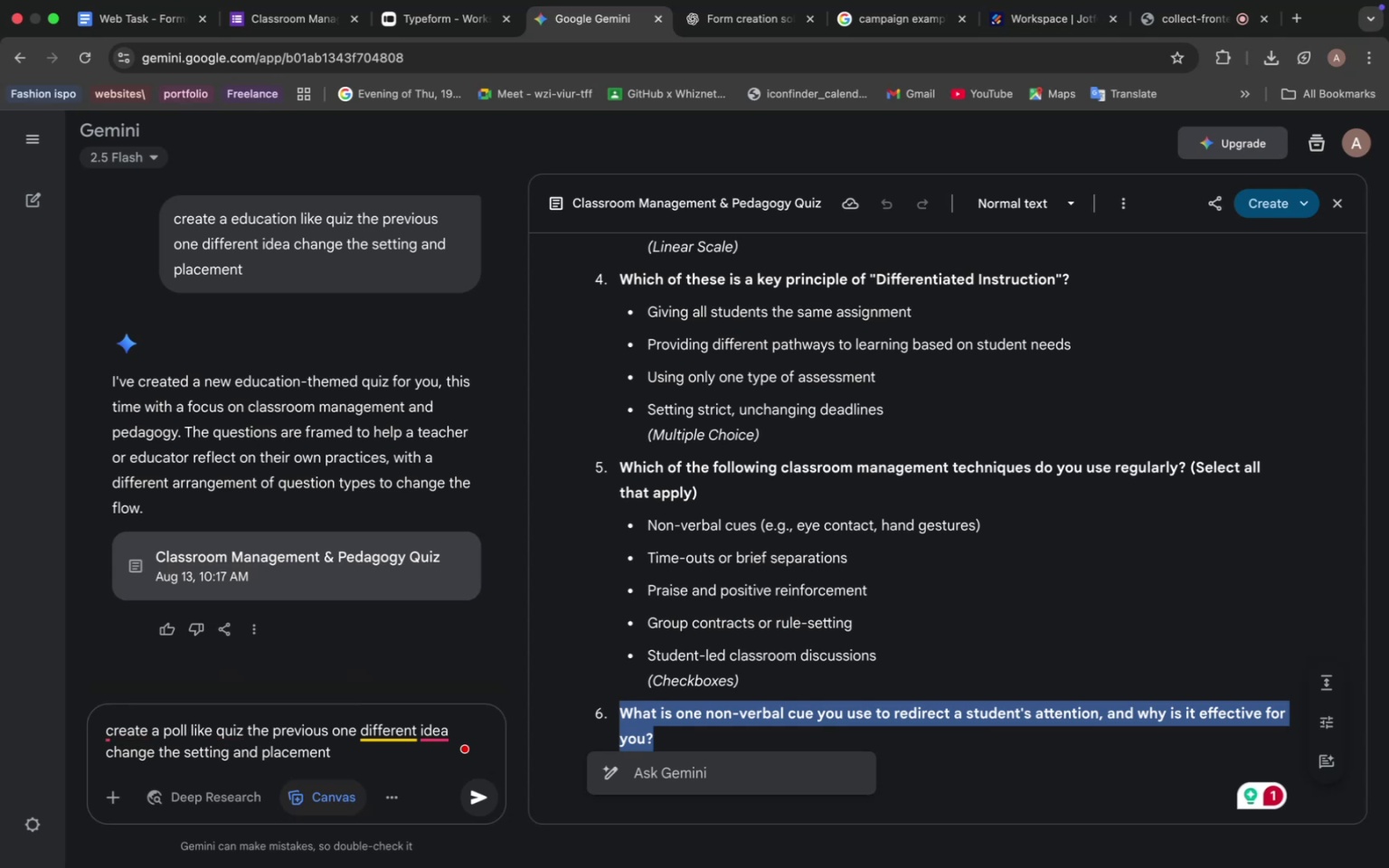 
left_click_drag(start_coordinate=[215, 732], to_coordinate=[194, 729])
 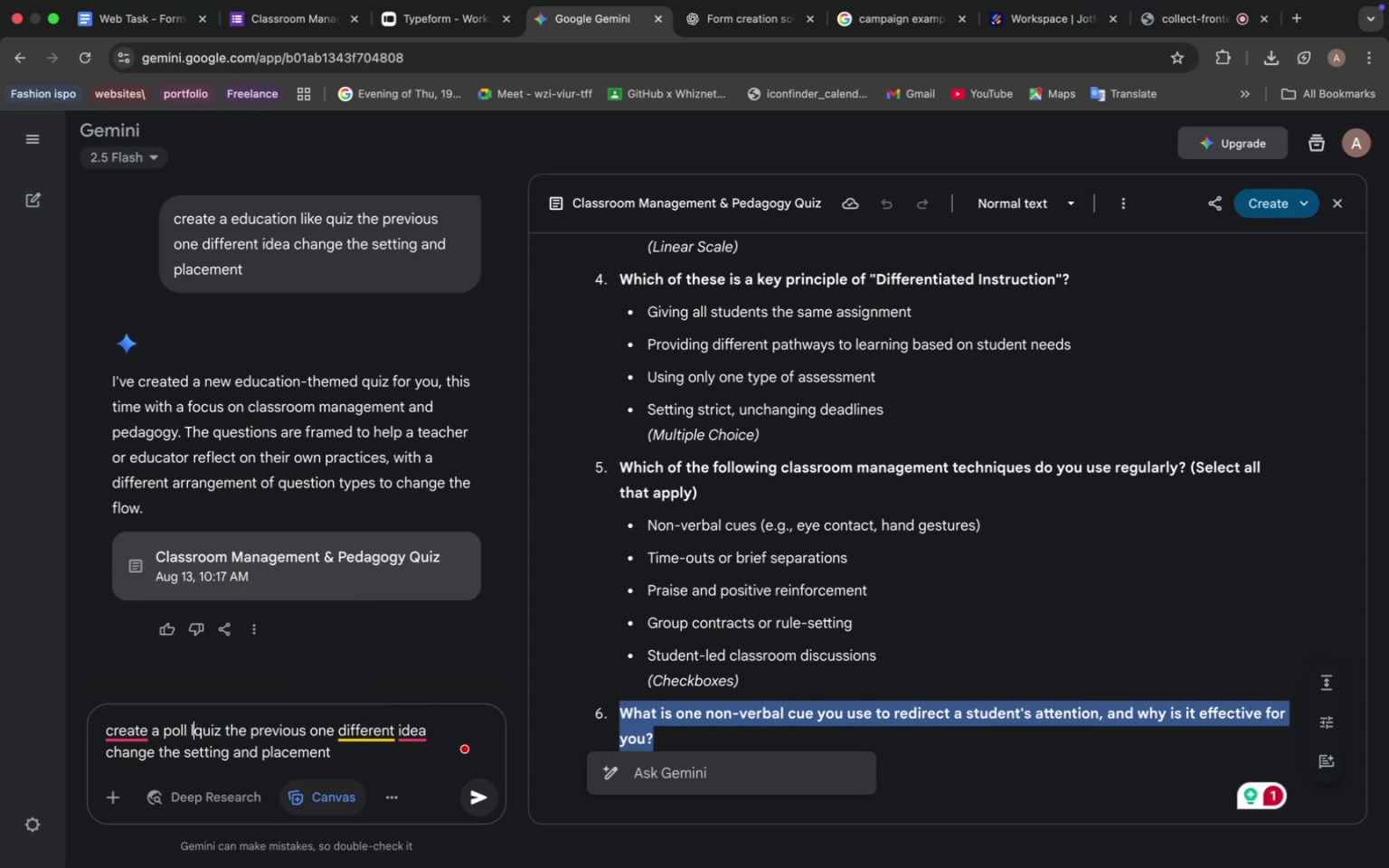 
key(Backspace)
 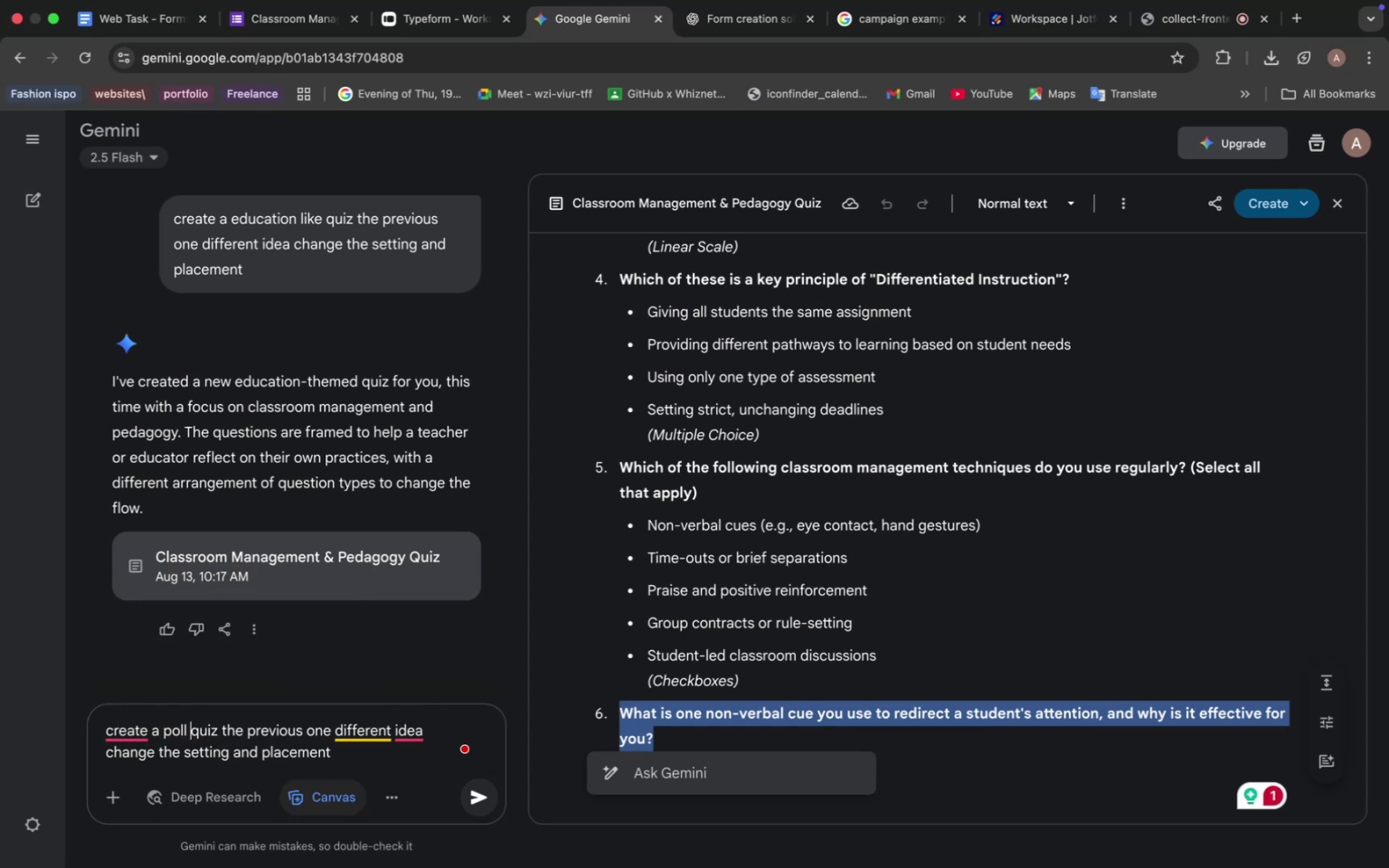 
key(Backspace)
 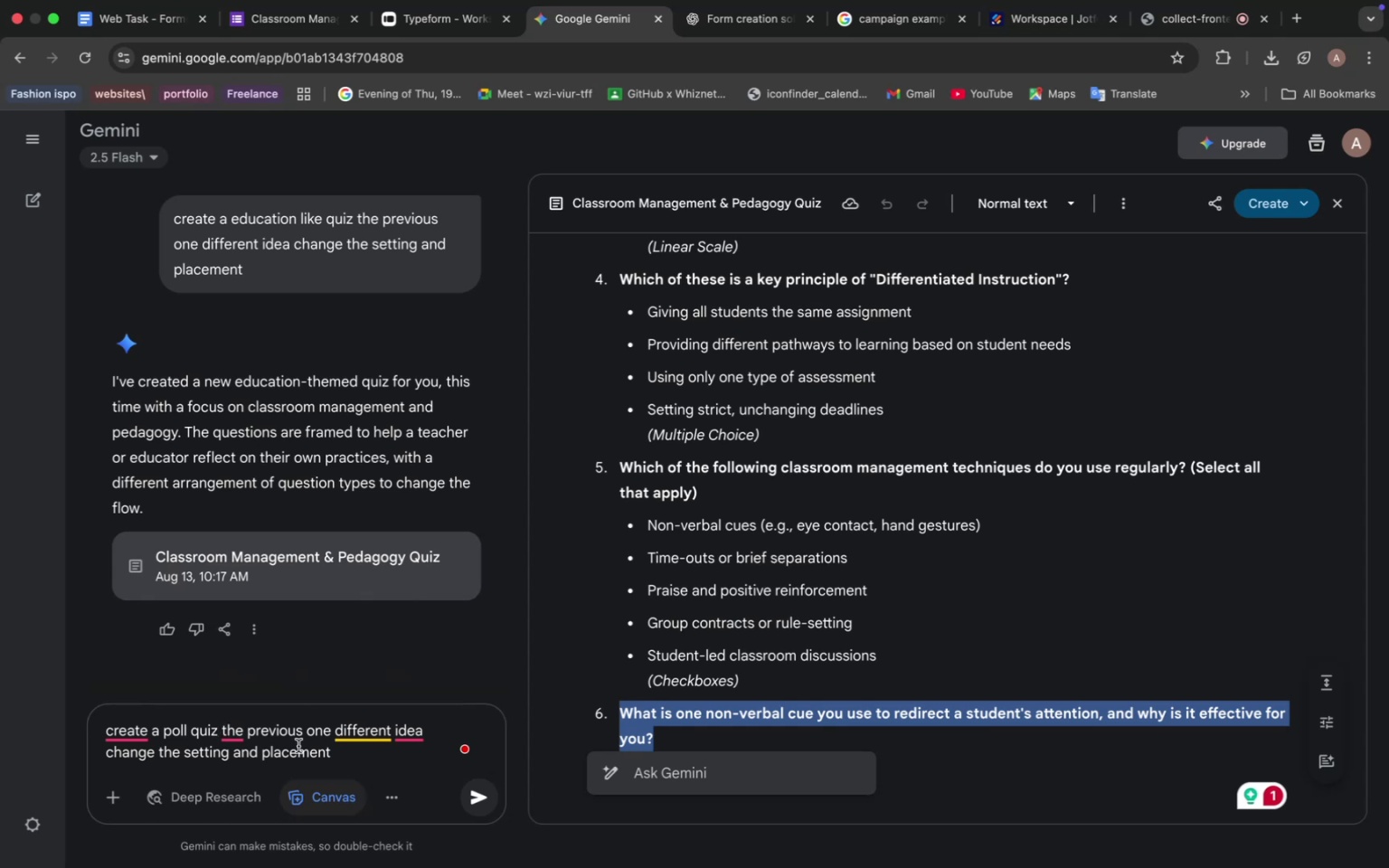 
wait(5.1)
 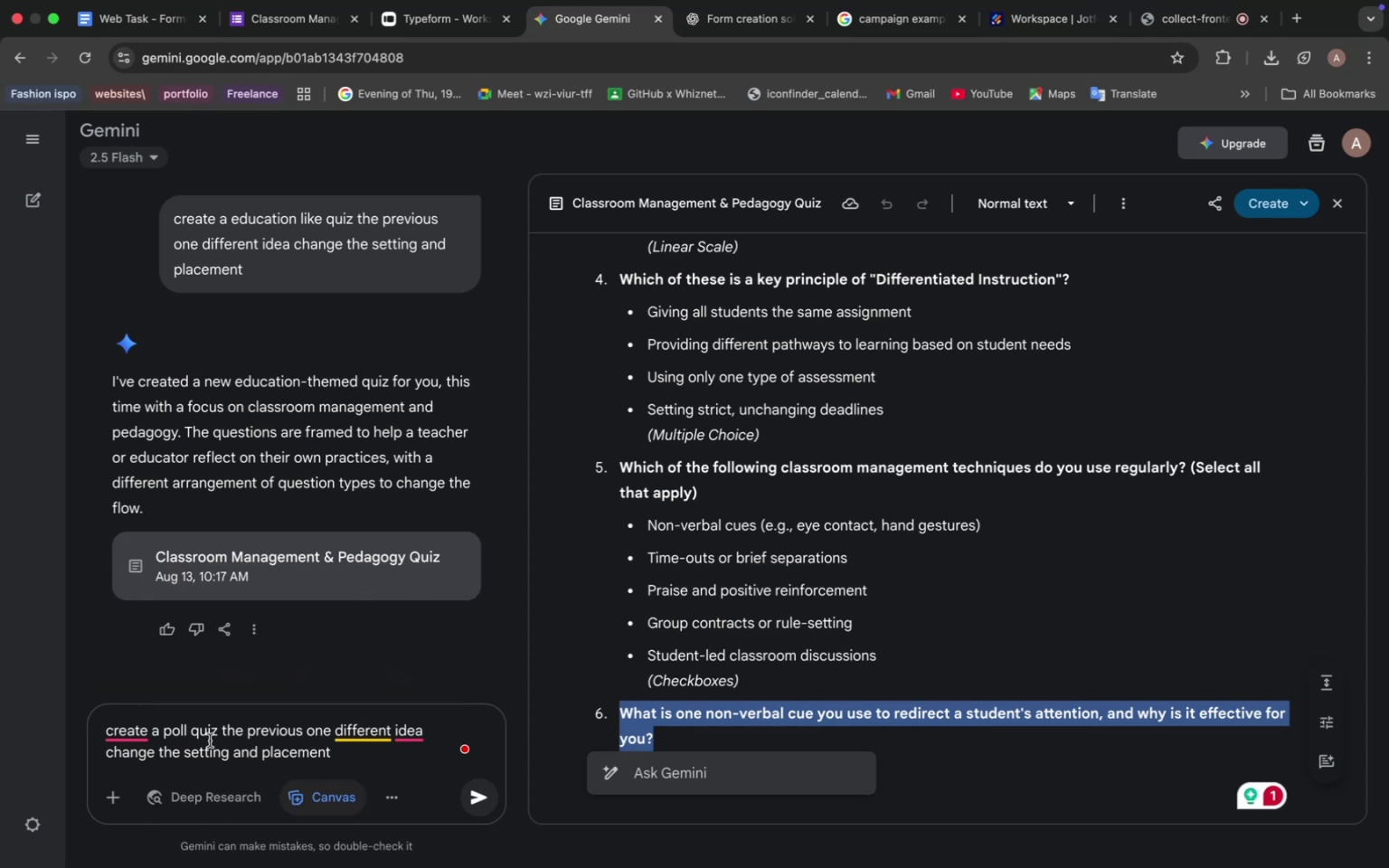 
type(like )
 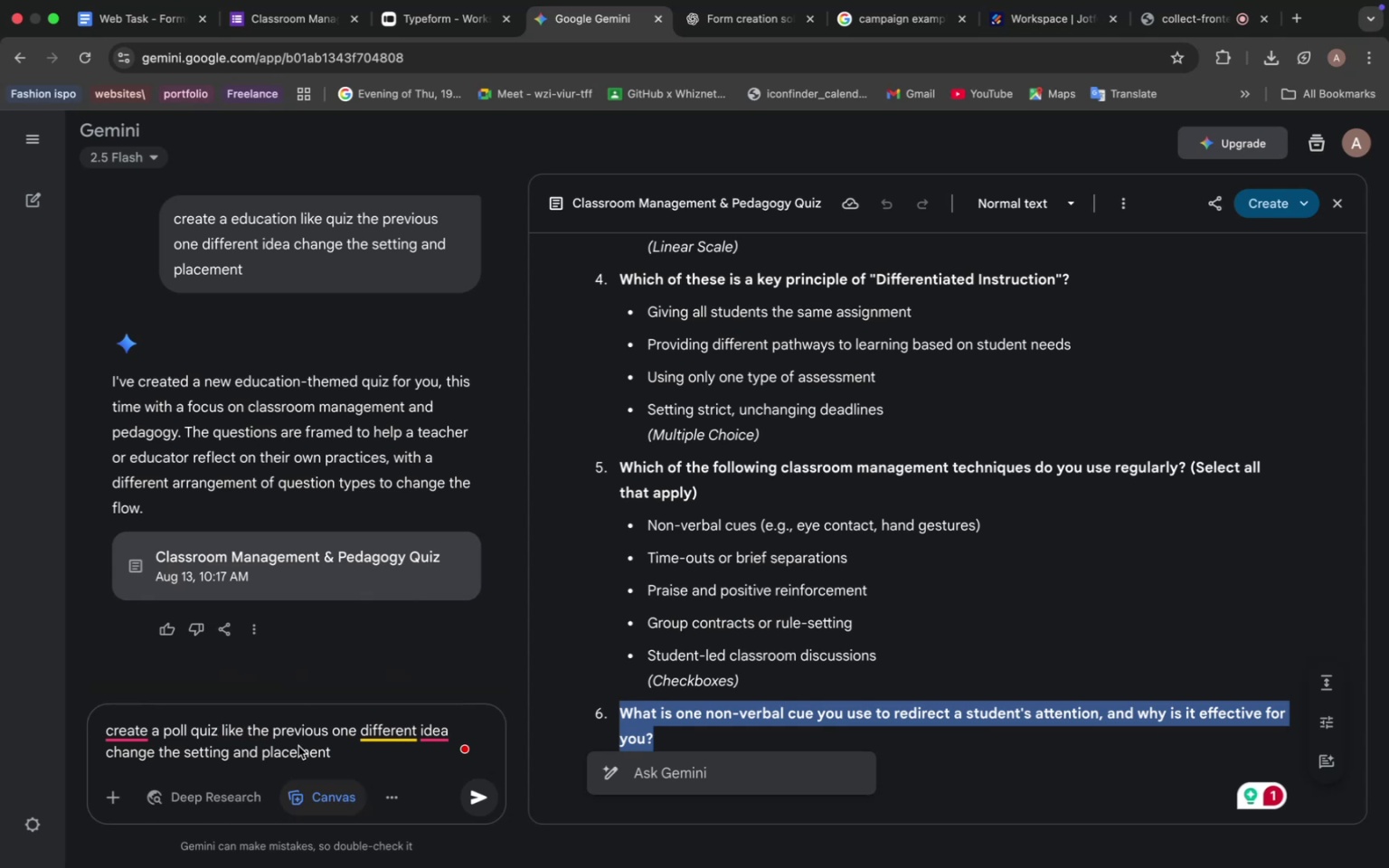 
key(Enter)
 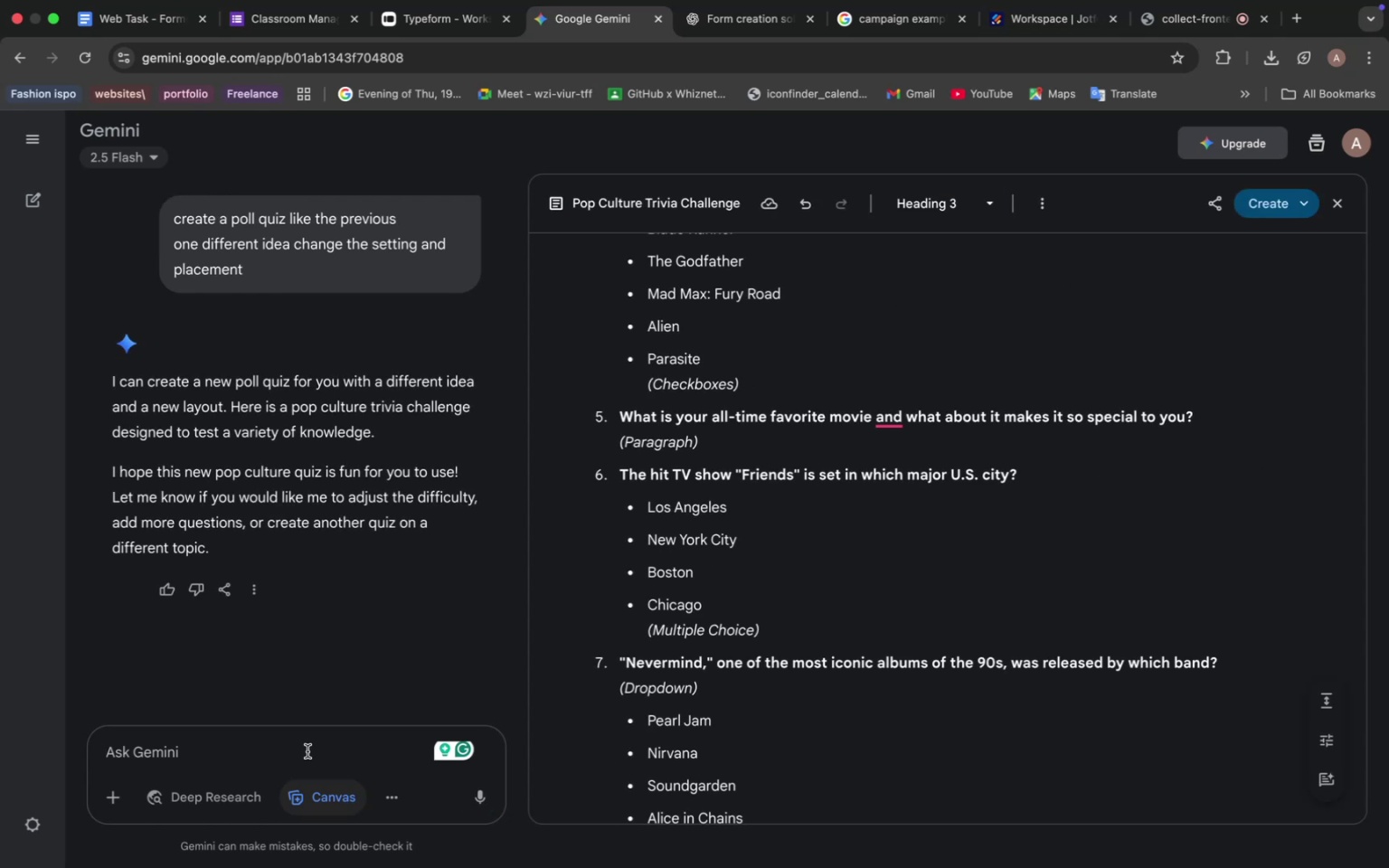 
wait(17.21)
 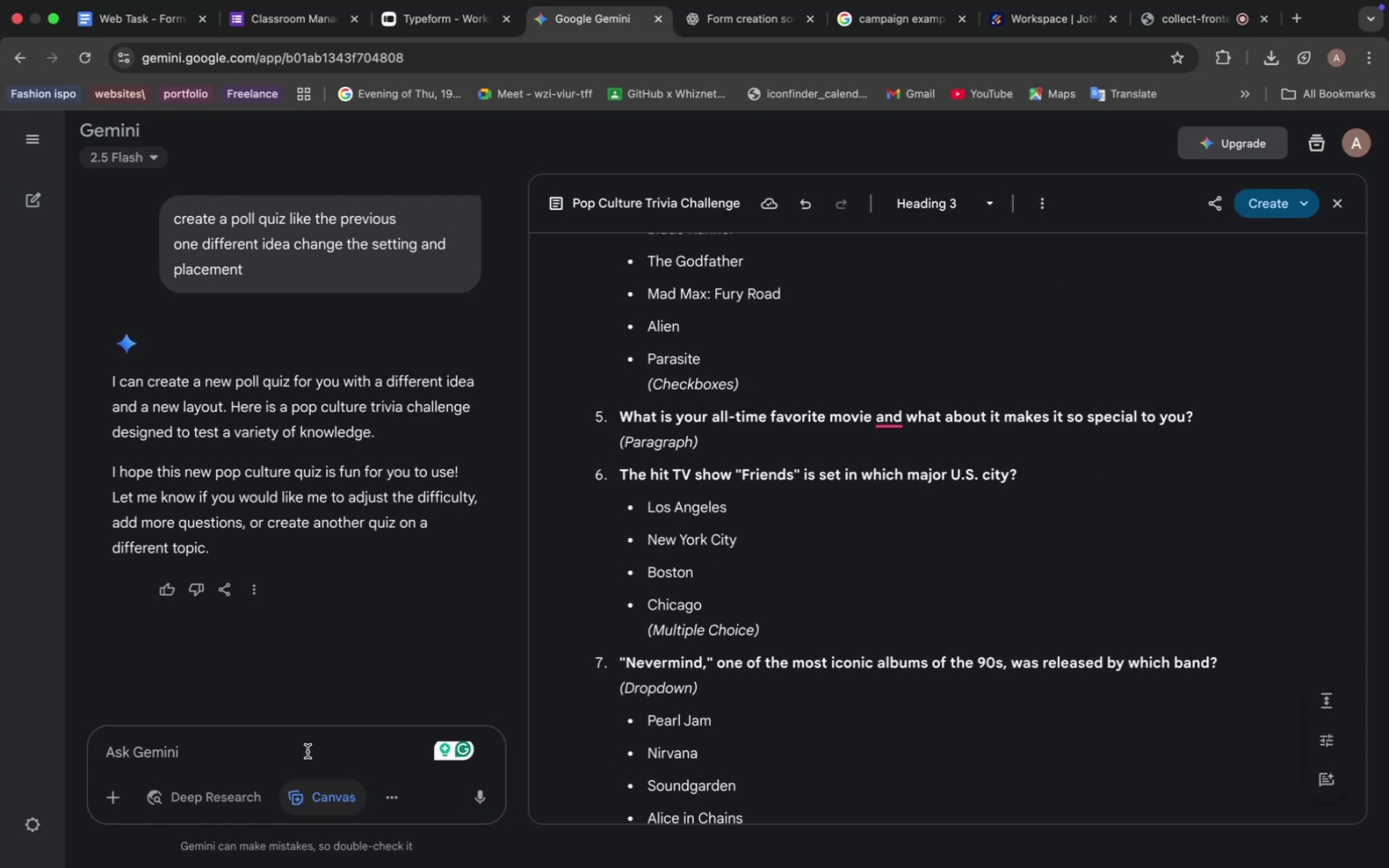 
scroll: coordinate [640, 517], scroll_direction: up, amount: 31.0
 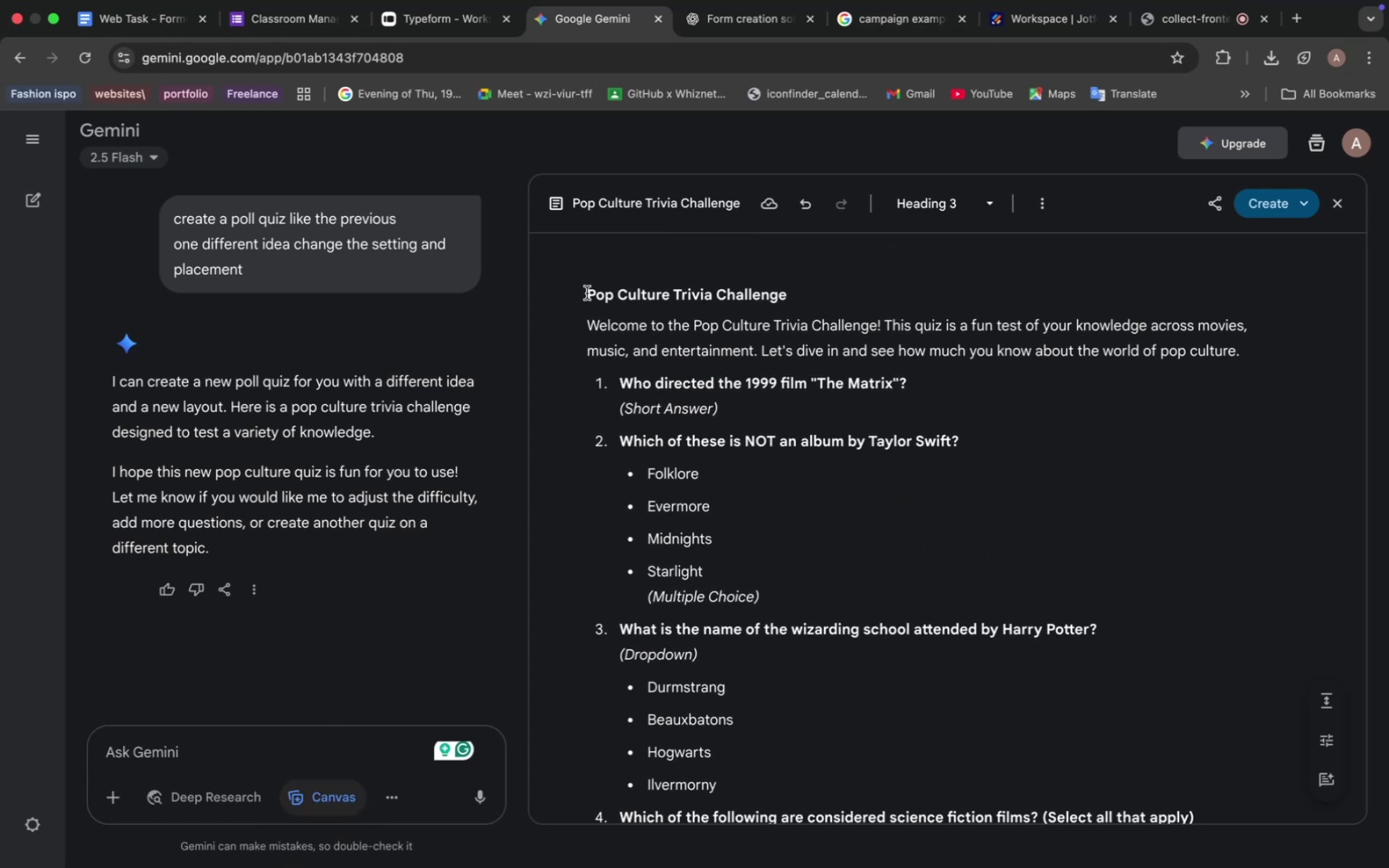 
left_click_drag(start_coordinate=[589, 293], to_coordinate=[797, 287])
 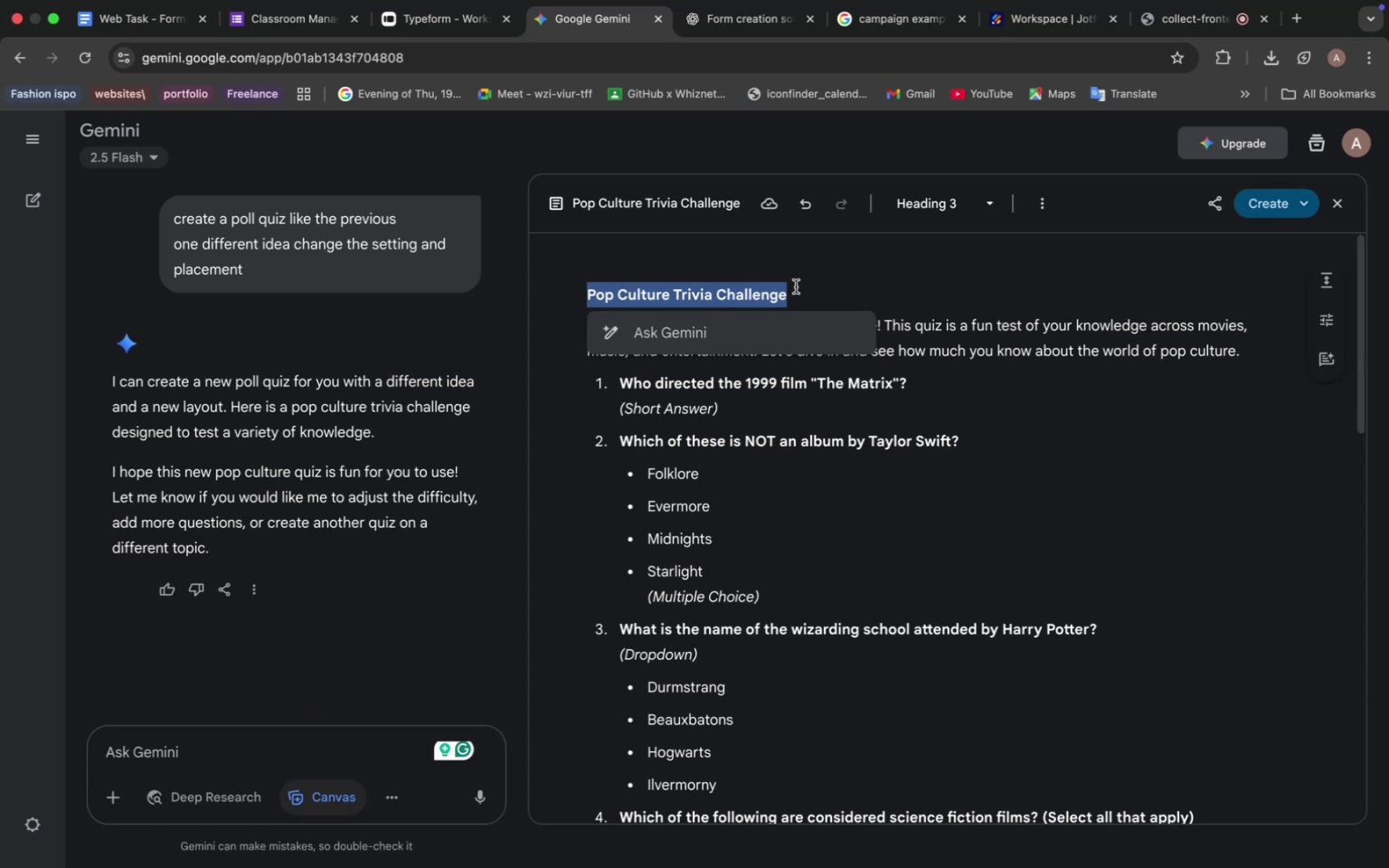 
wait(6.89)
 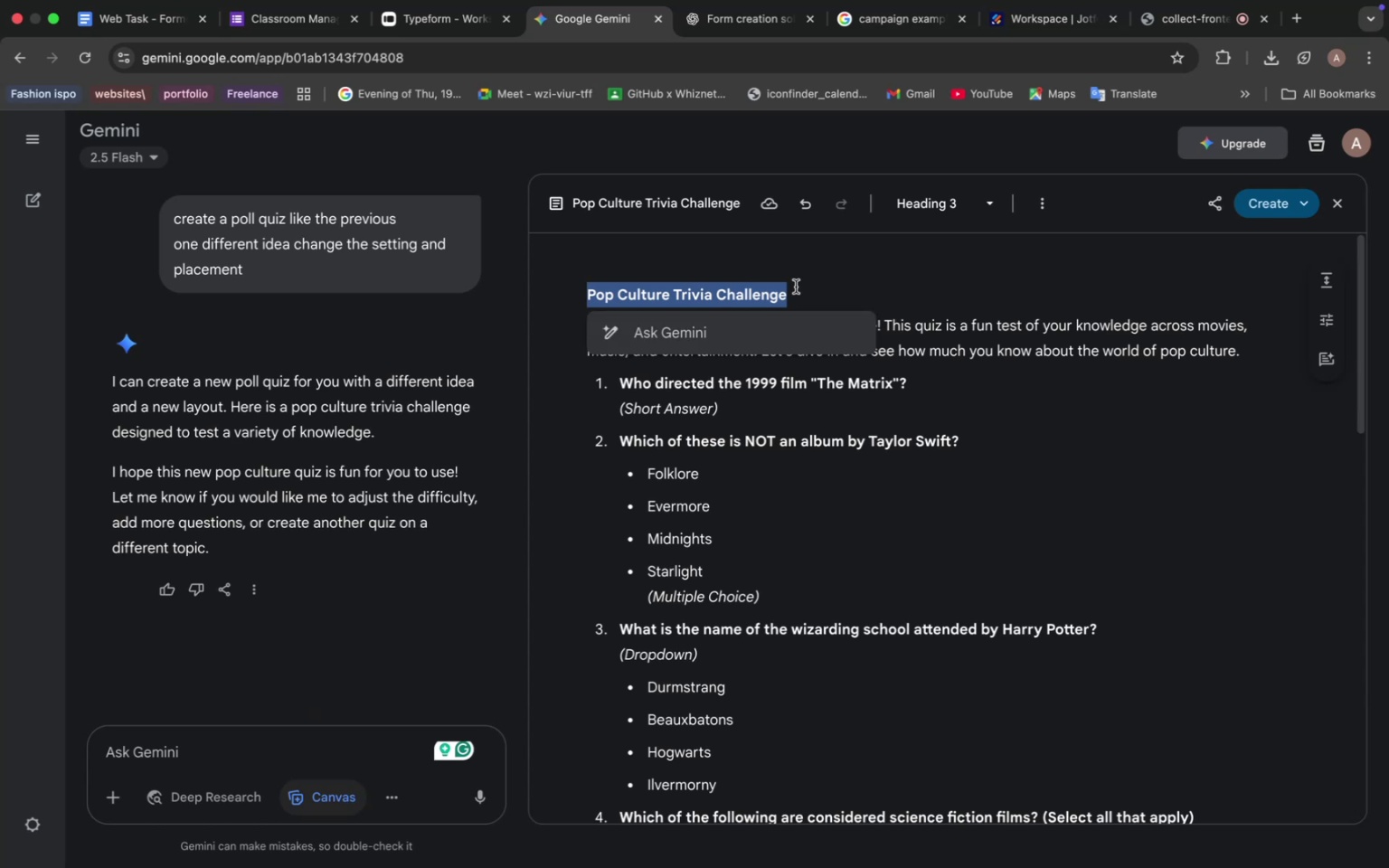 
key(Meta+C)
 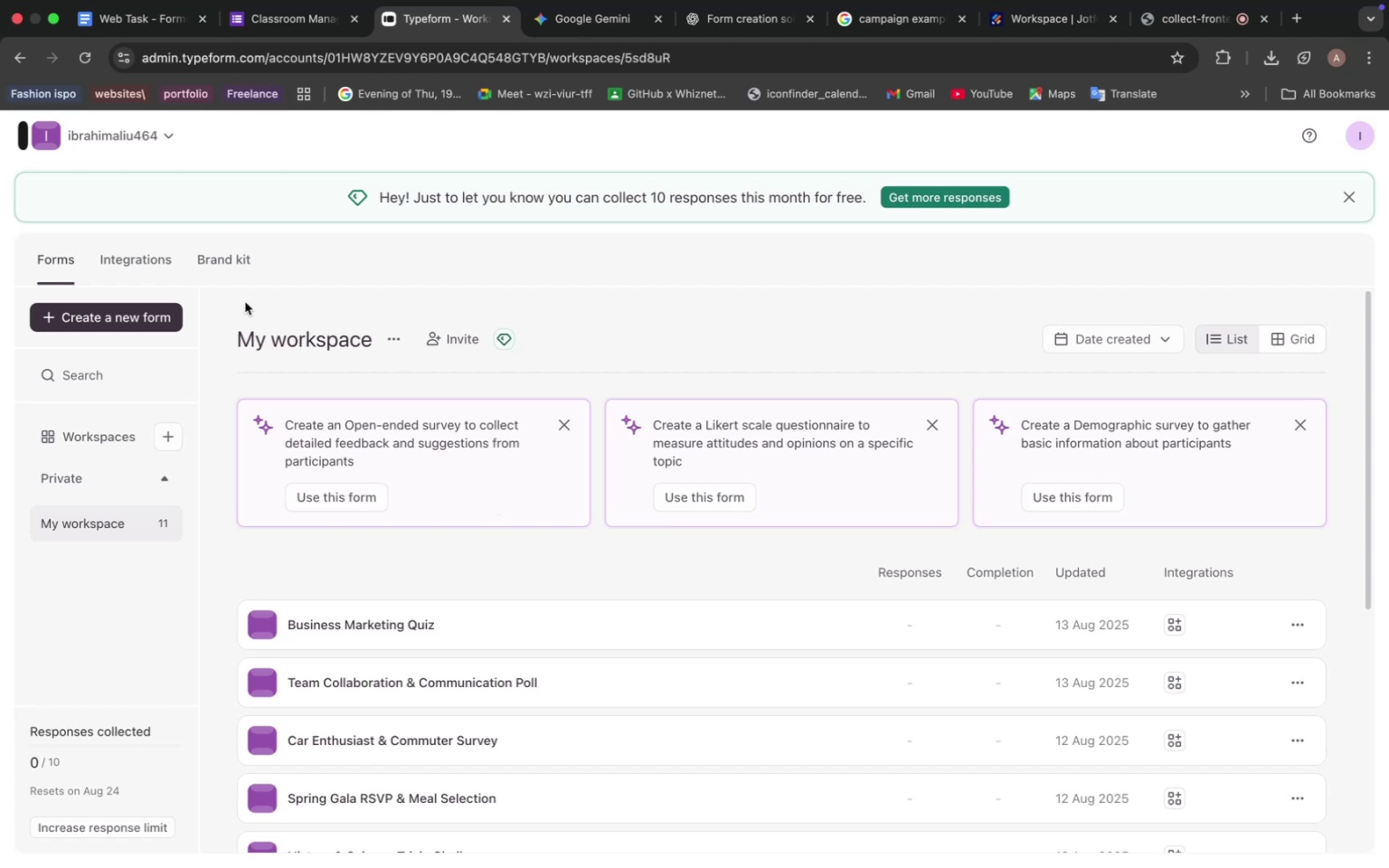 
left_click([132, 321])
 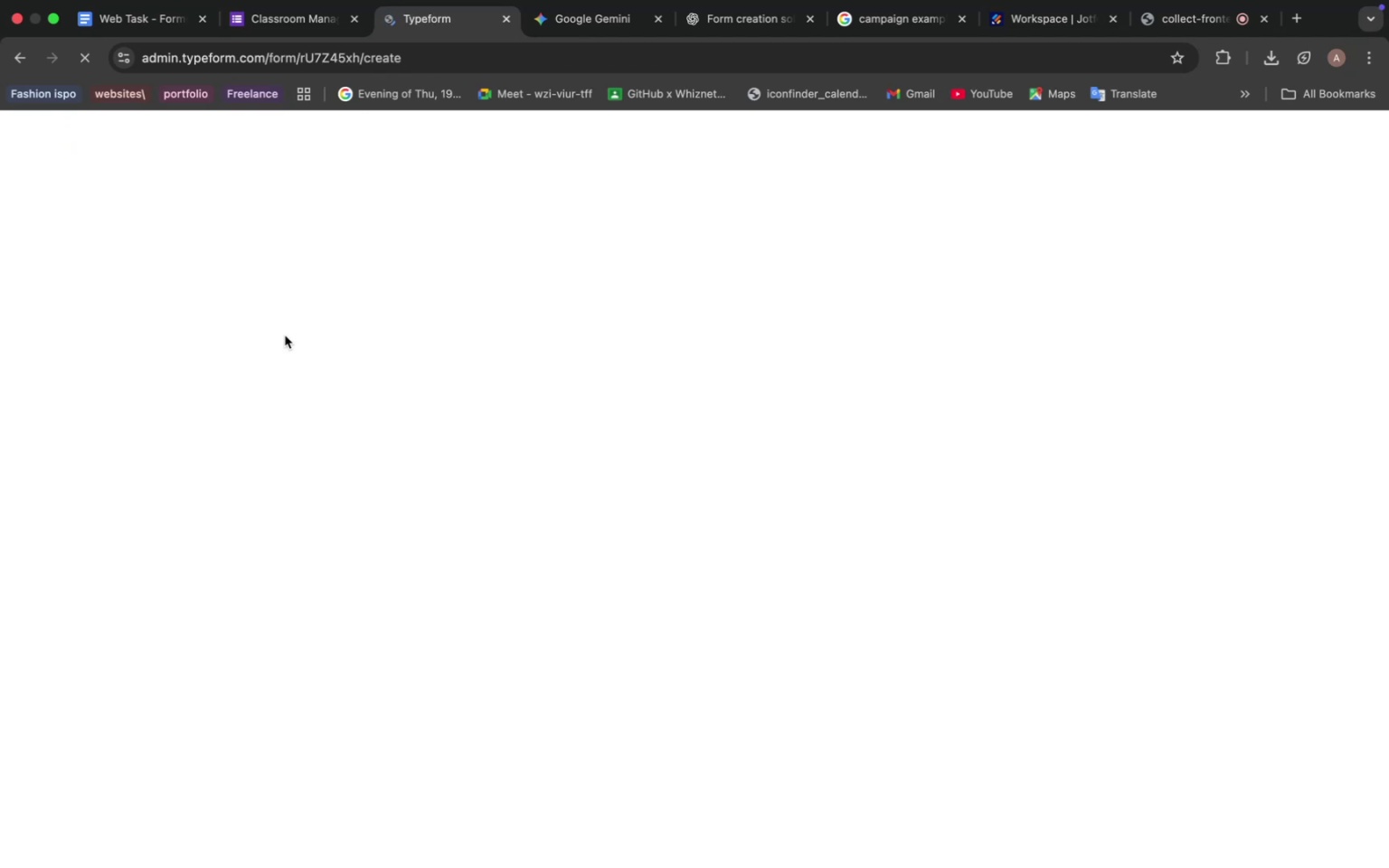 
mouse_move([367, 429])
 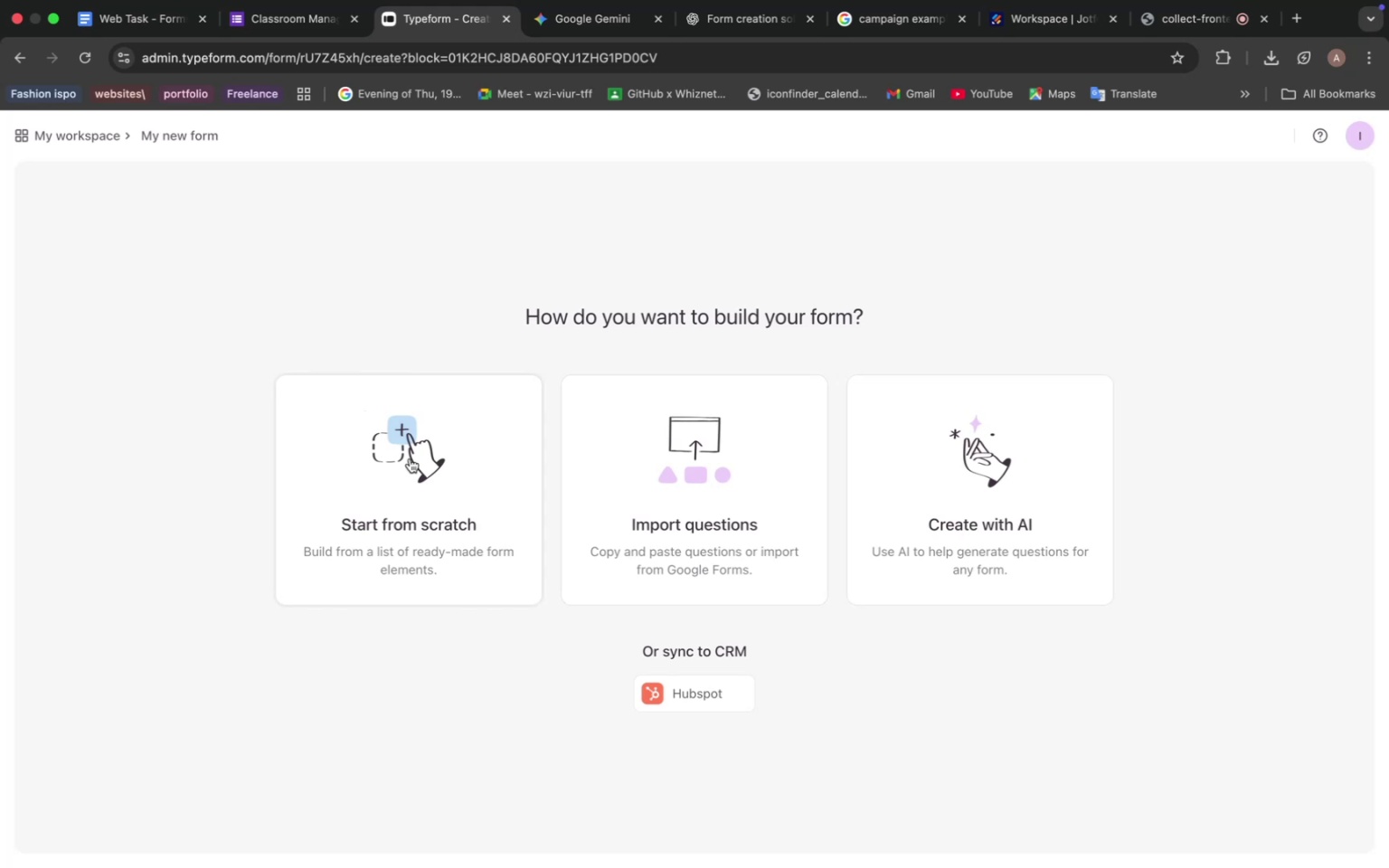 
left_click([410, 458])
 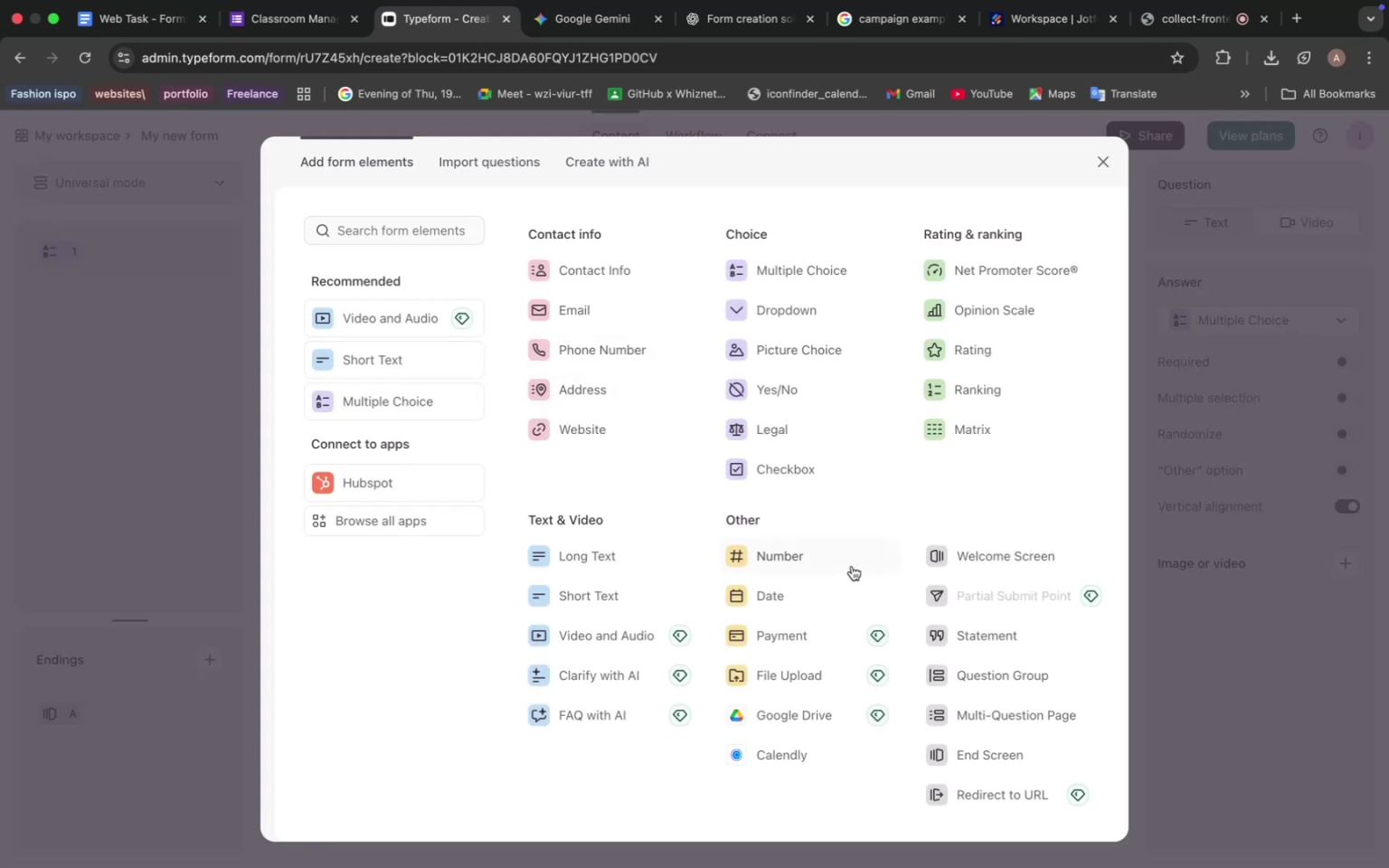 
left_click([964, 552])
 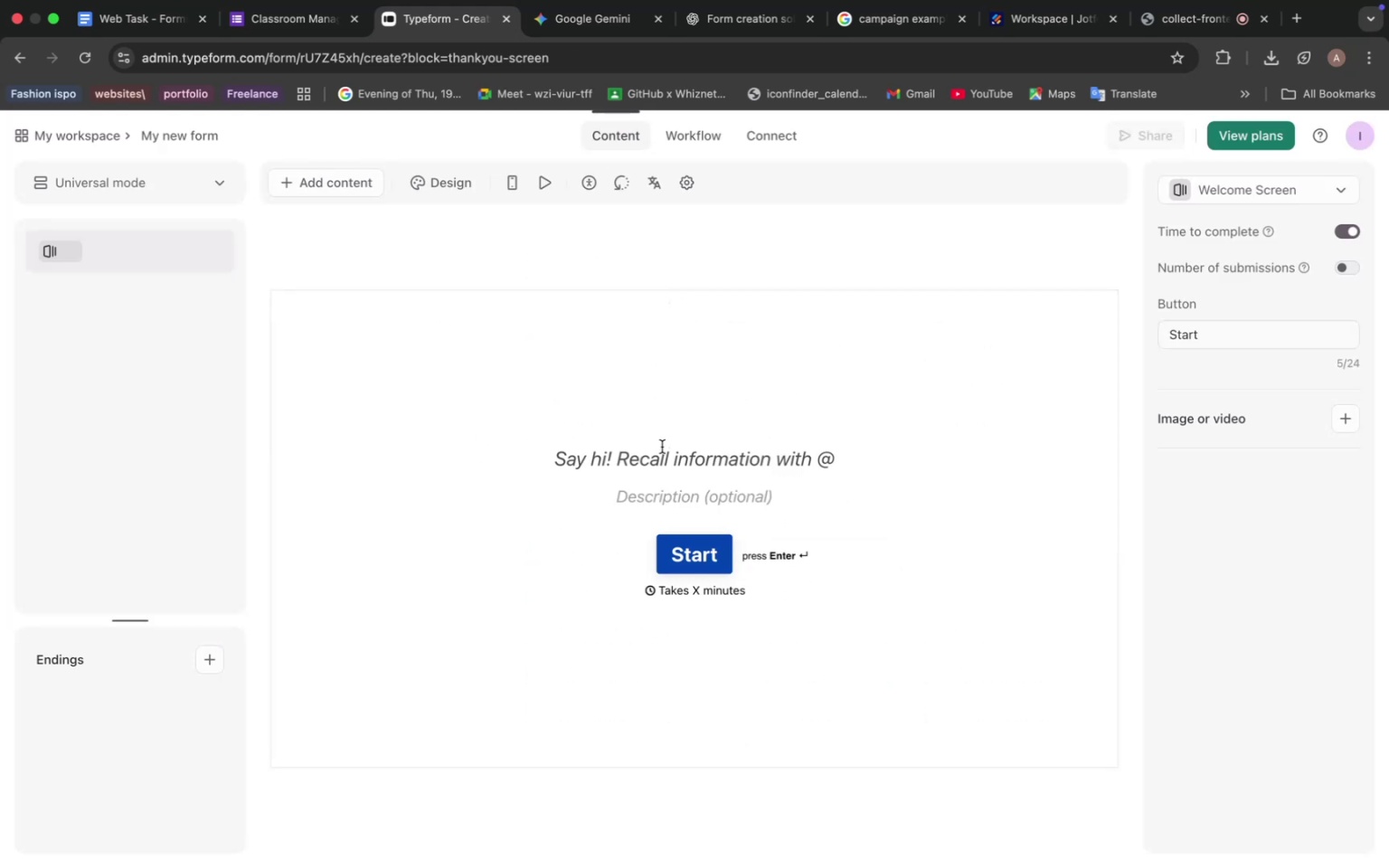 
left_click([662, 447])
 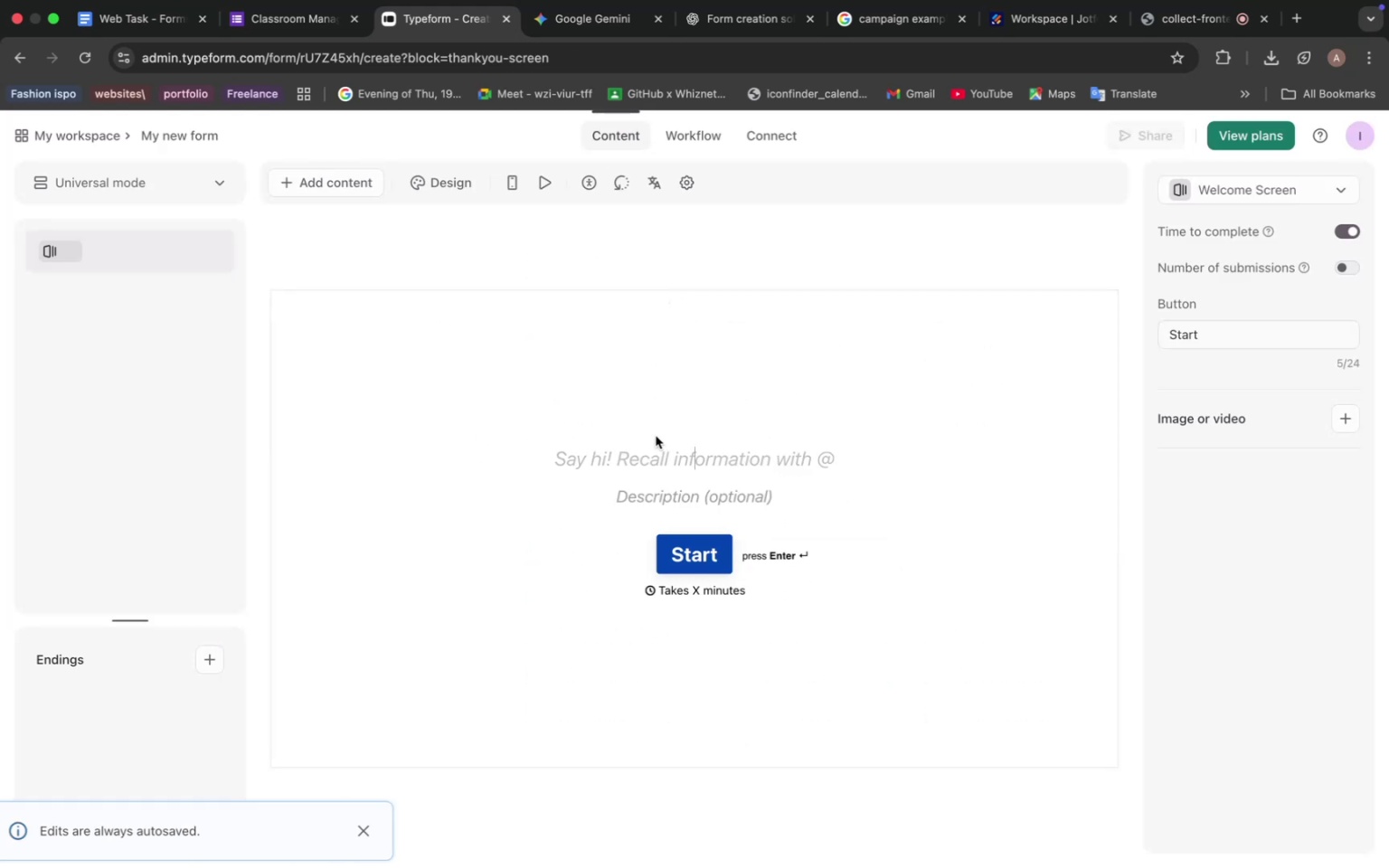 
key(Meta+V)
 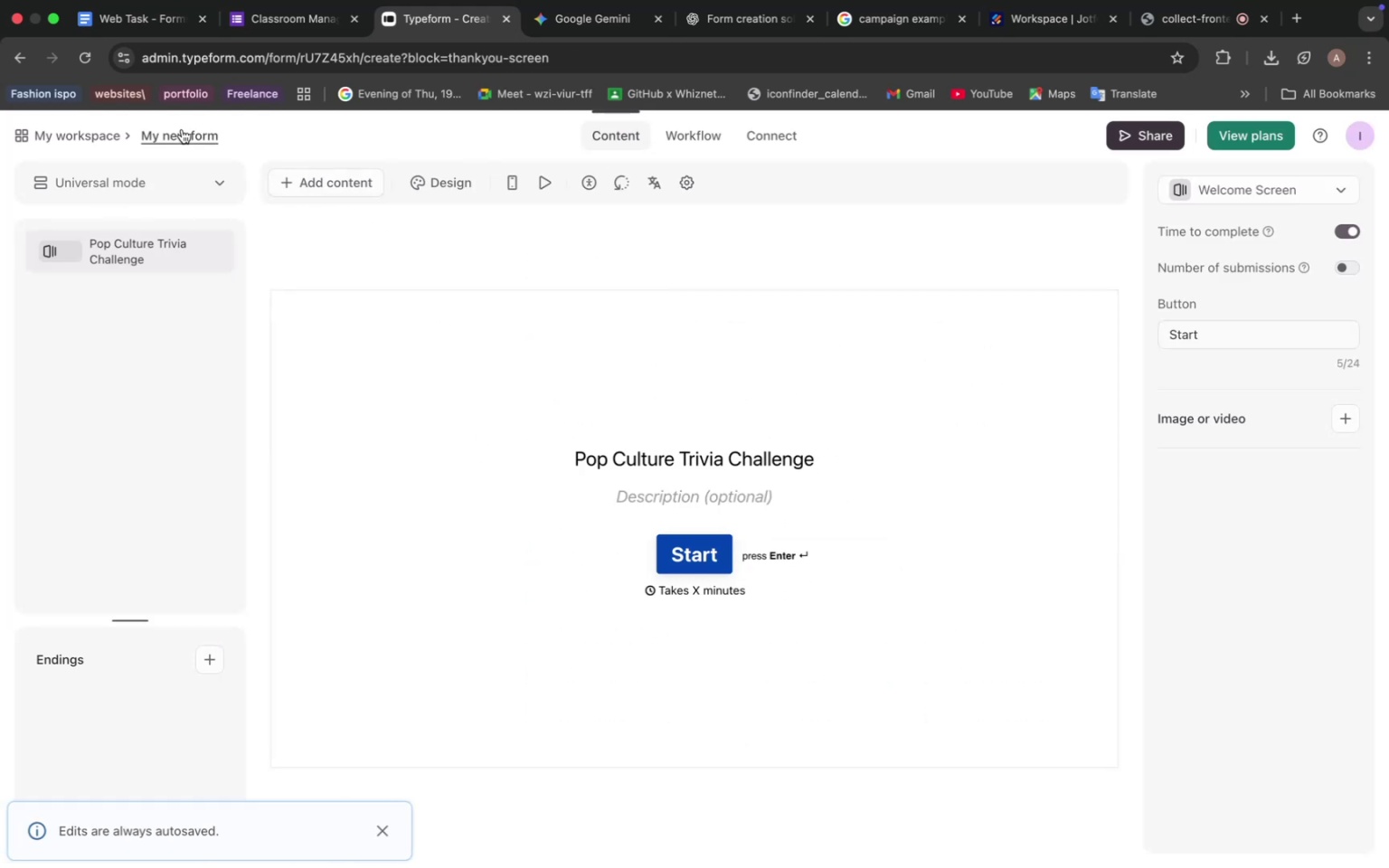 
left_click([182, 129])
 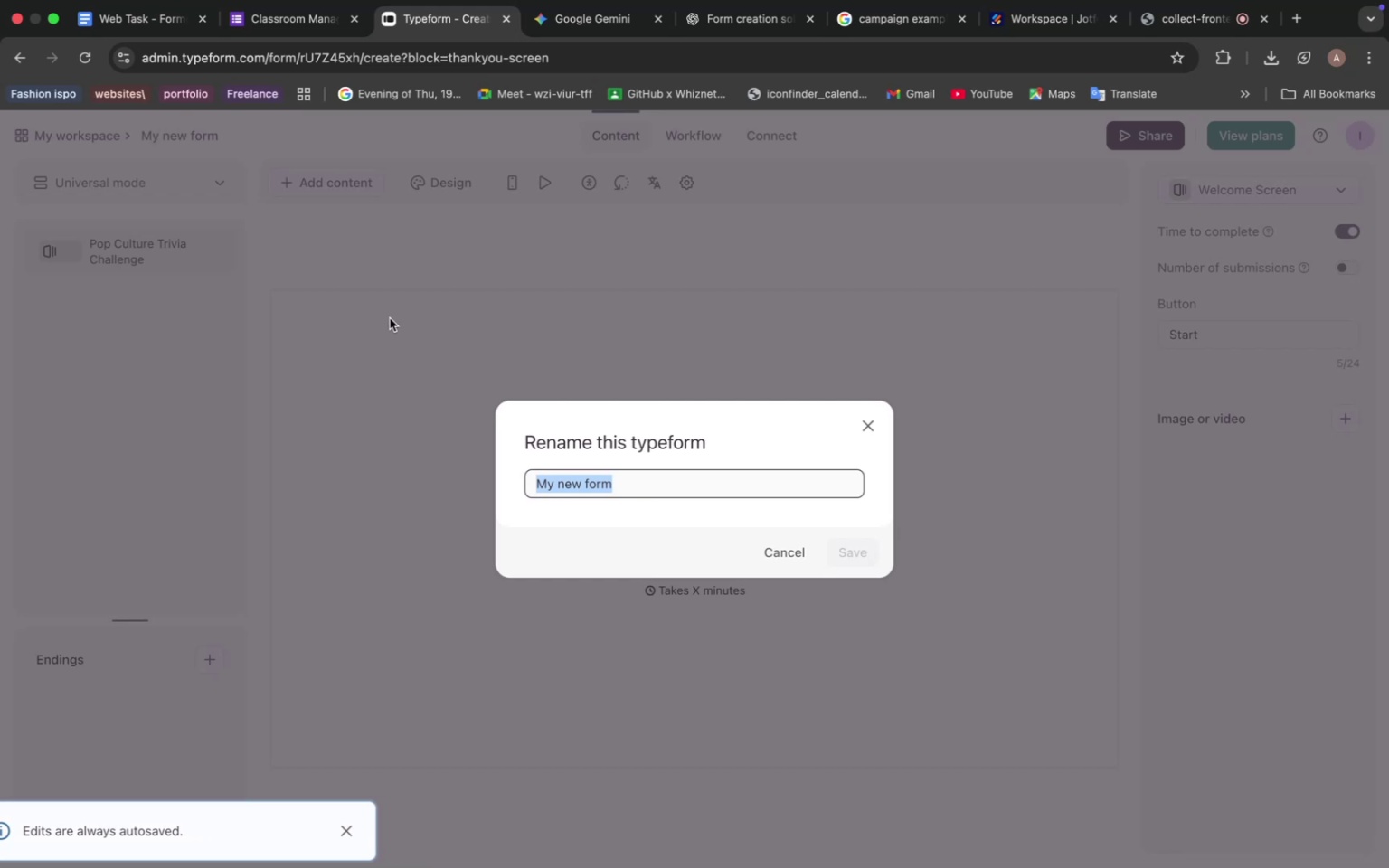 
key(Meta+V)
 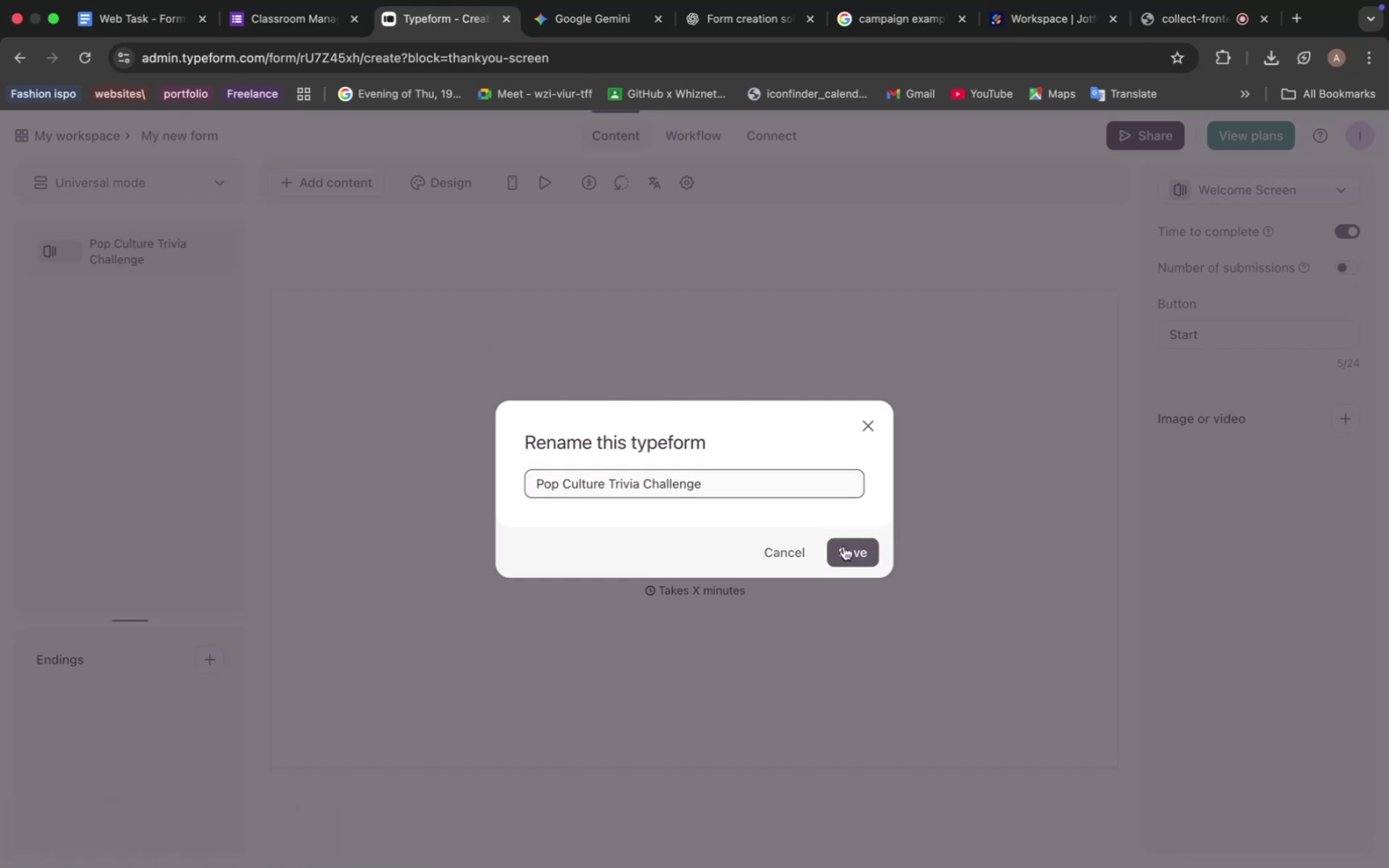 
left_click([844, 546])
 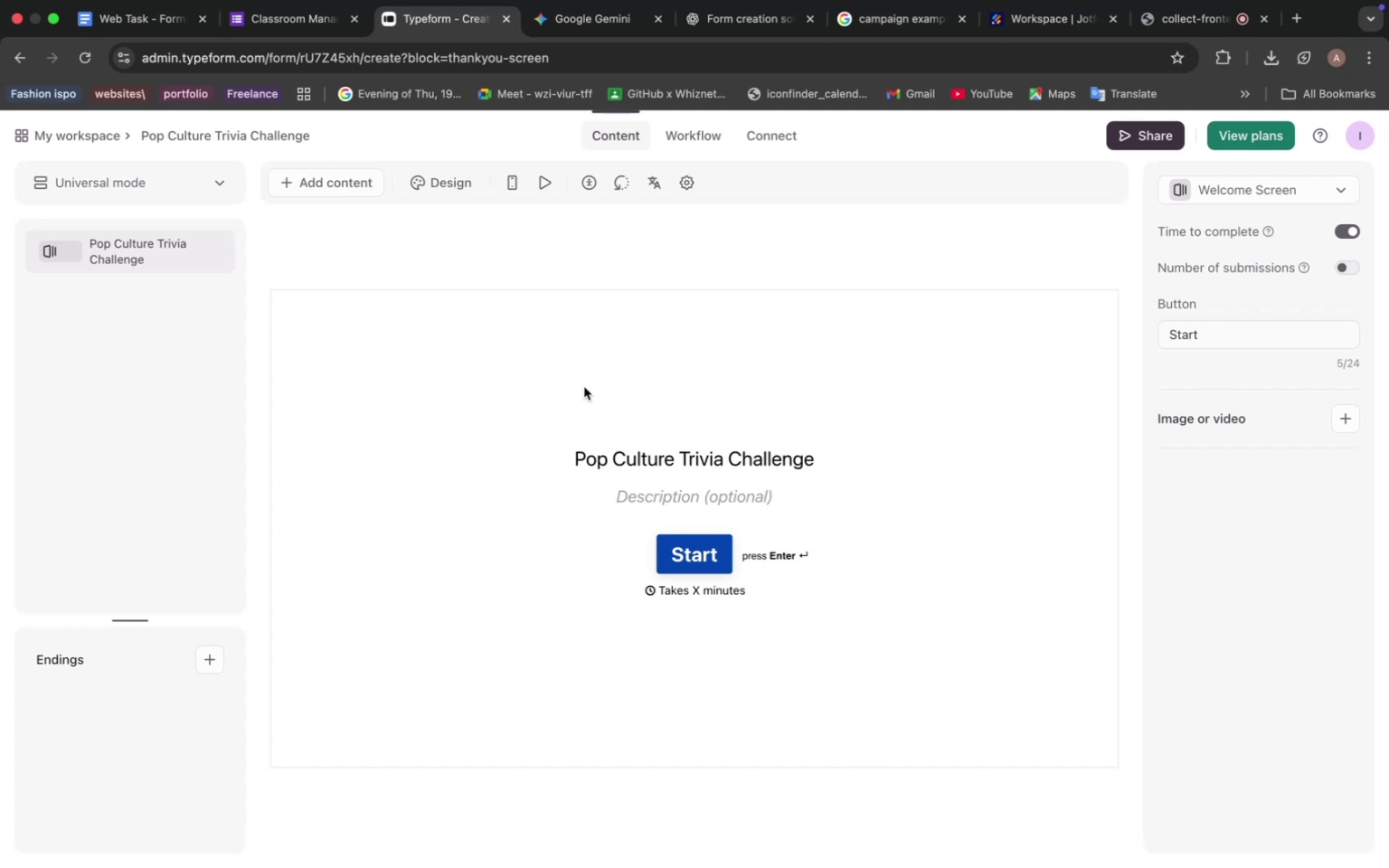 
wait(61.92)
 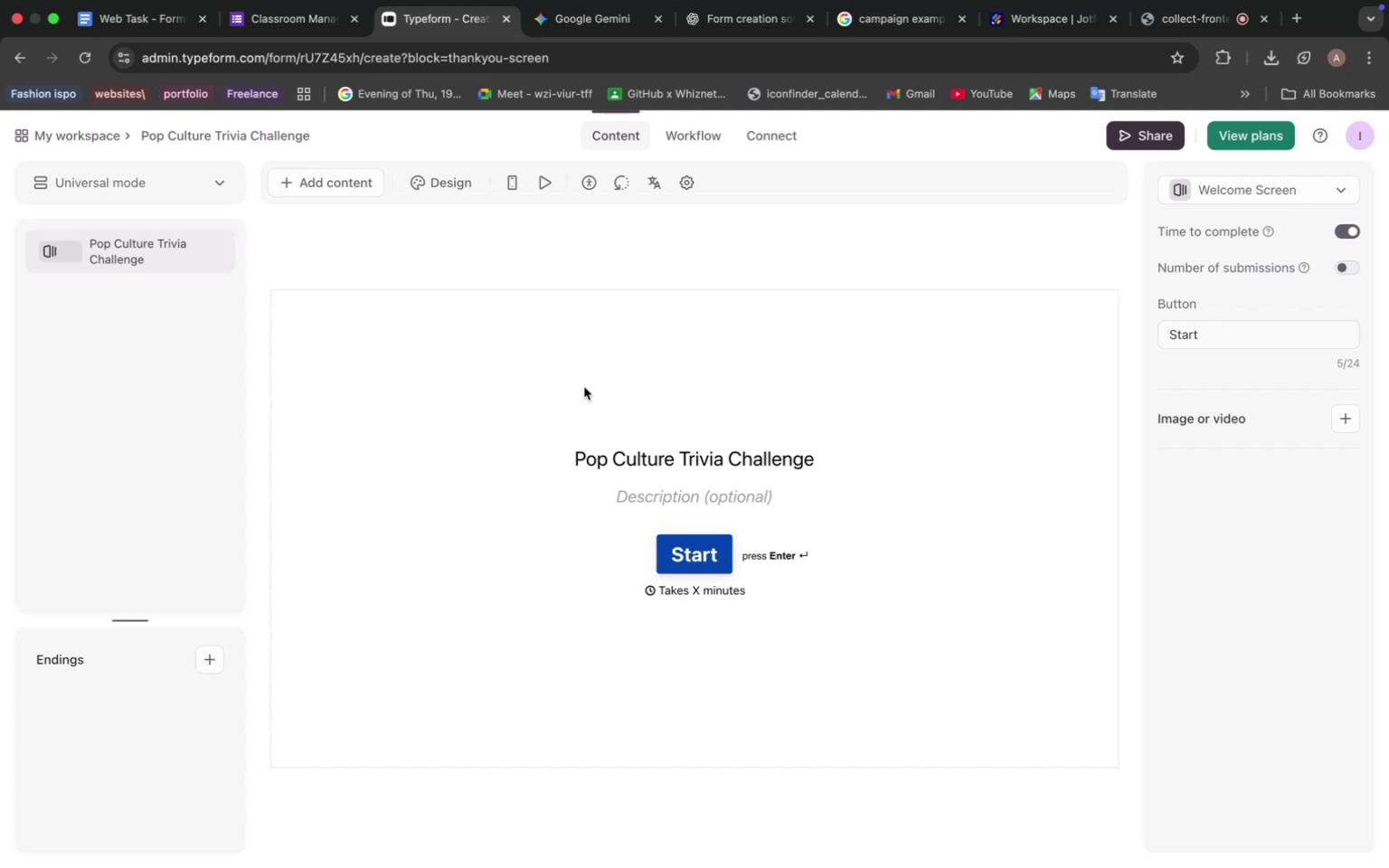 
left_click([612, 32])
 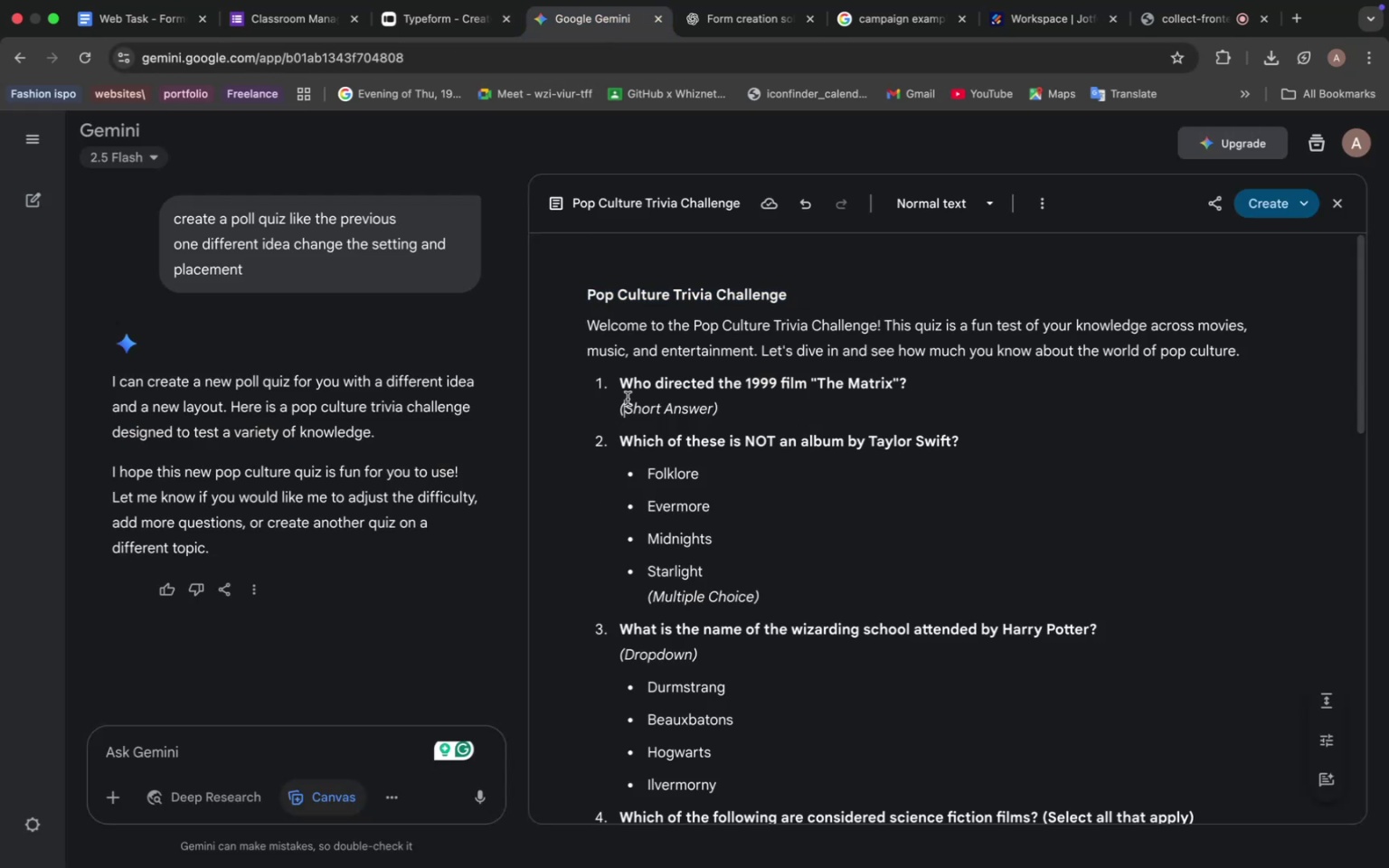 
left_click([628, 399])
 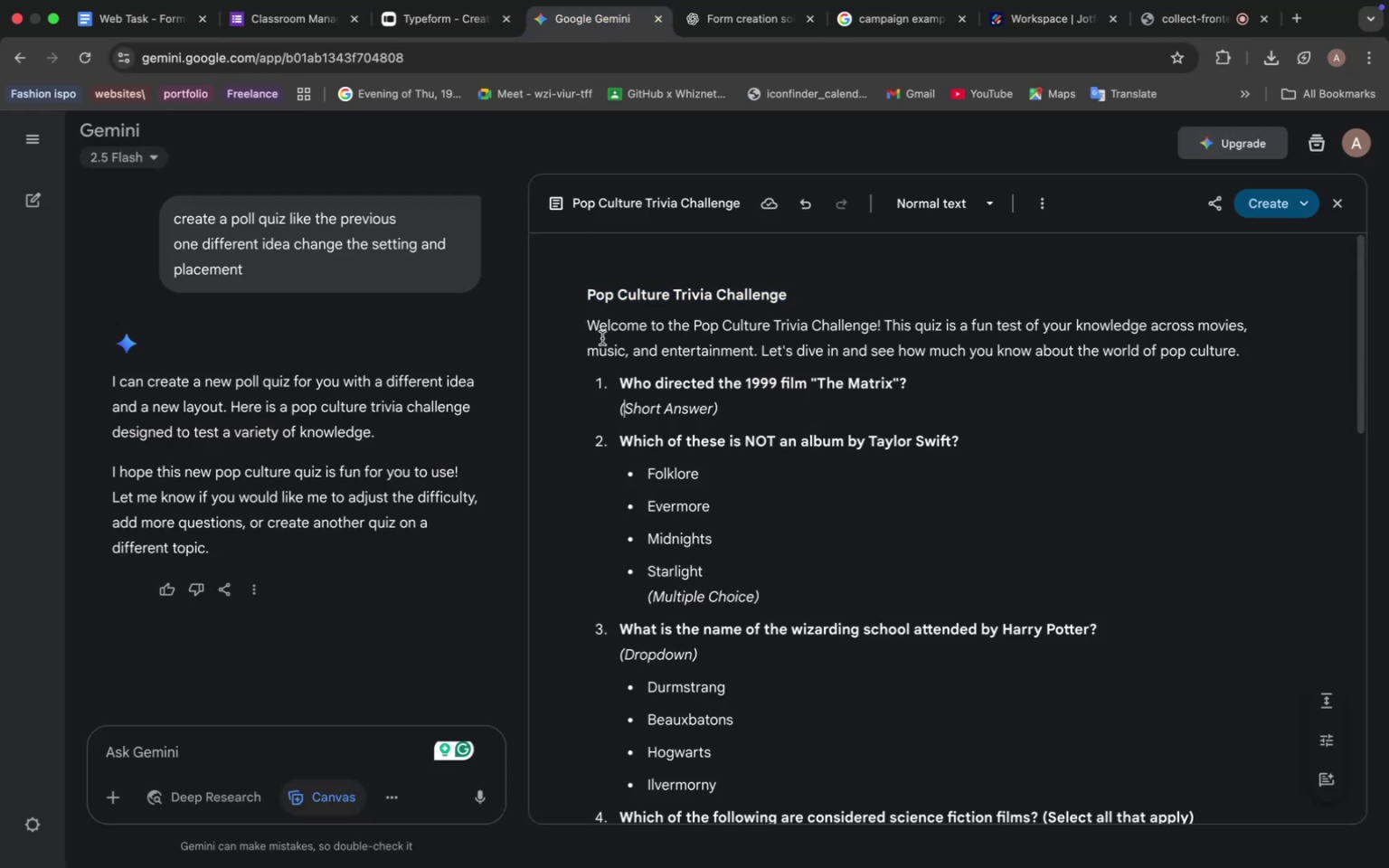 
wait(9.77)
 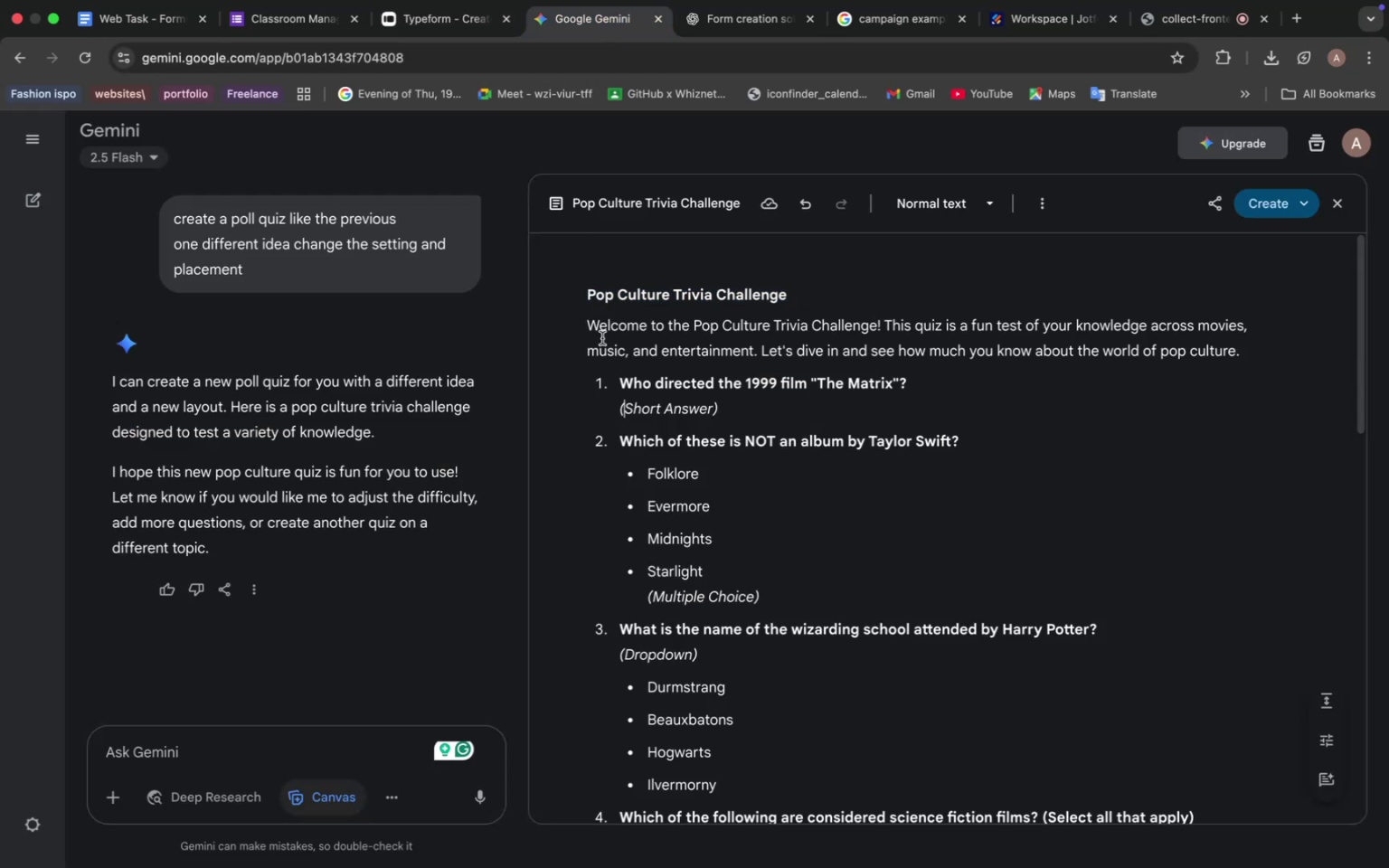 
left_click_drag(start_coordinate=[259, 266], to_coordinate=[153, 215])
 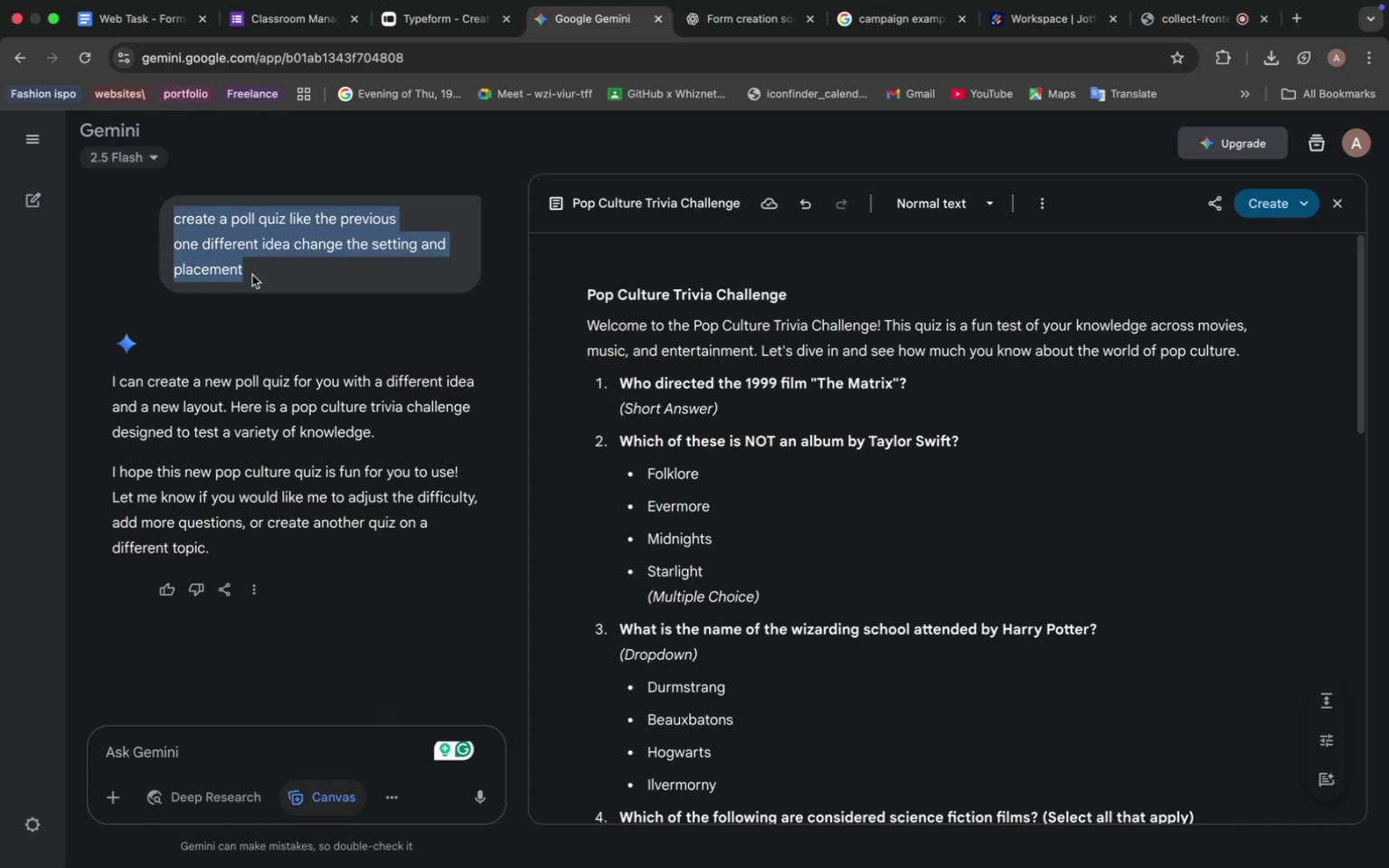 
key(Meta+C)
 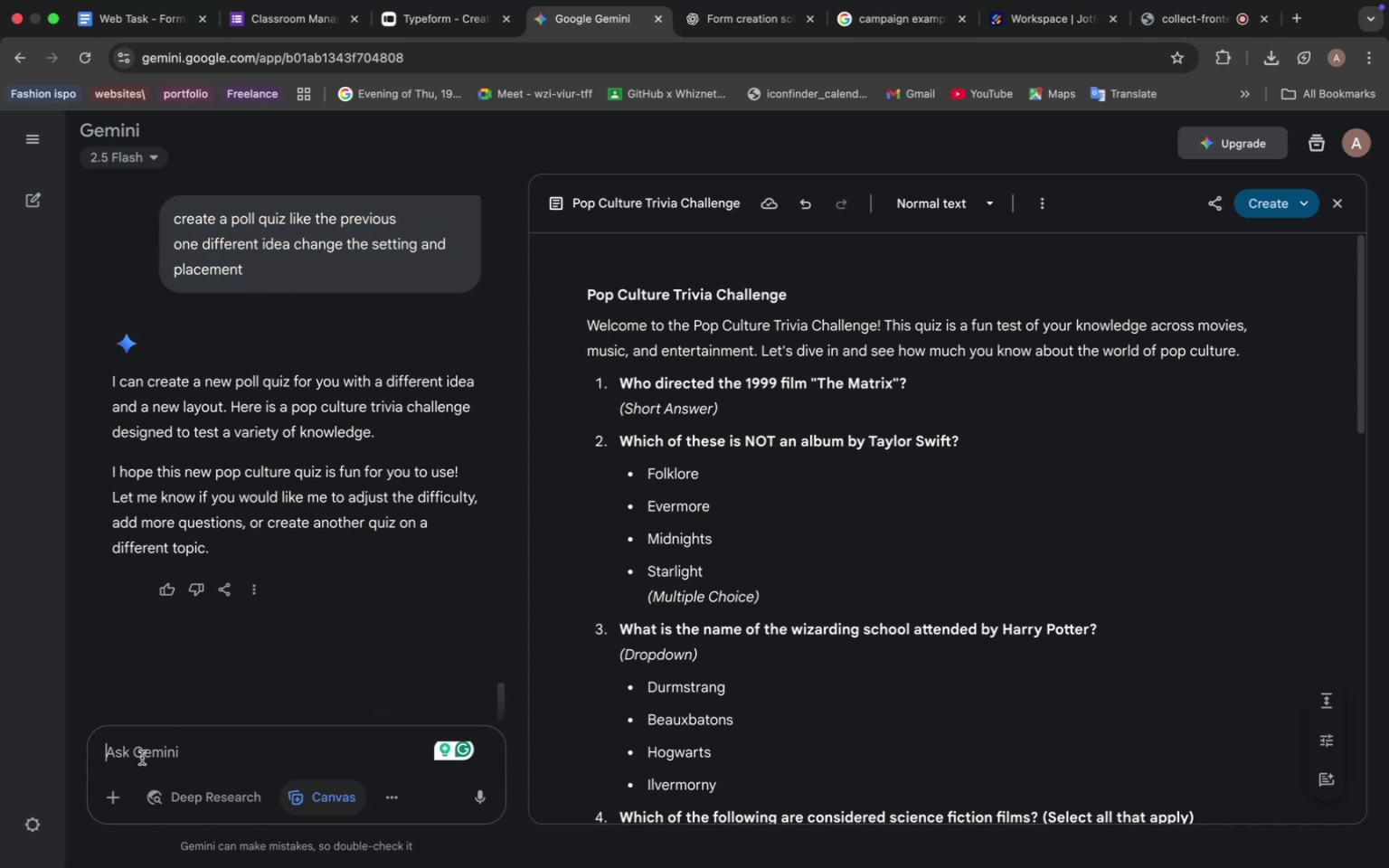 
key(Meta+V)
 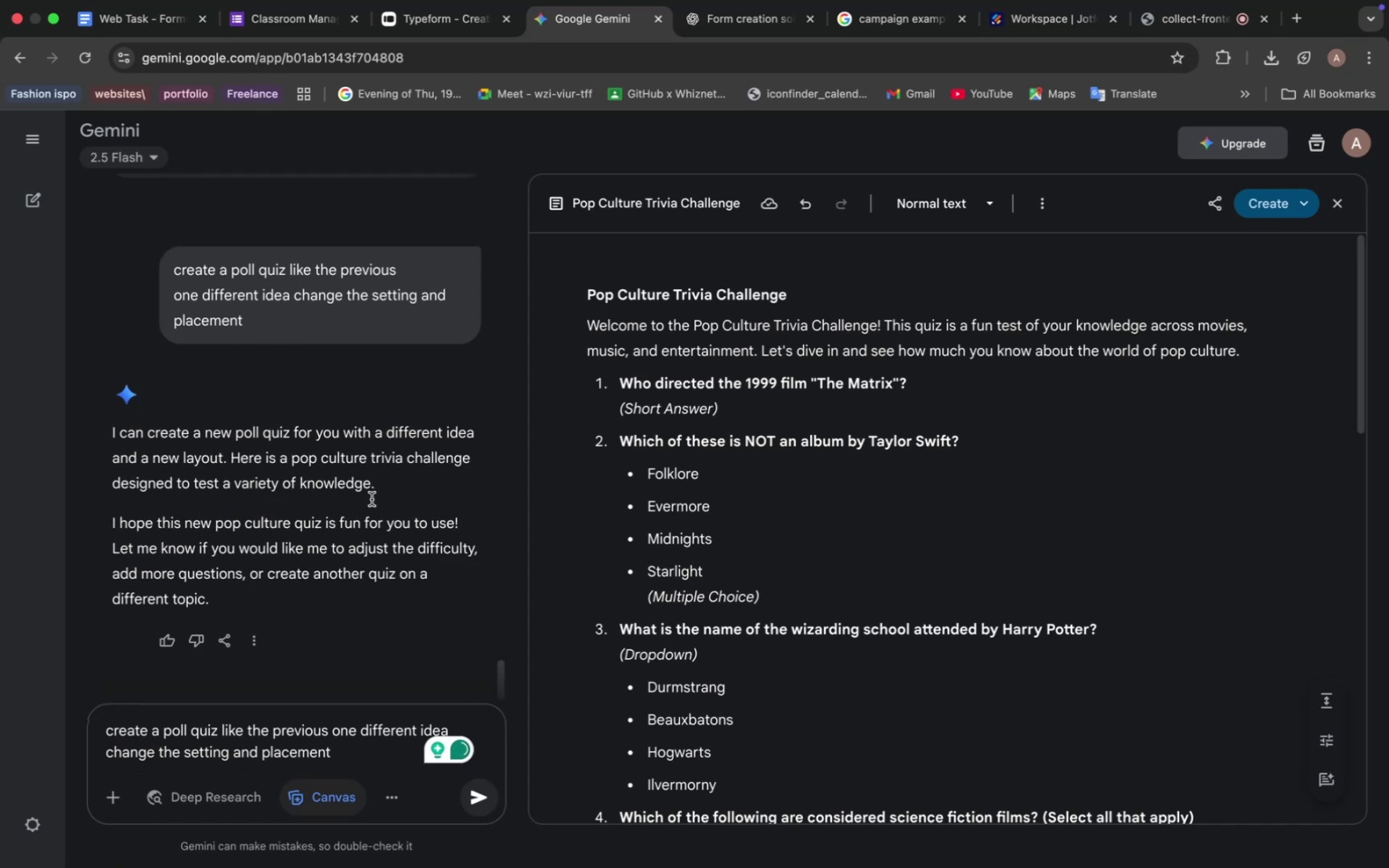 
scroll: coordinate [371, 486], scroll_direction: up, amount: 25.0
 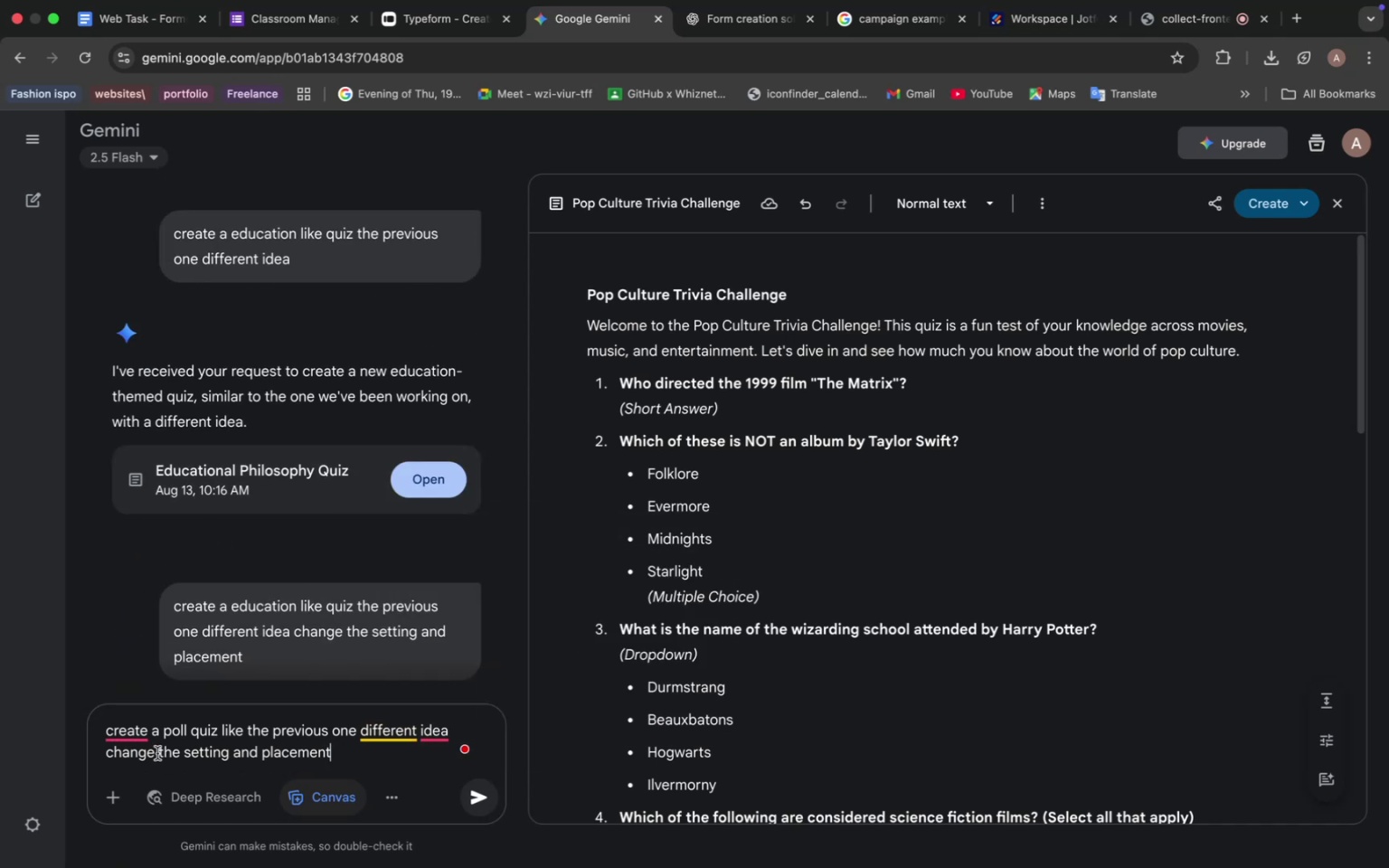 
wait(7.19)
 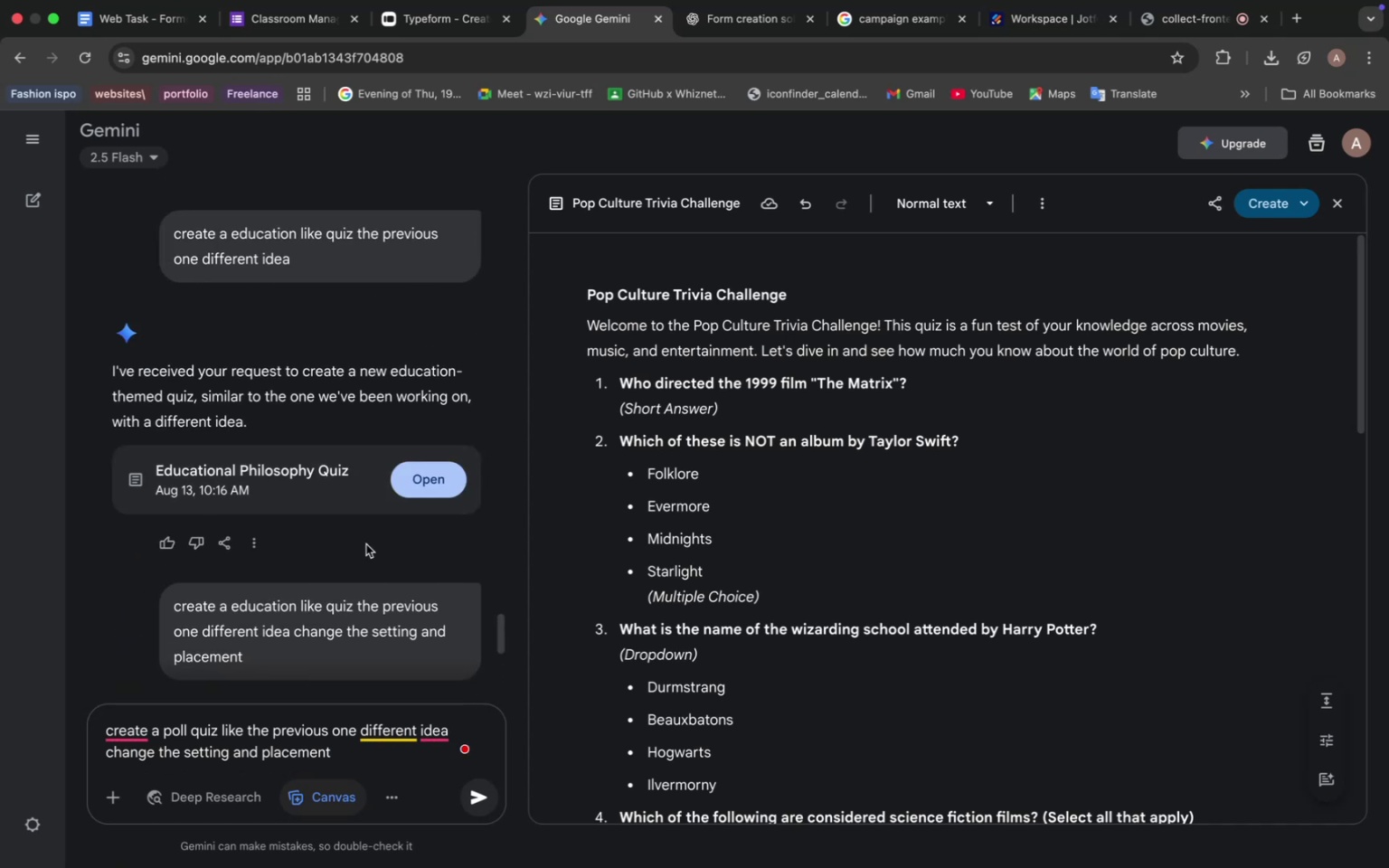 
left_click([455, 731])
 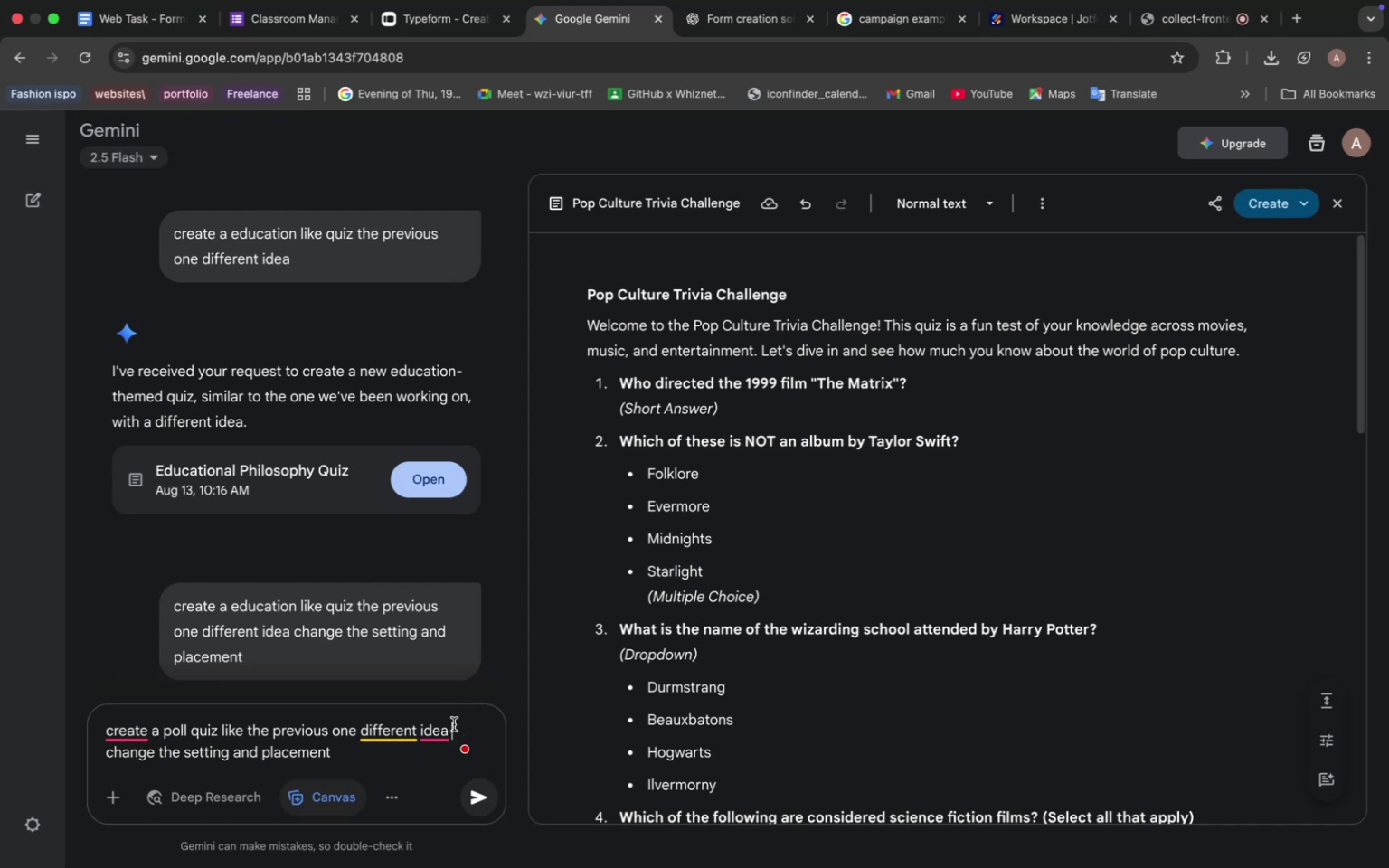 
type(entirely )
 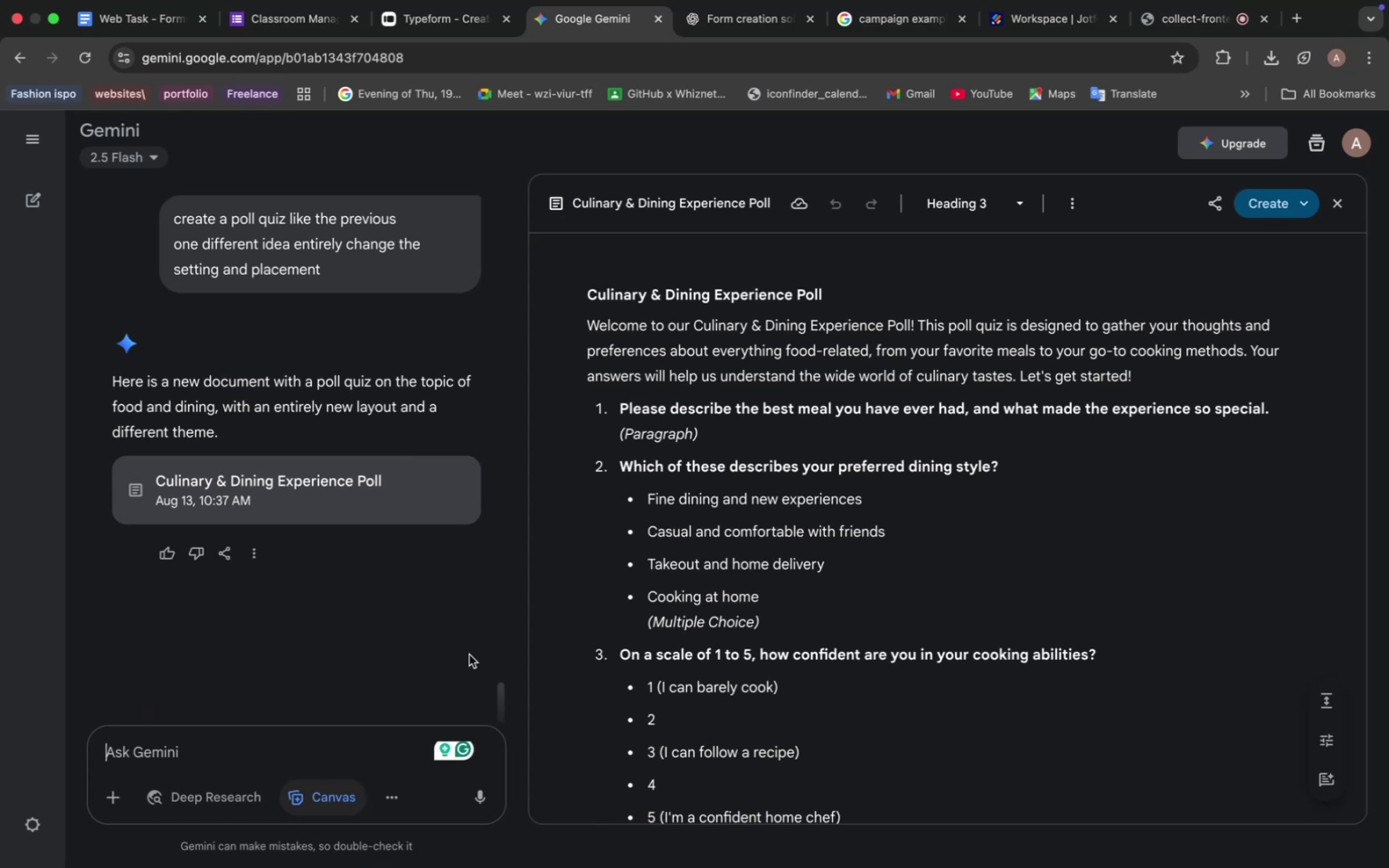 
wait(19.01)
 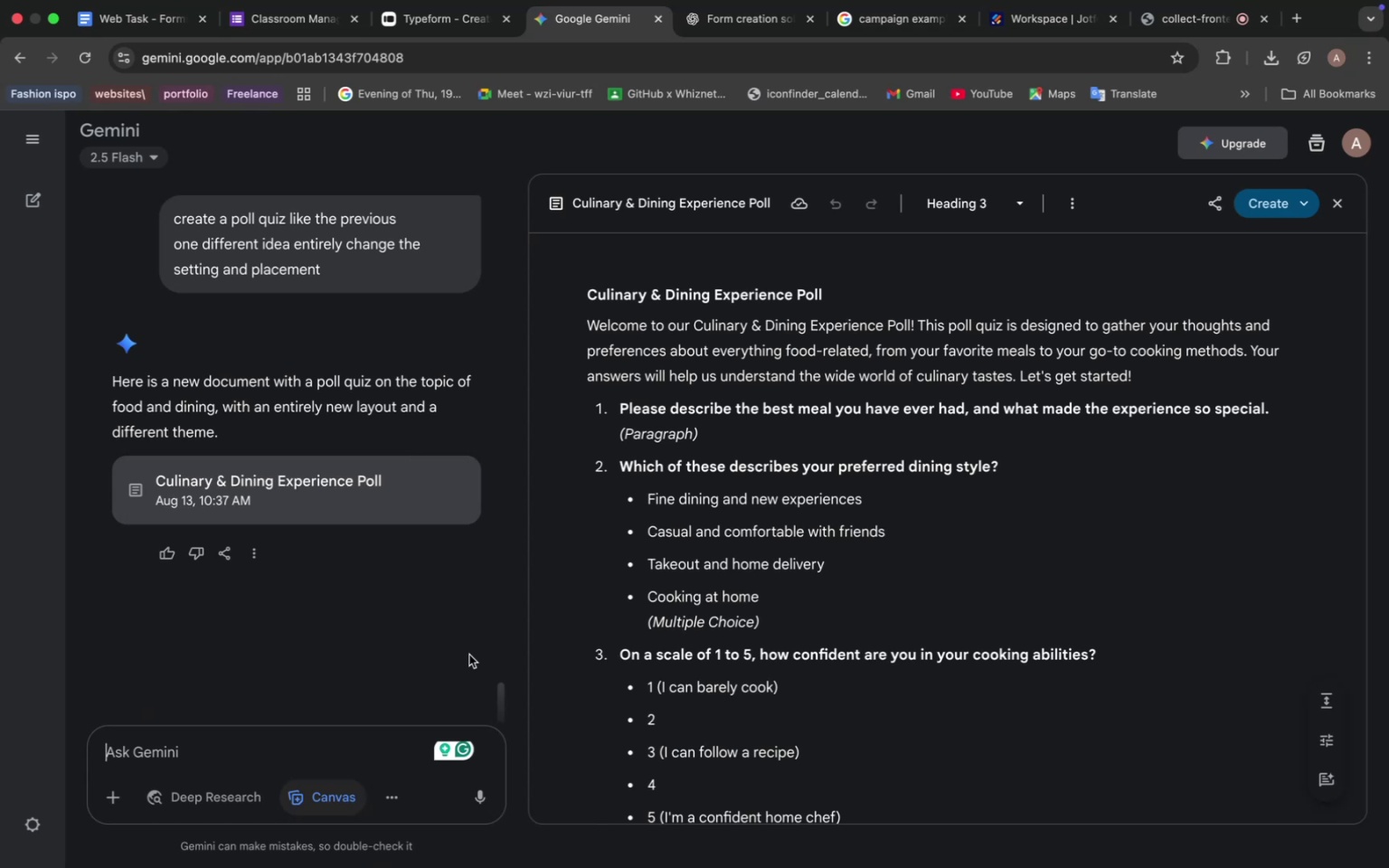 
left_click_drag(start_coordinate=[581, 290], to_coordinate=[717, 289])
 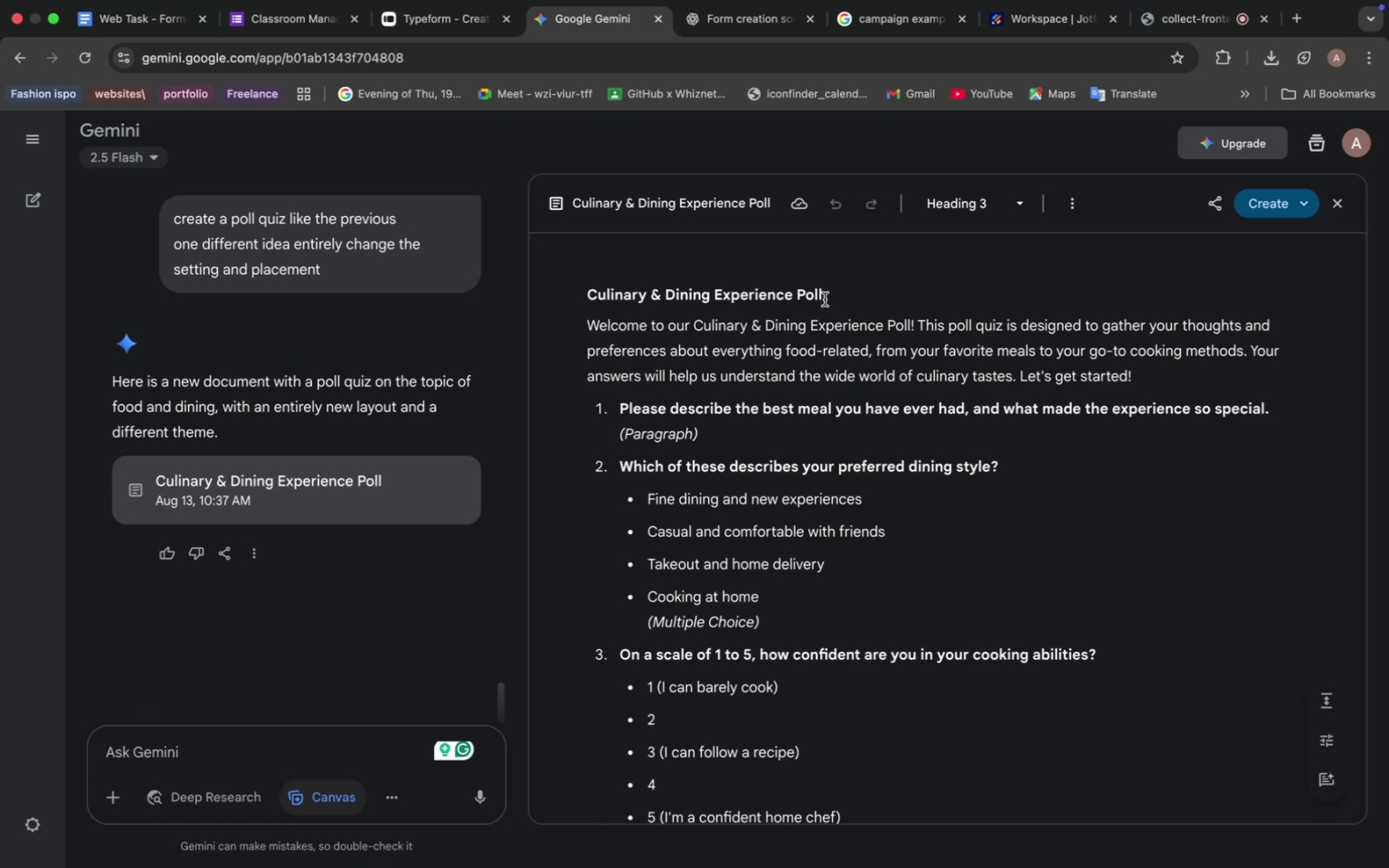 
left_click_drag(start_coordinate=[827, 299], to_coordinate=[585, 302])
 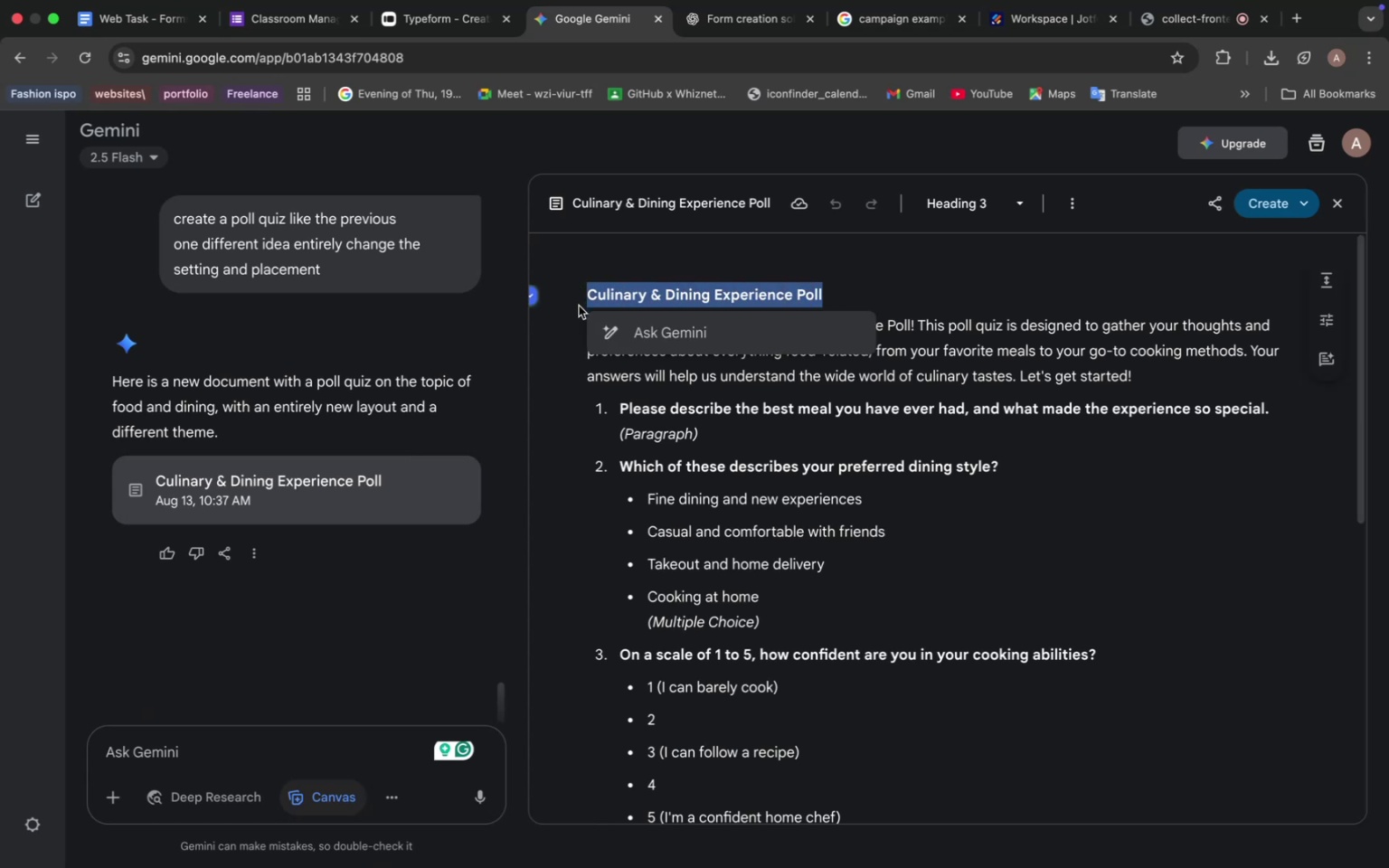 
key(Meta+C)
 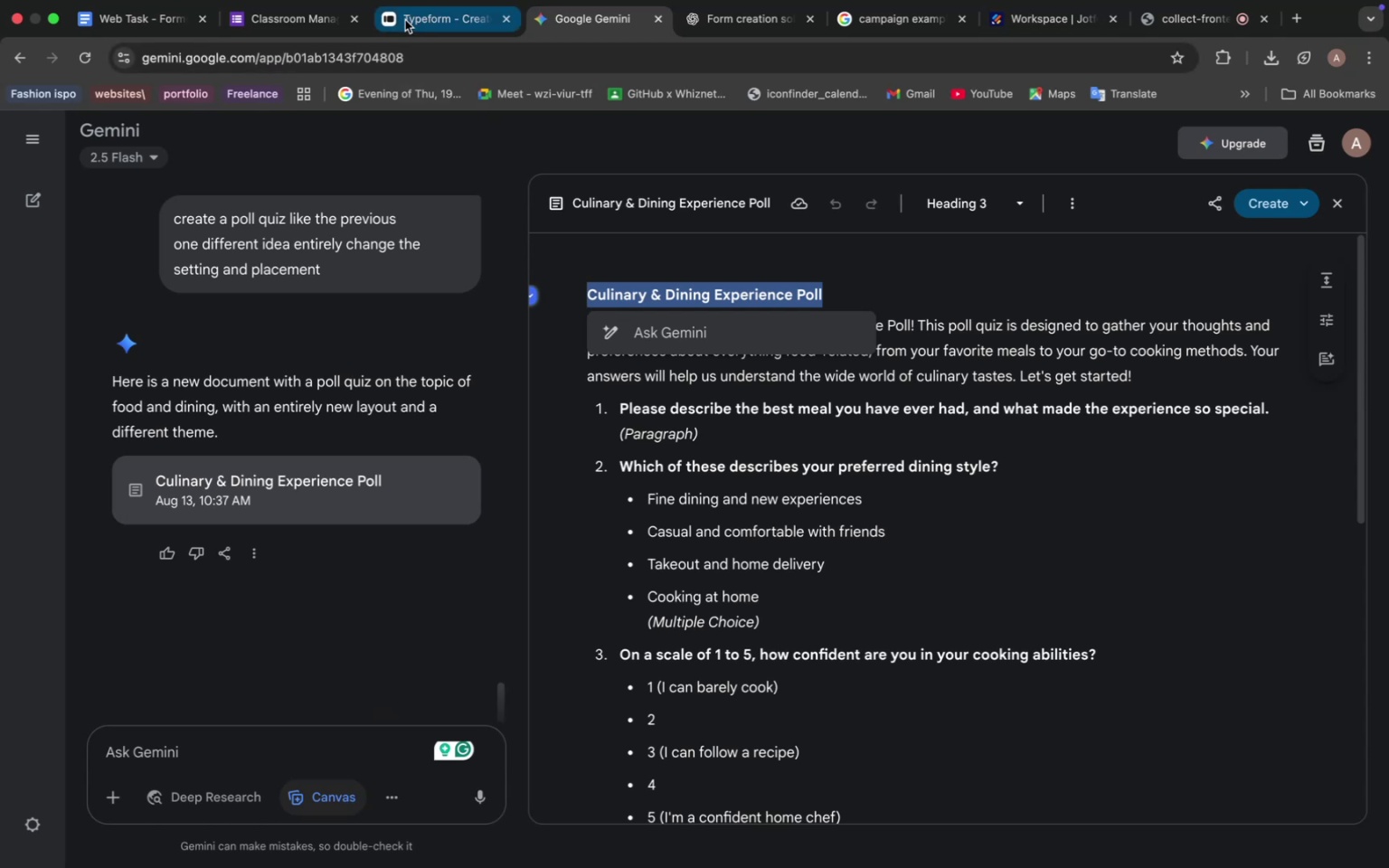 
left_click([405, 20])
 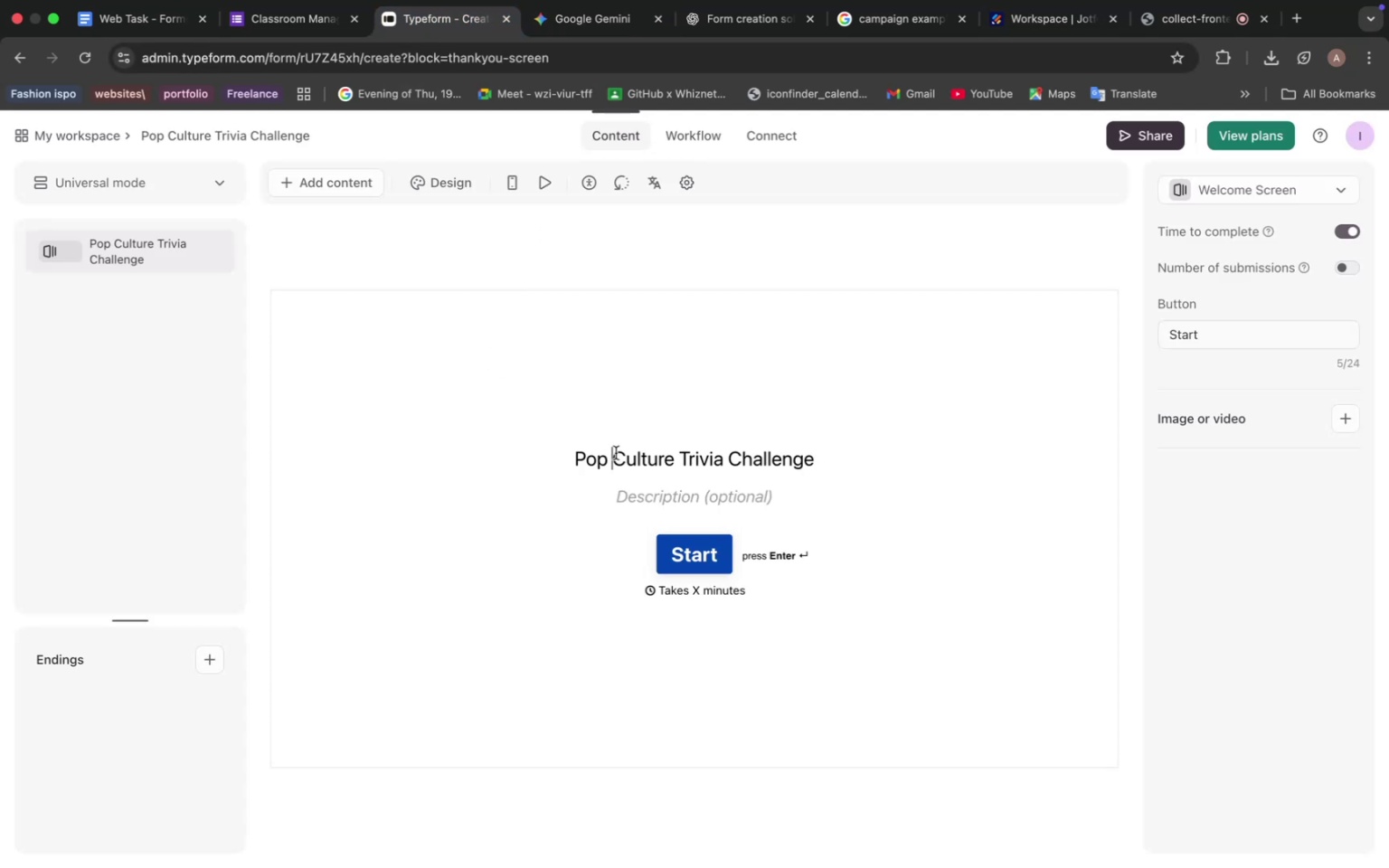 
double_click([616, 453])
 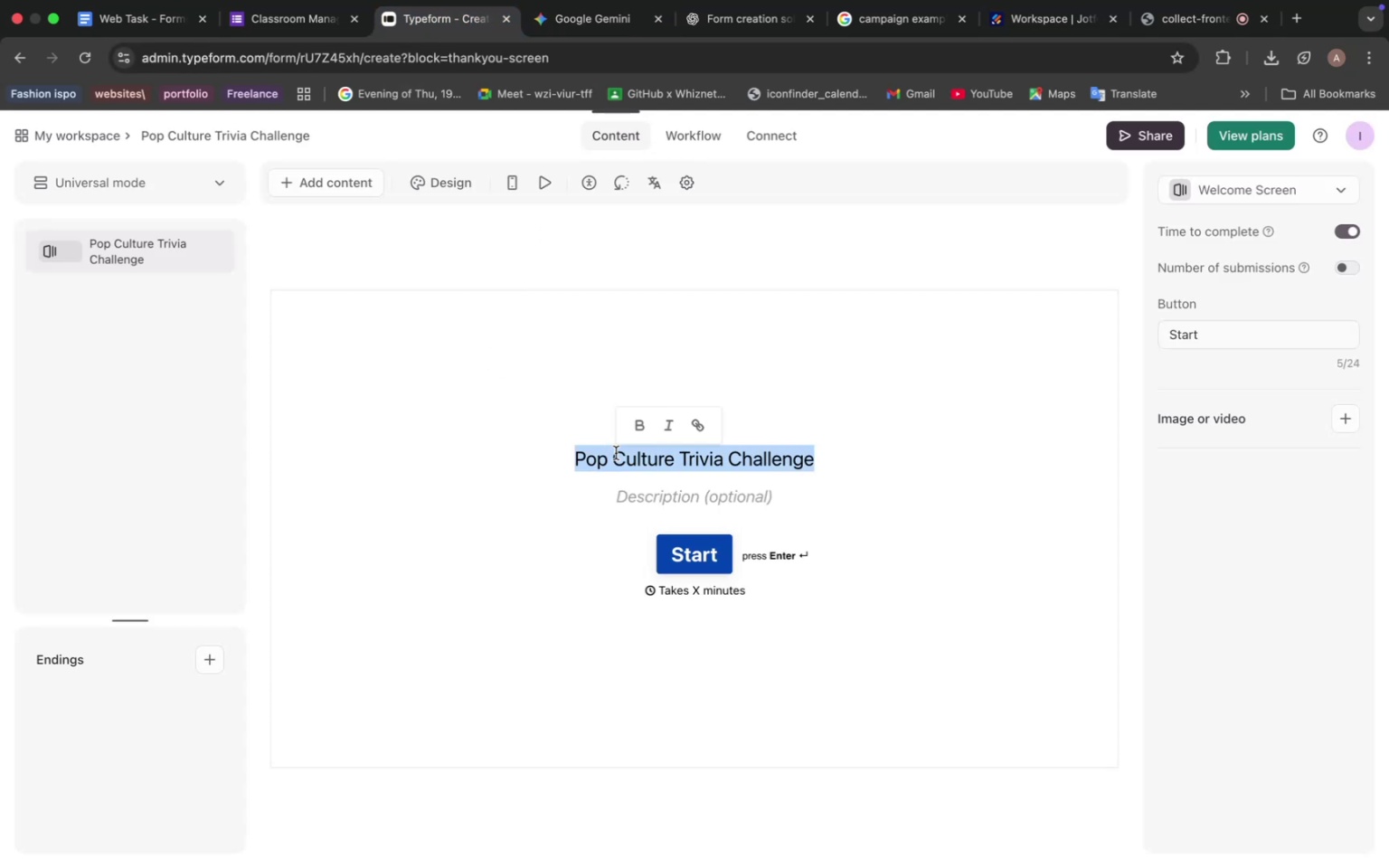 
triple_click([616, 453])
 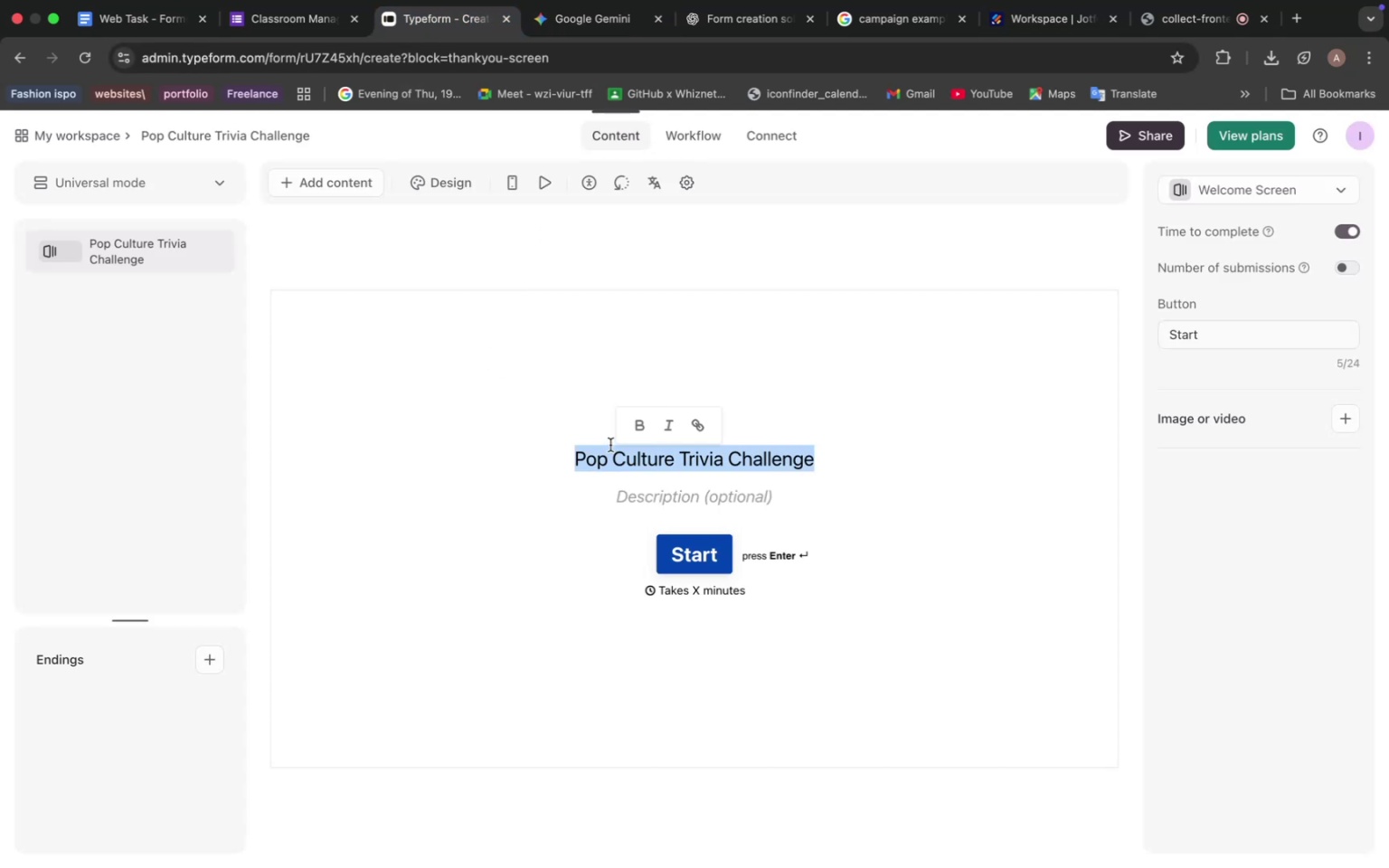 
key(Meta+V)
 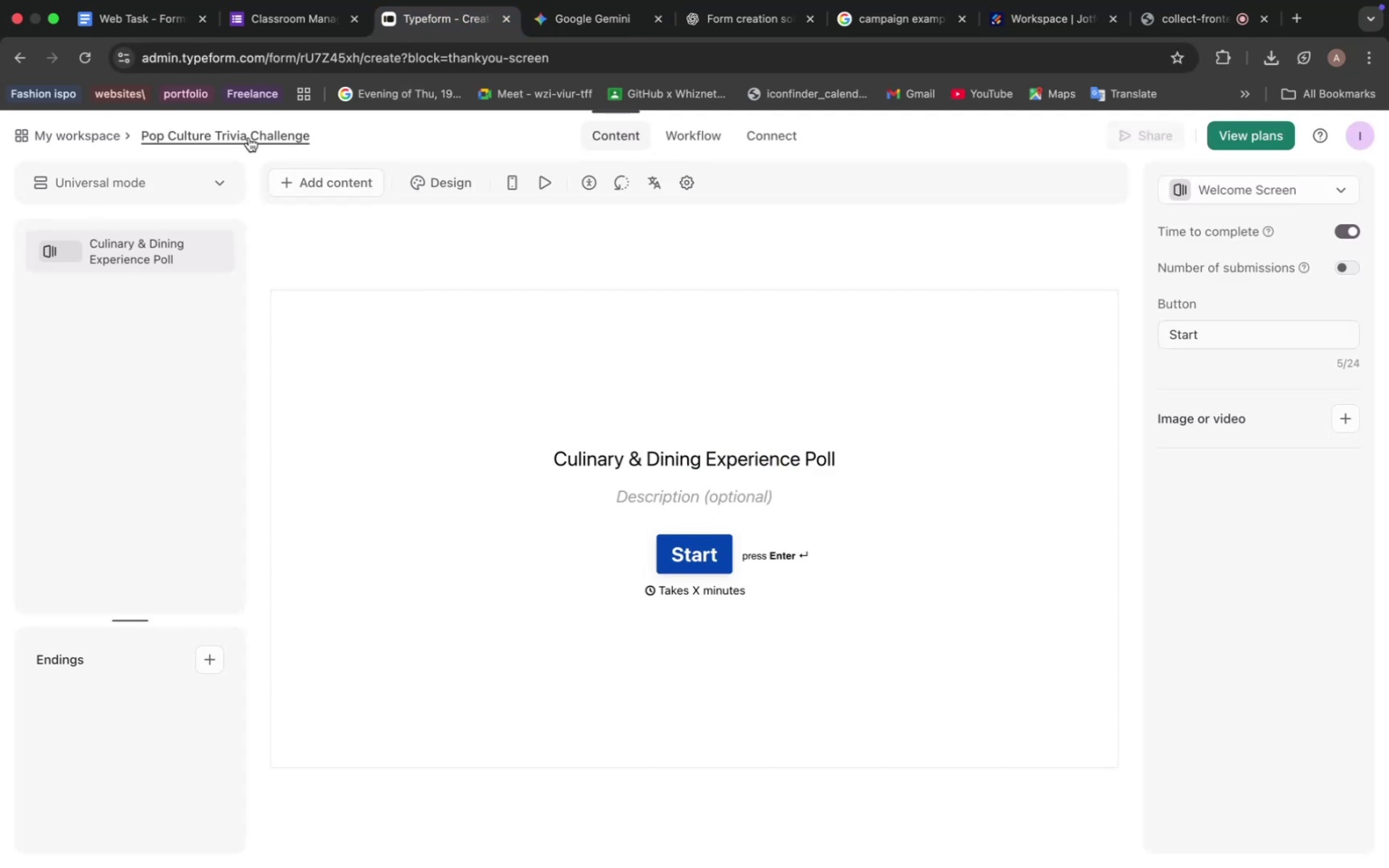 
left_click([249, 137])
 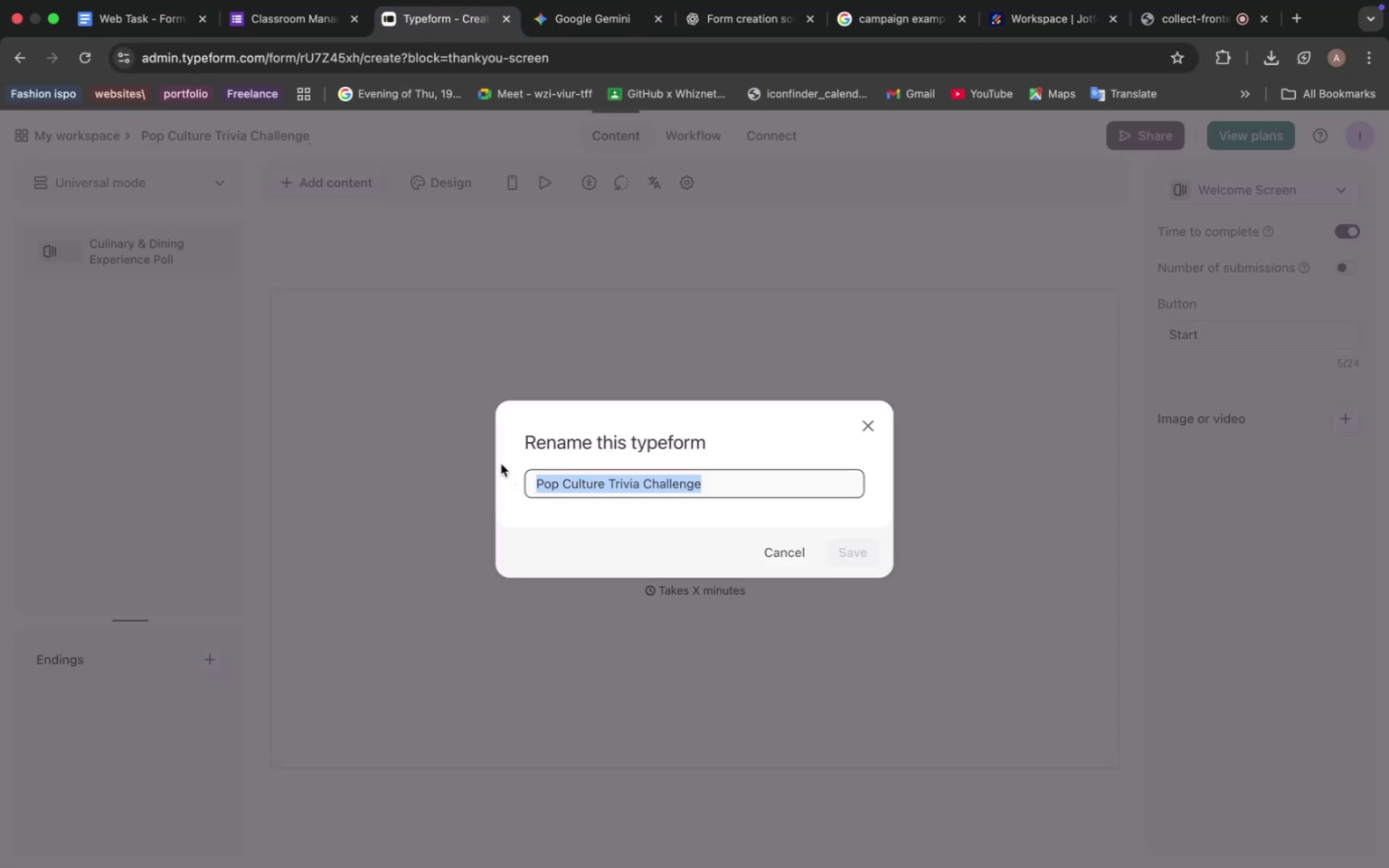 
key(Meta+V)
 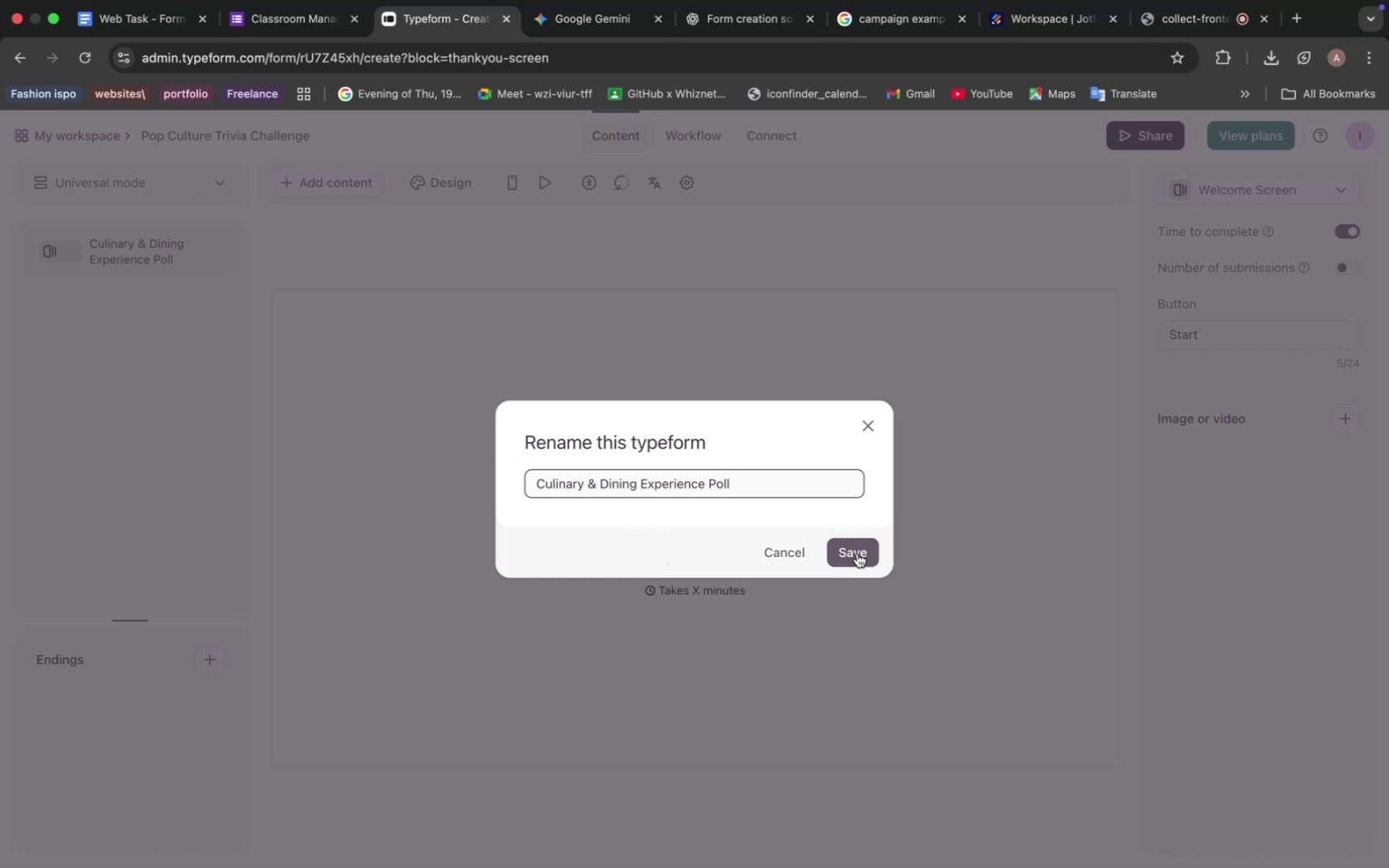 
left_click([857, 553])
 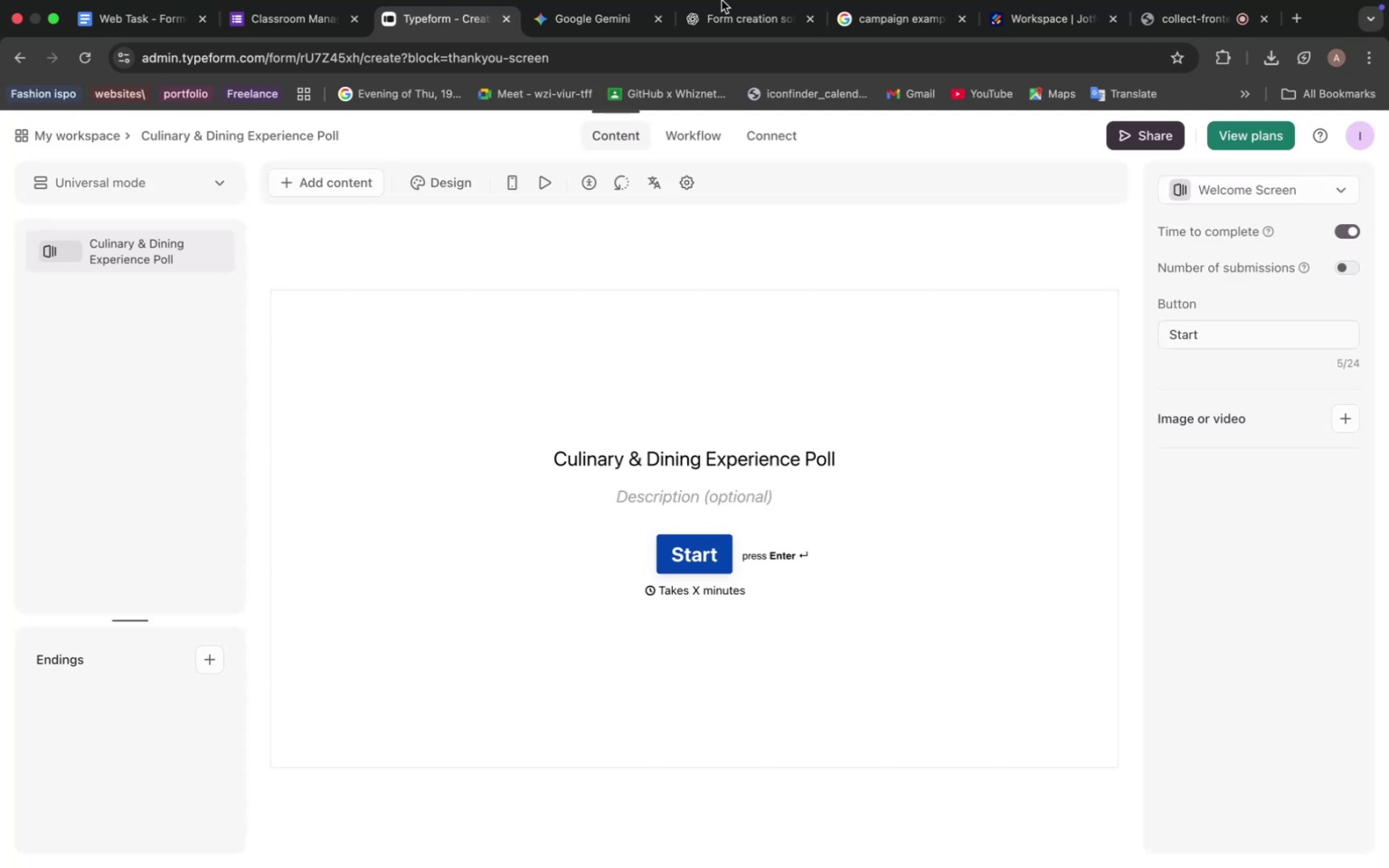 
left_click([609, 22])
 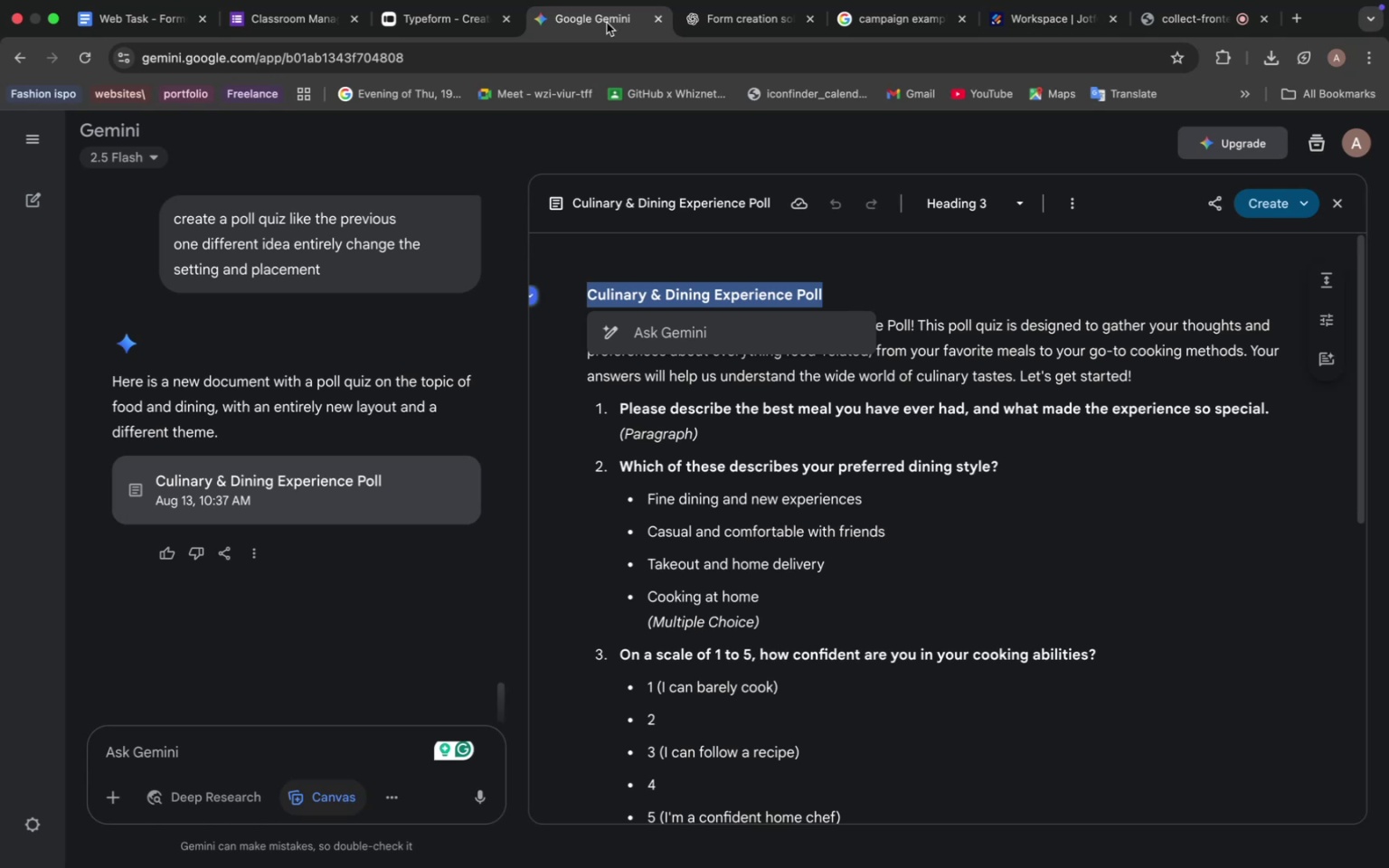 
wait(15.3)
 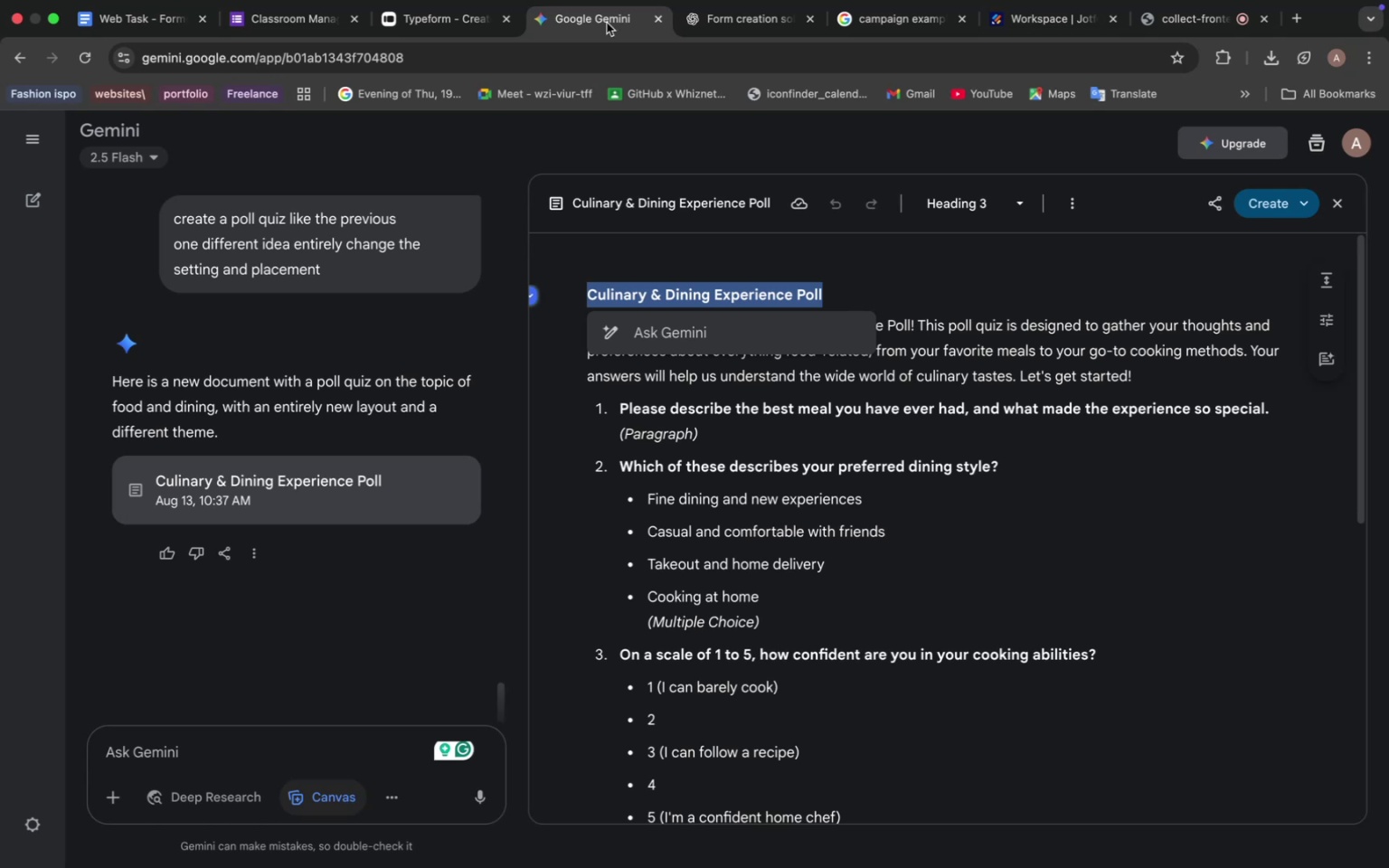 
left_click_drag(start_coordinate=[586, 324], to_coordinate=[1020, 378])
 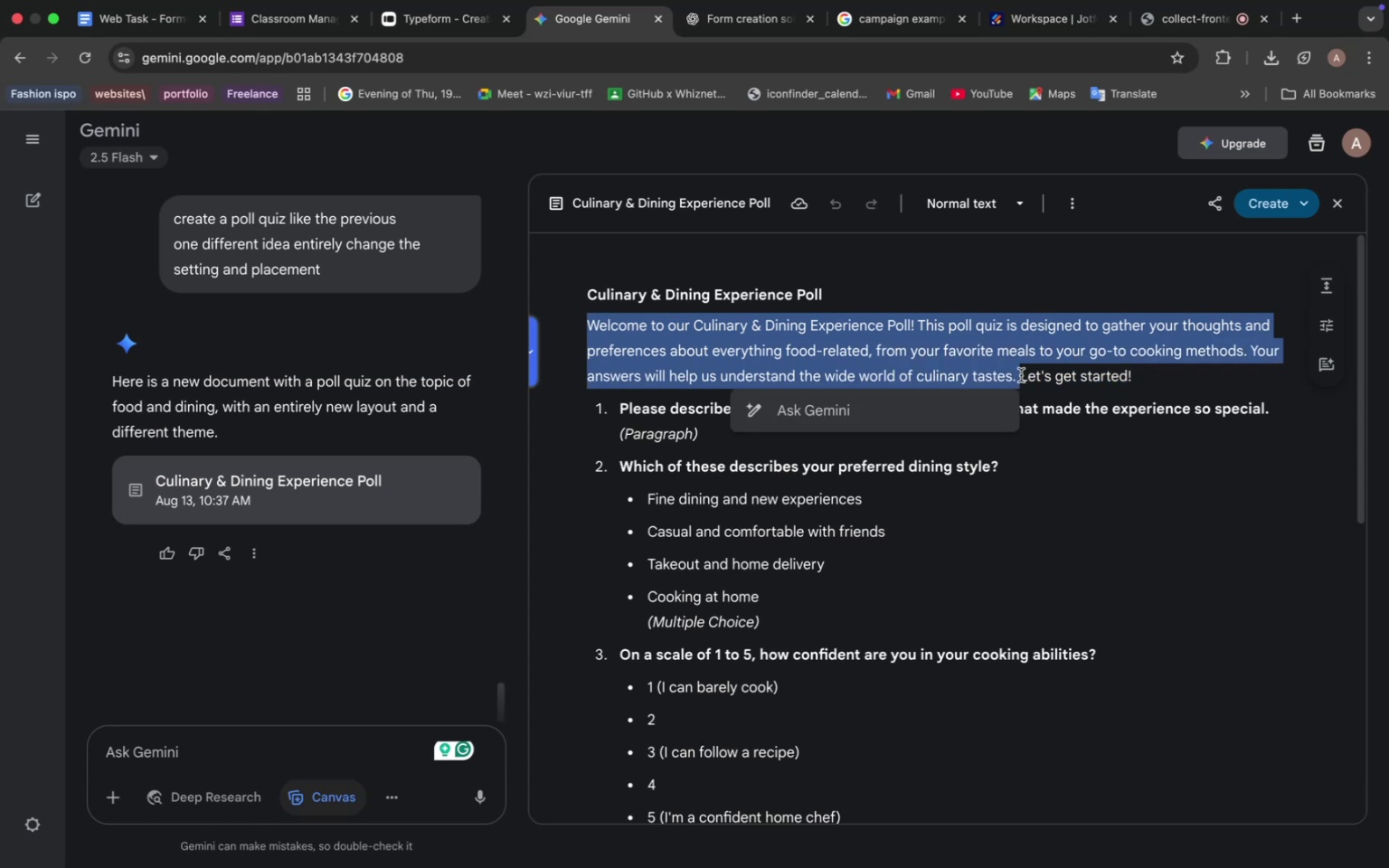 
key(Meta+C)
 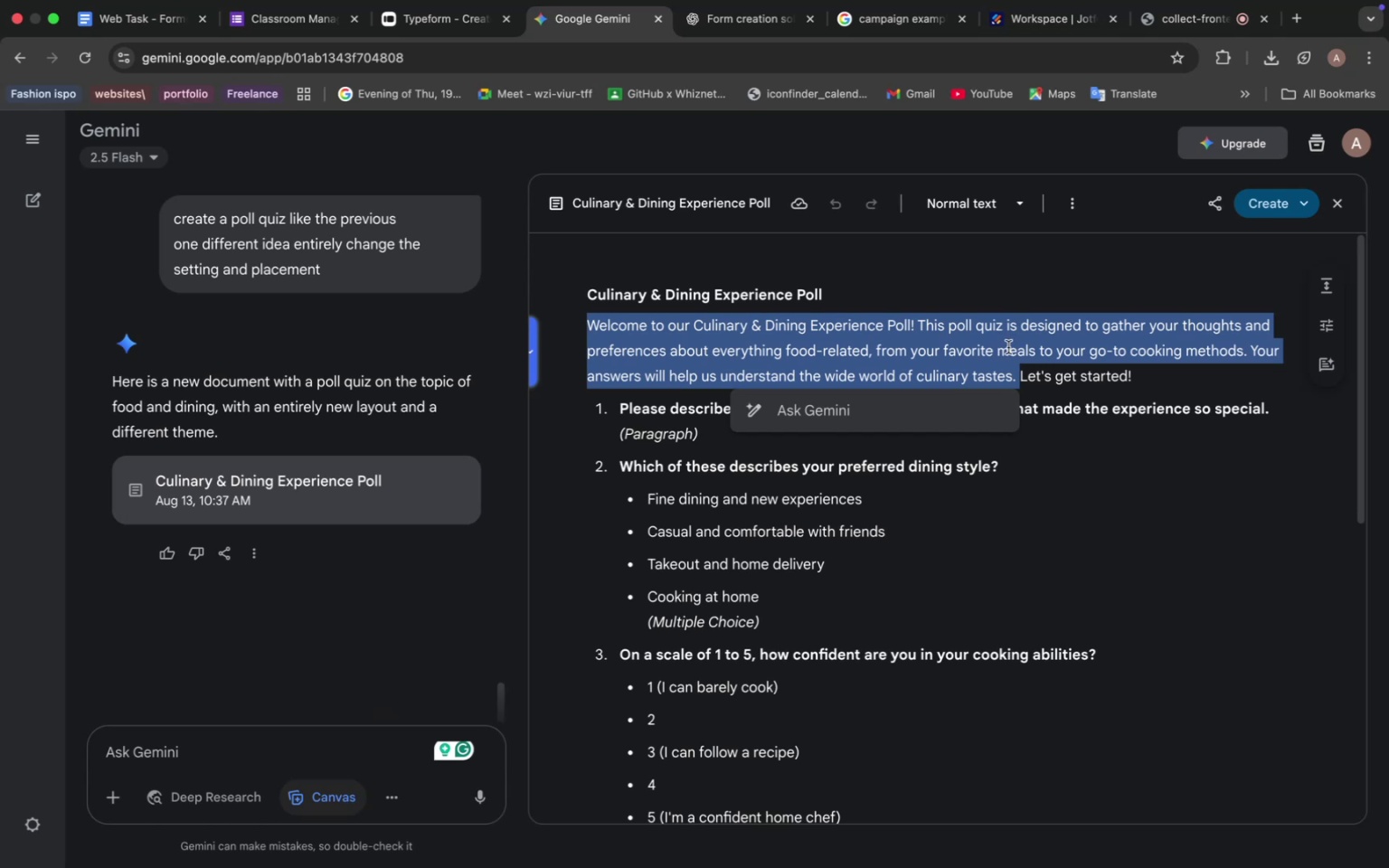 
wait(34.14)
 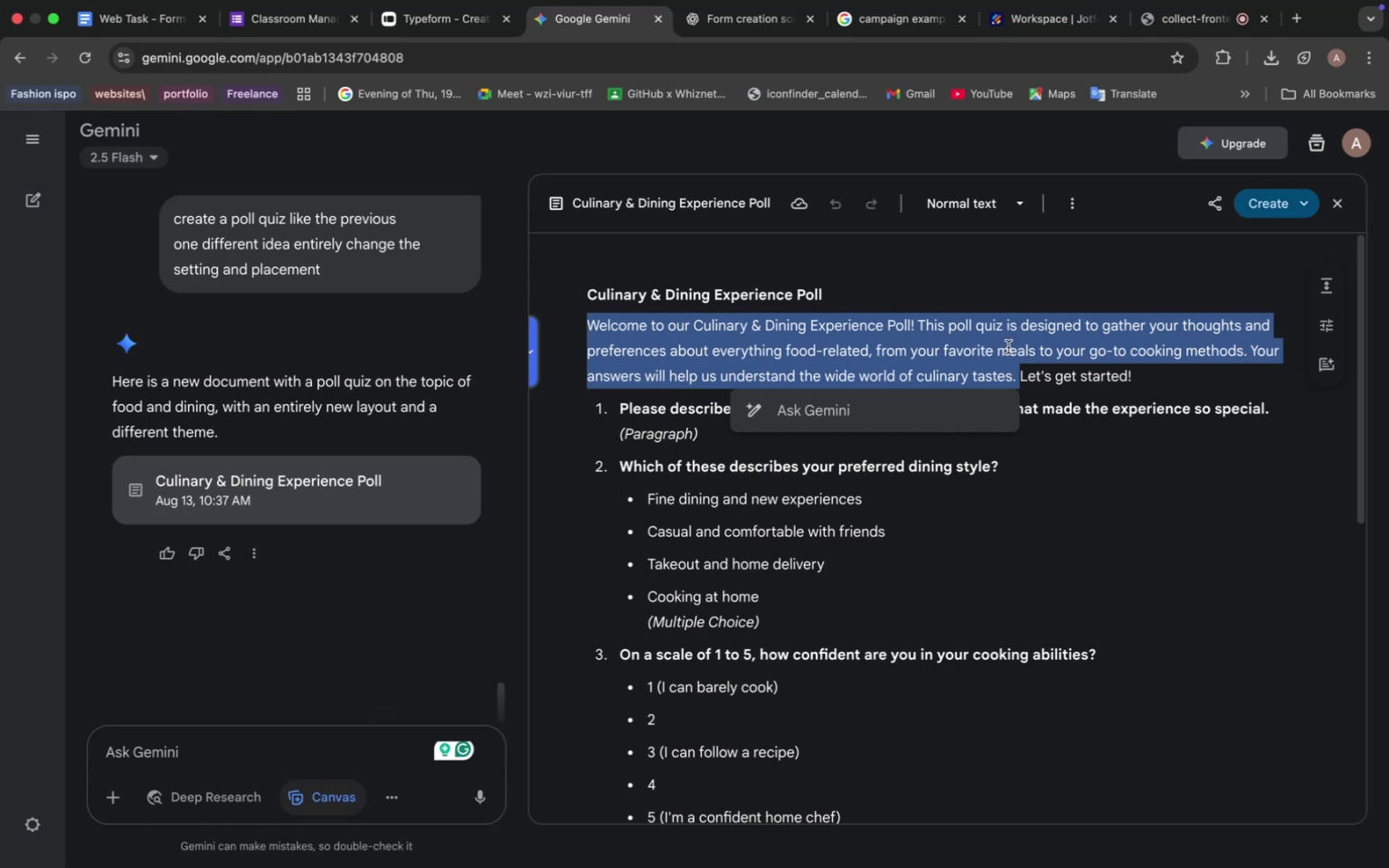 
left_click([658, 492])
 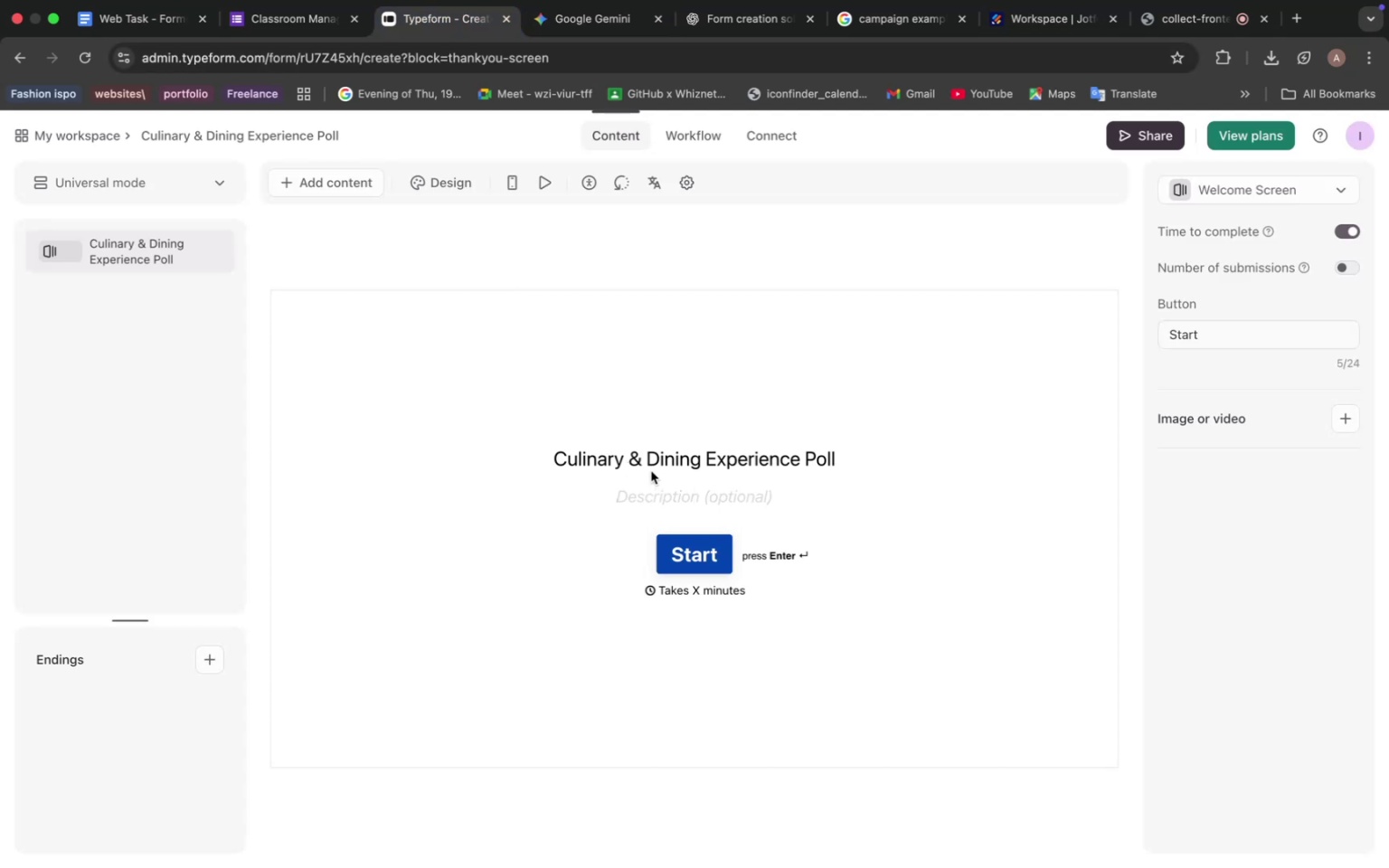 
key(Meta+V)
 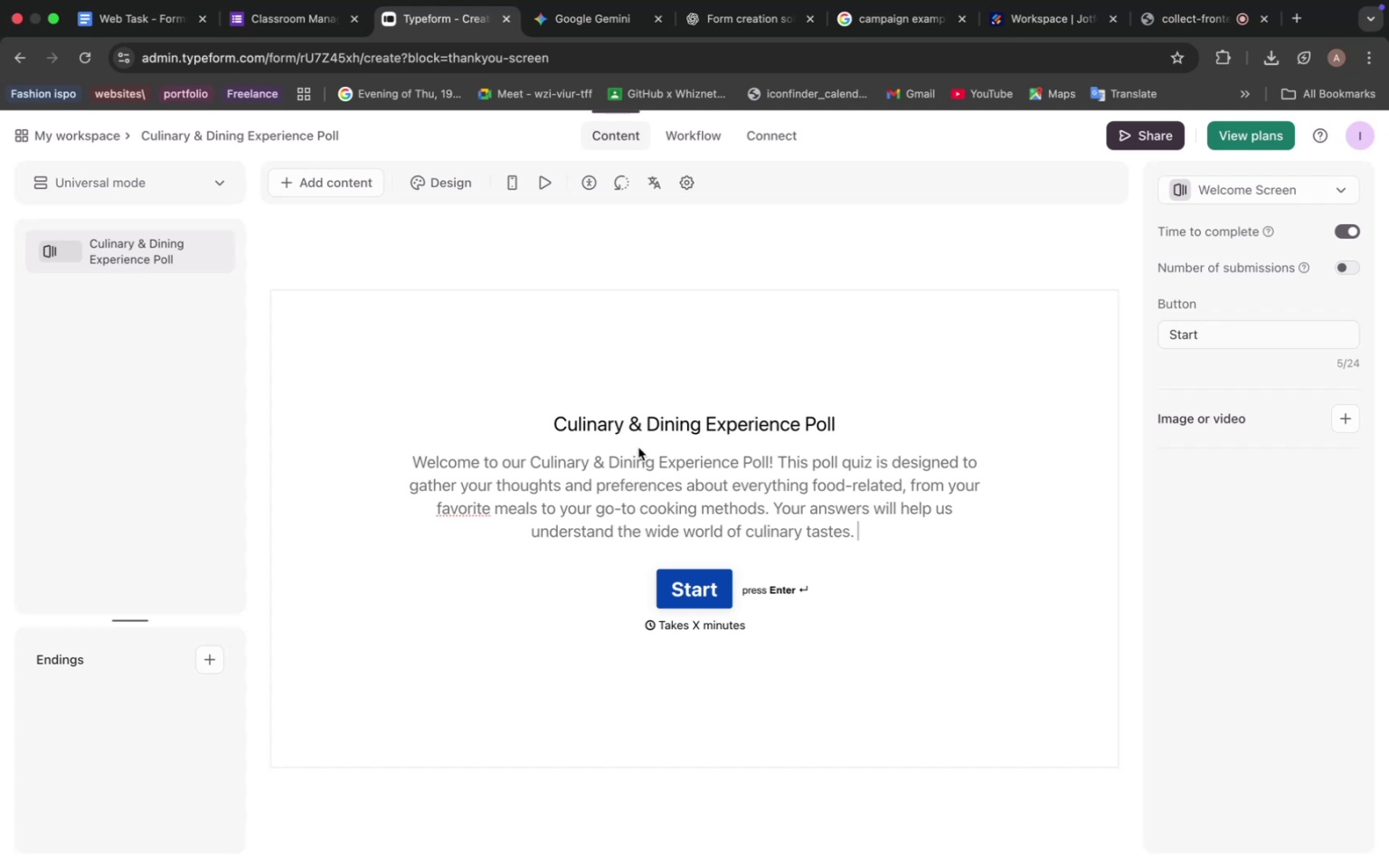 
wait(27.98)
 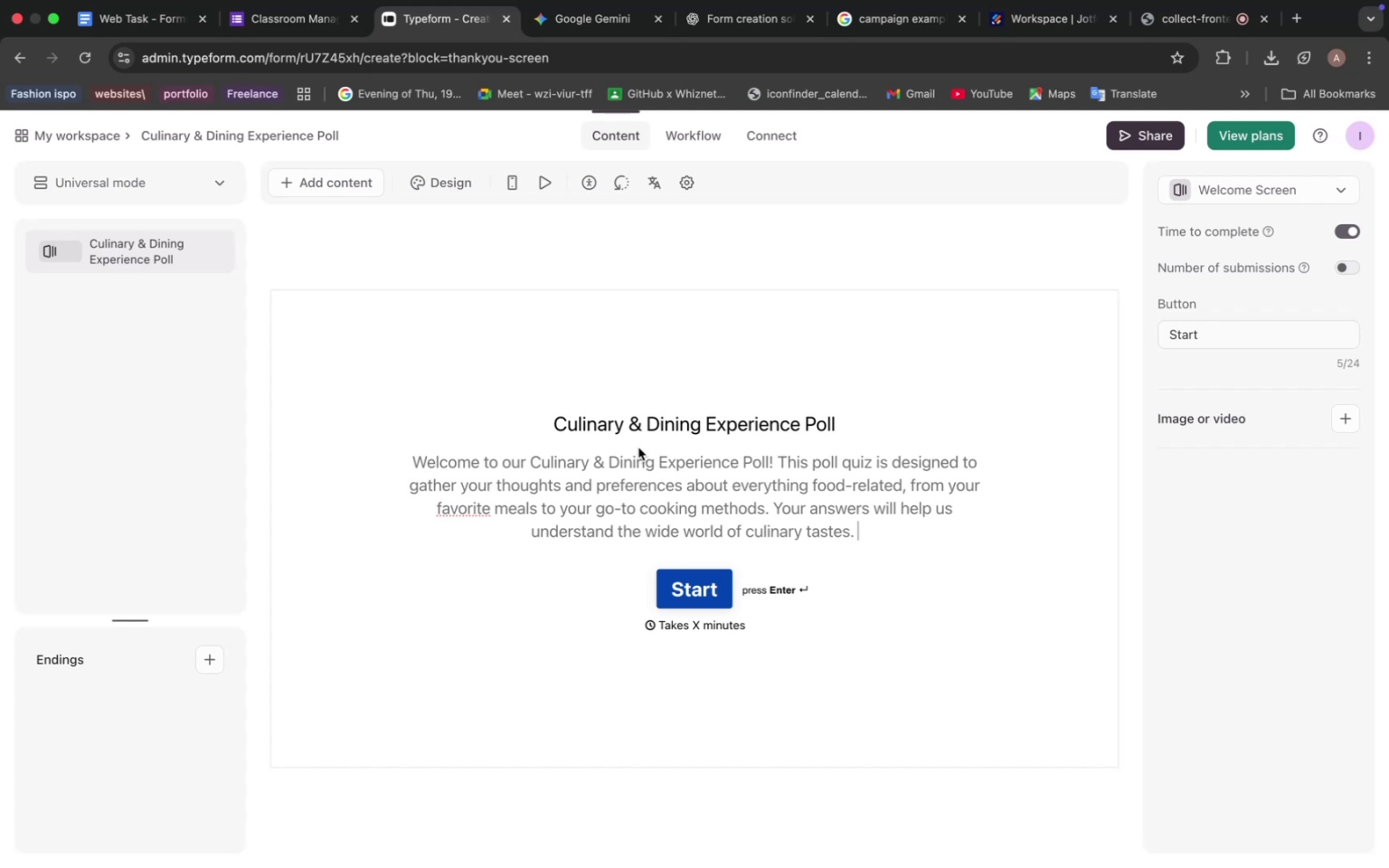 
left_click([567, 30])
 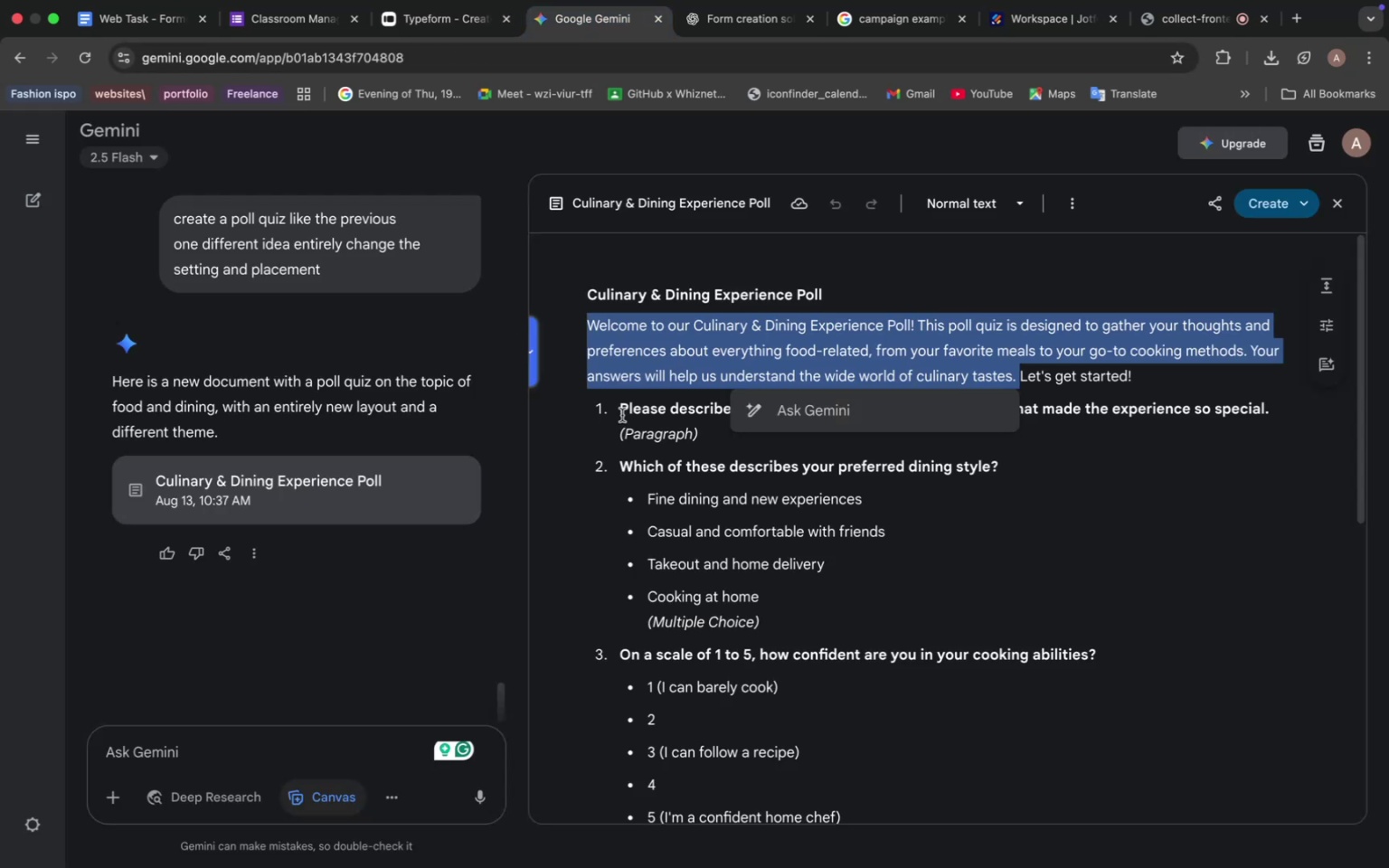 
left_click([622, 413])
 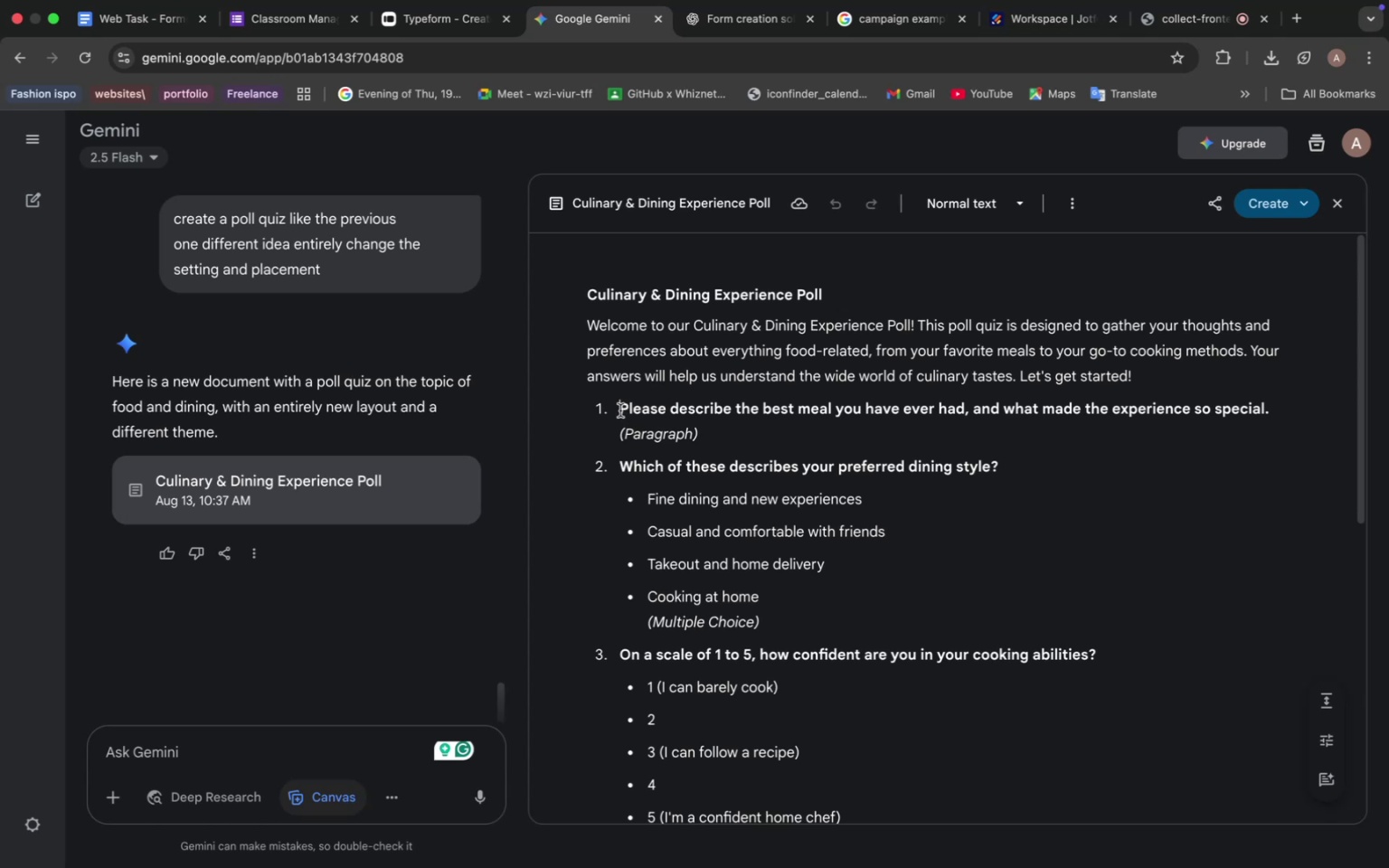 
left_click_drag(start_coordinate=[619, 410], to_coordinate=[1269, 409])
 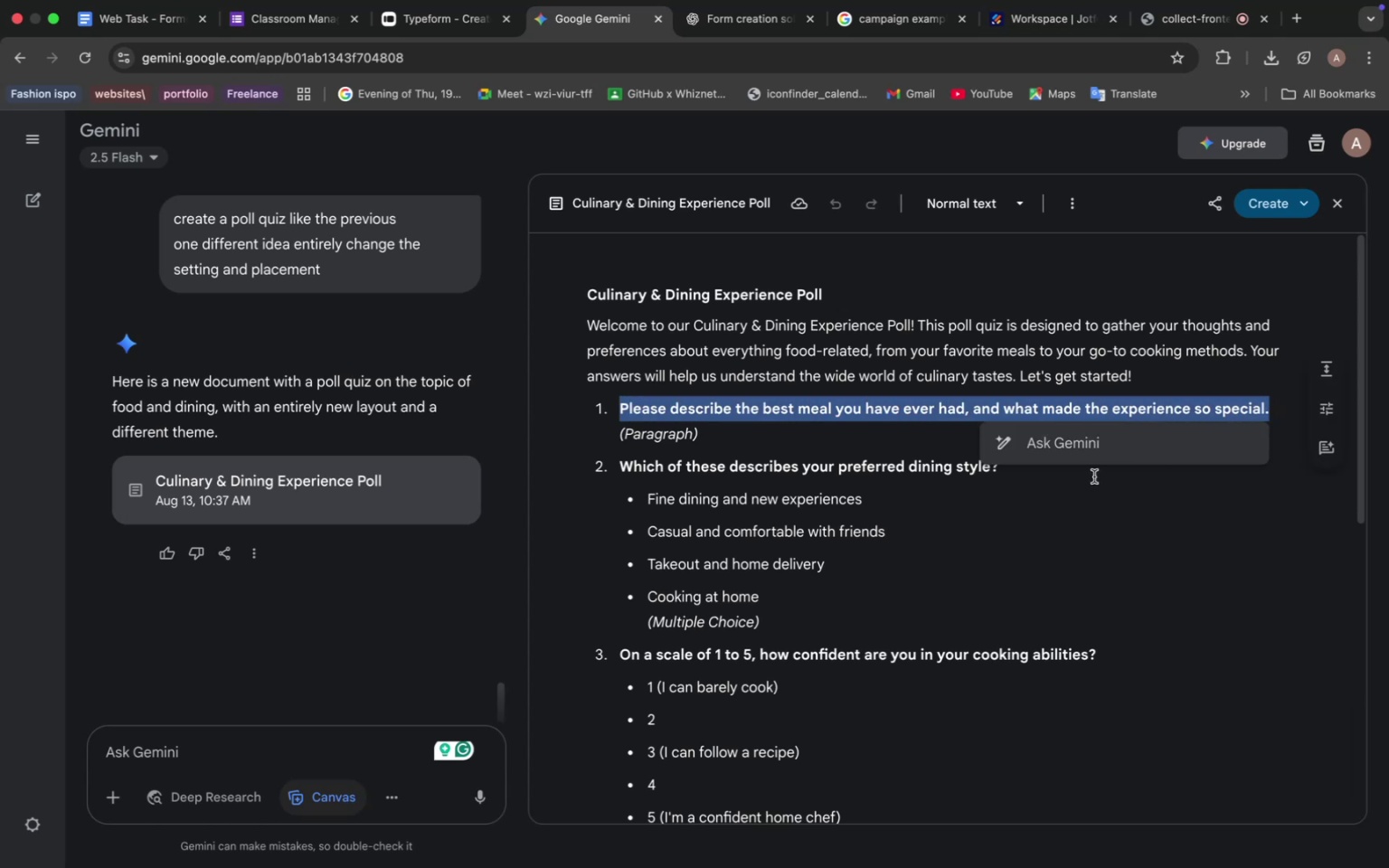 
key(Meta+C)
 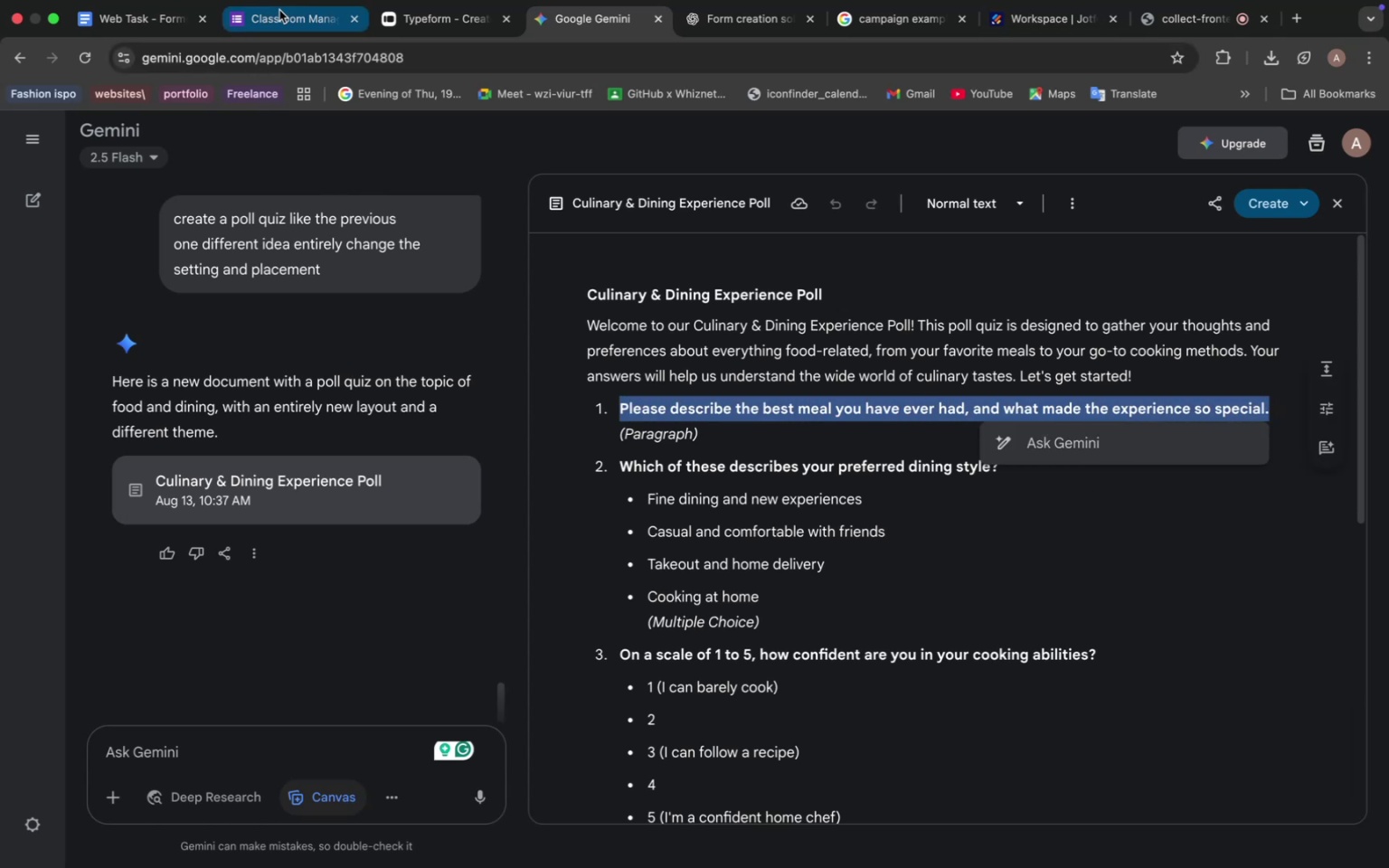 
left_click([396, 19])
 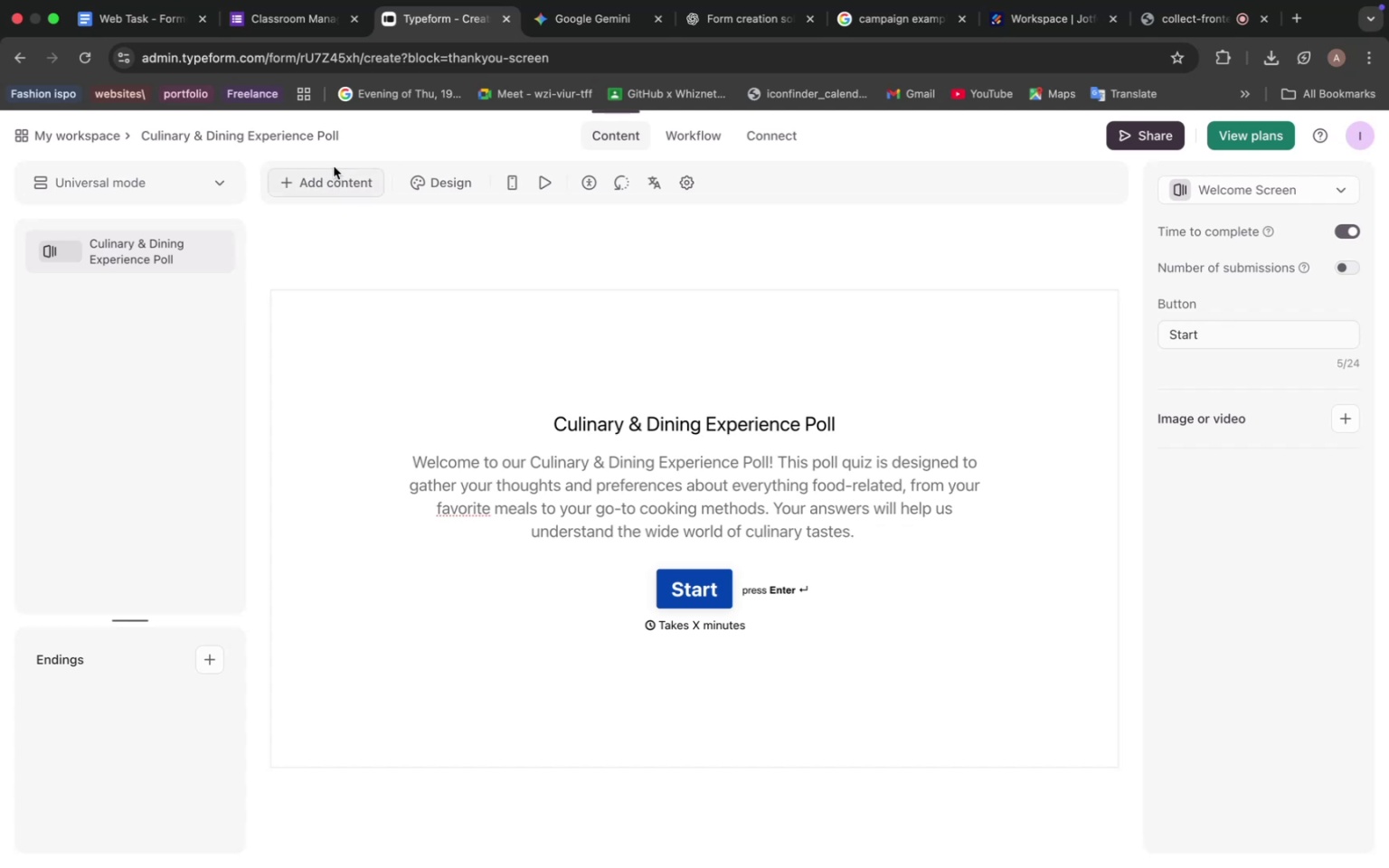 
left_click([334, 165])
 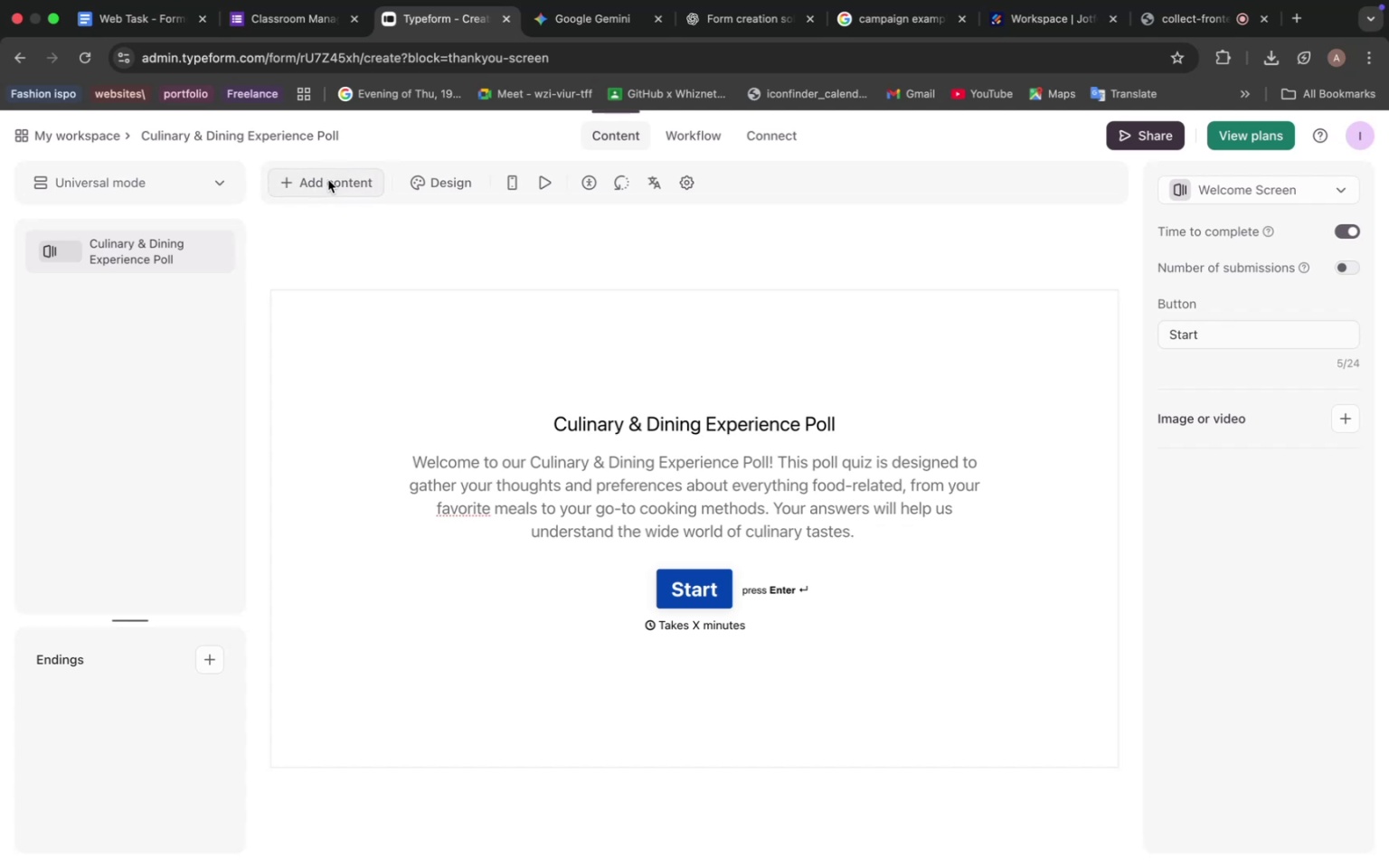 
left_click([328, 180])
 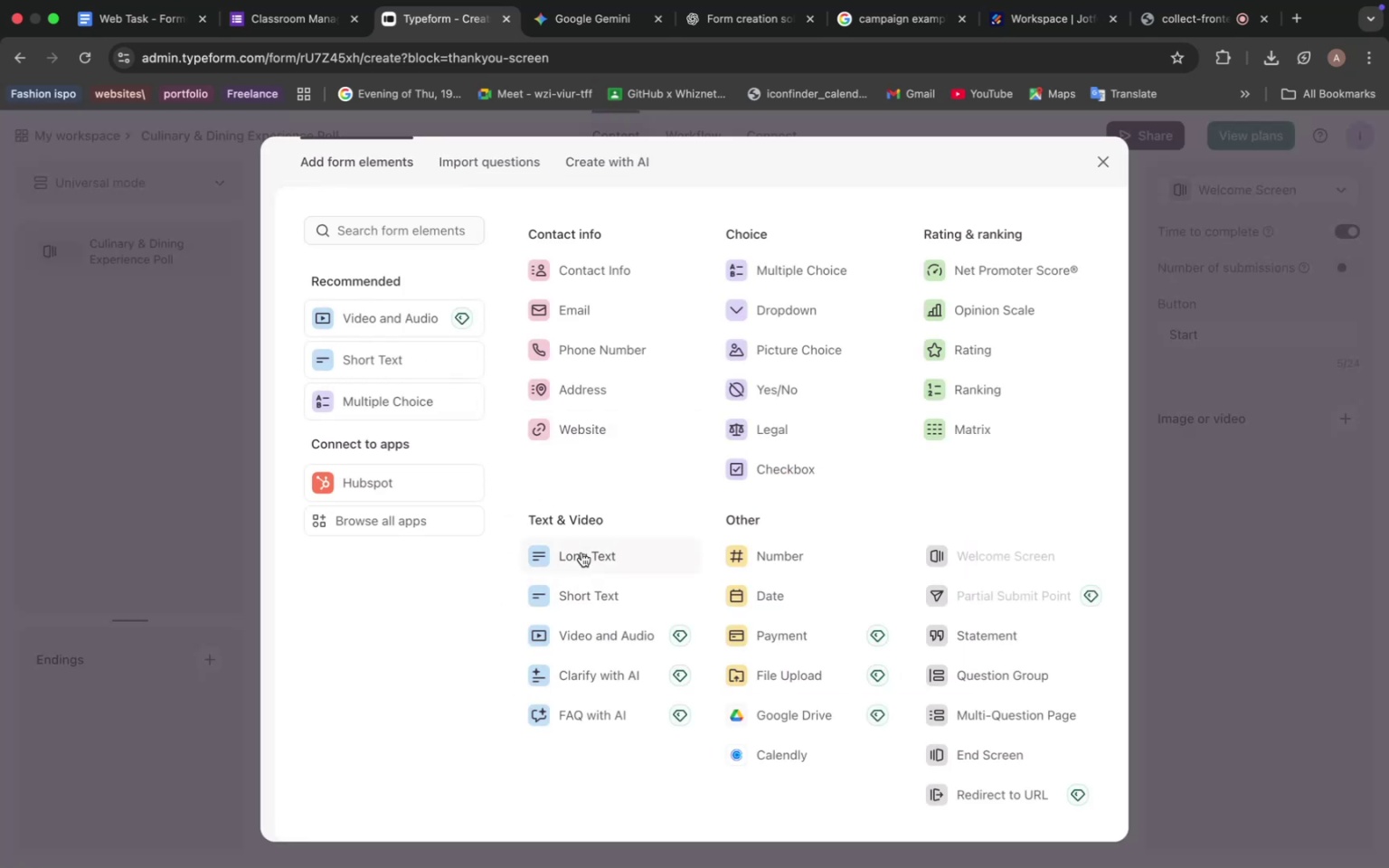 
left_click([581, 552])
 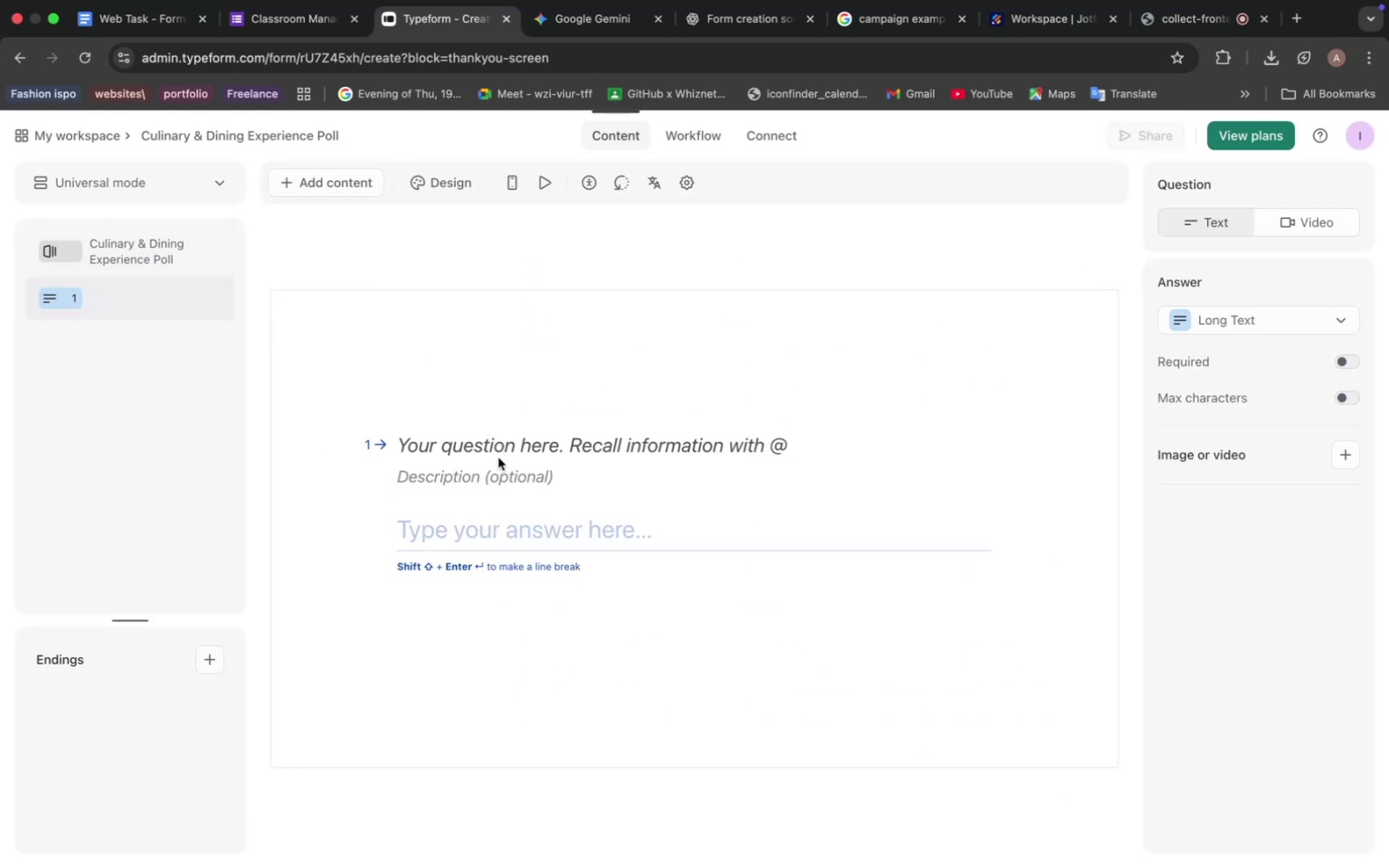 
left_click([496, 457])
 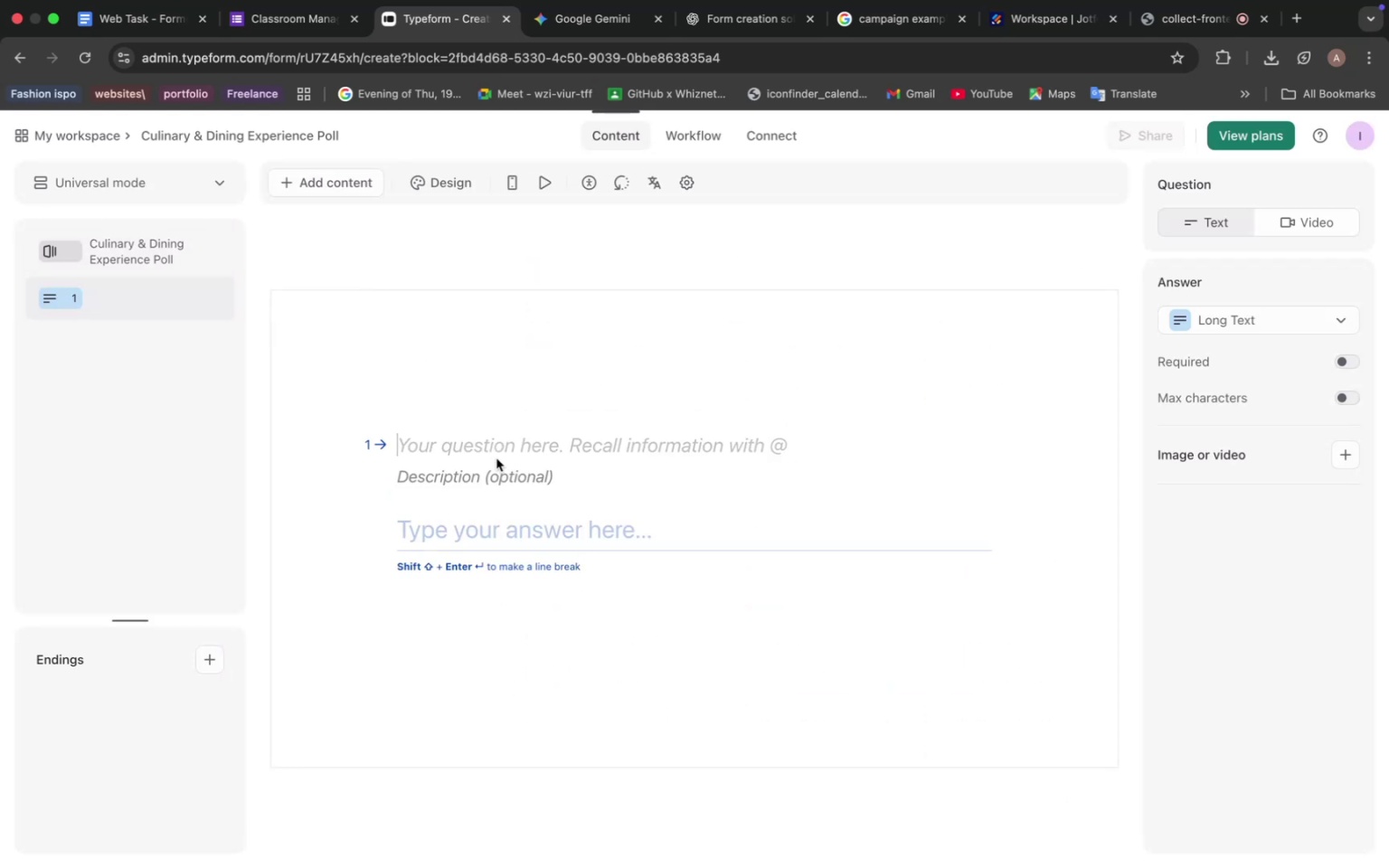 
key(Meta+V)
 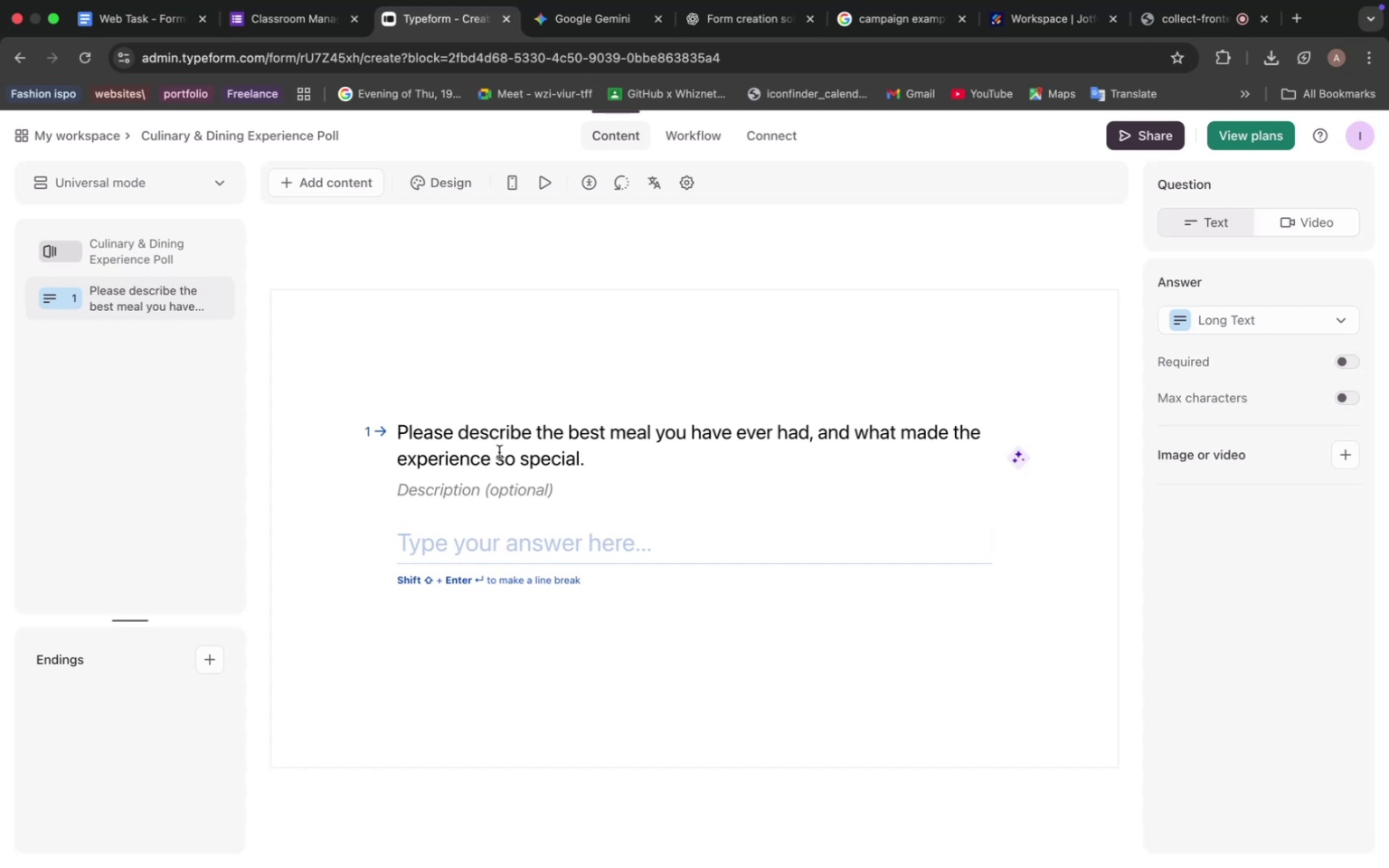 
wait(48.49)
 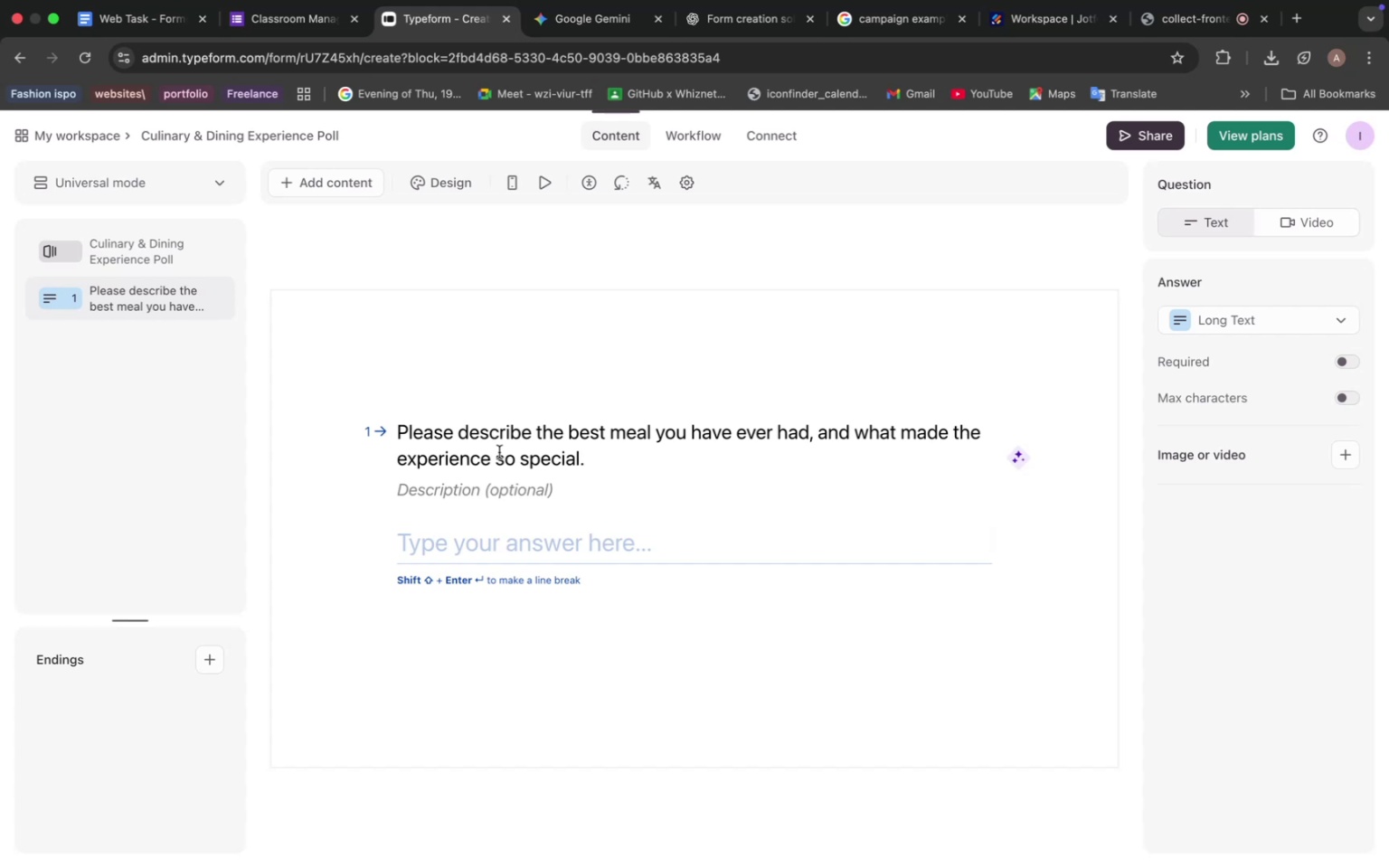 
left_click([567, 16])
 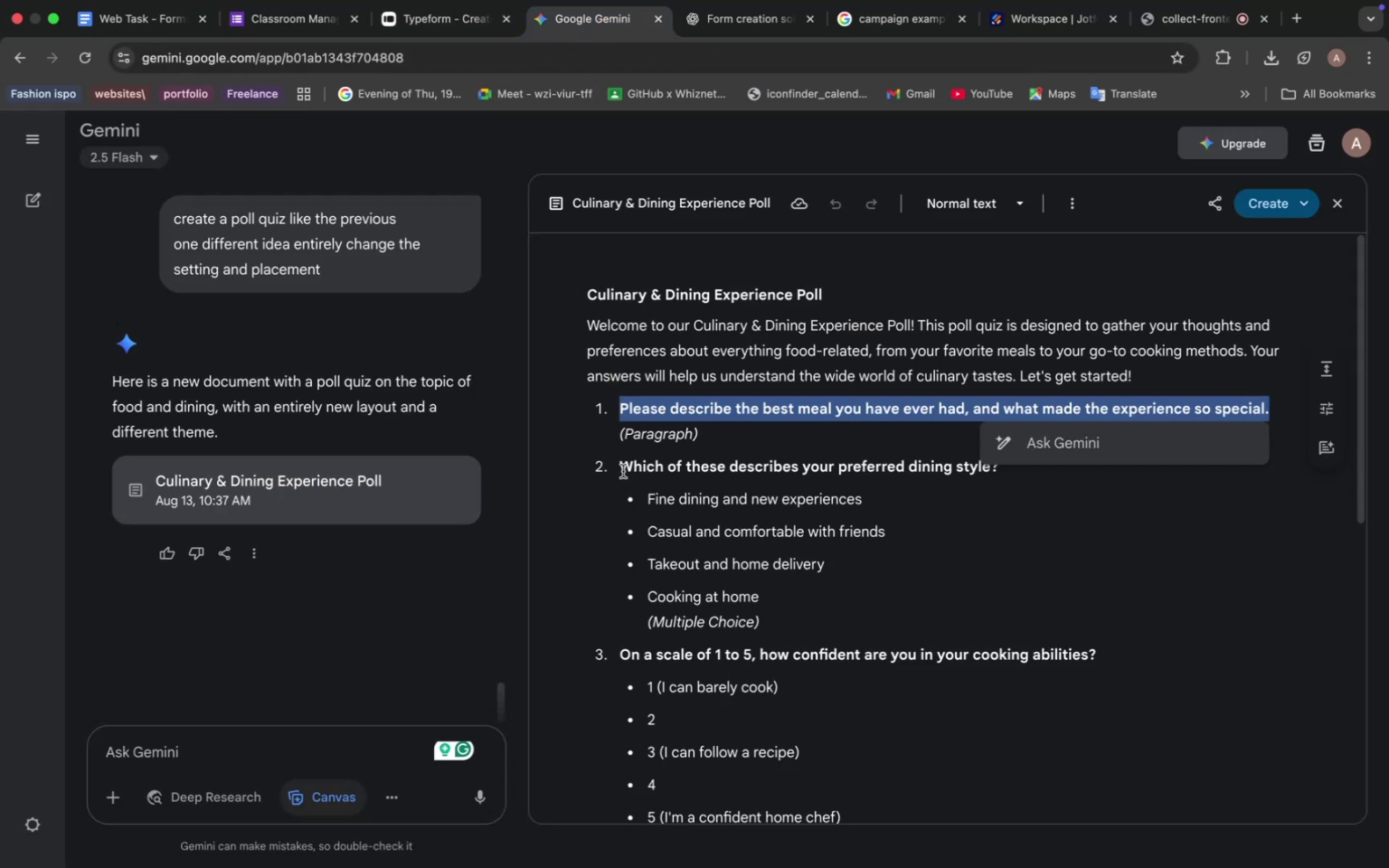 
left_click_drag(start_coordinate=[623, 471], to_coordinate=[998, 468])
 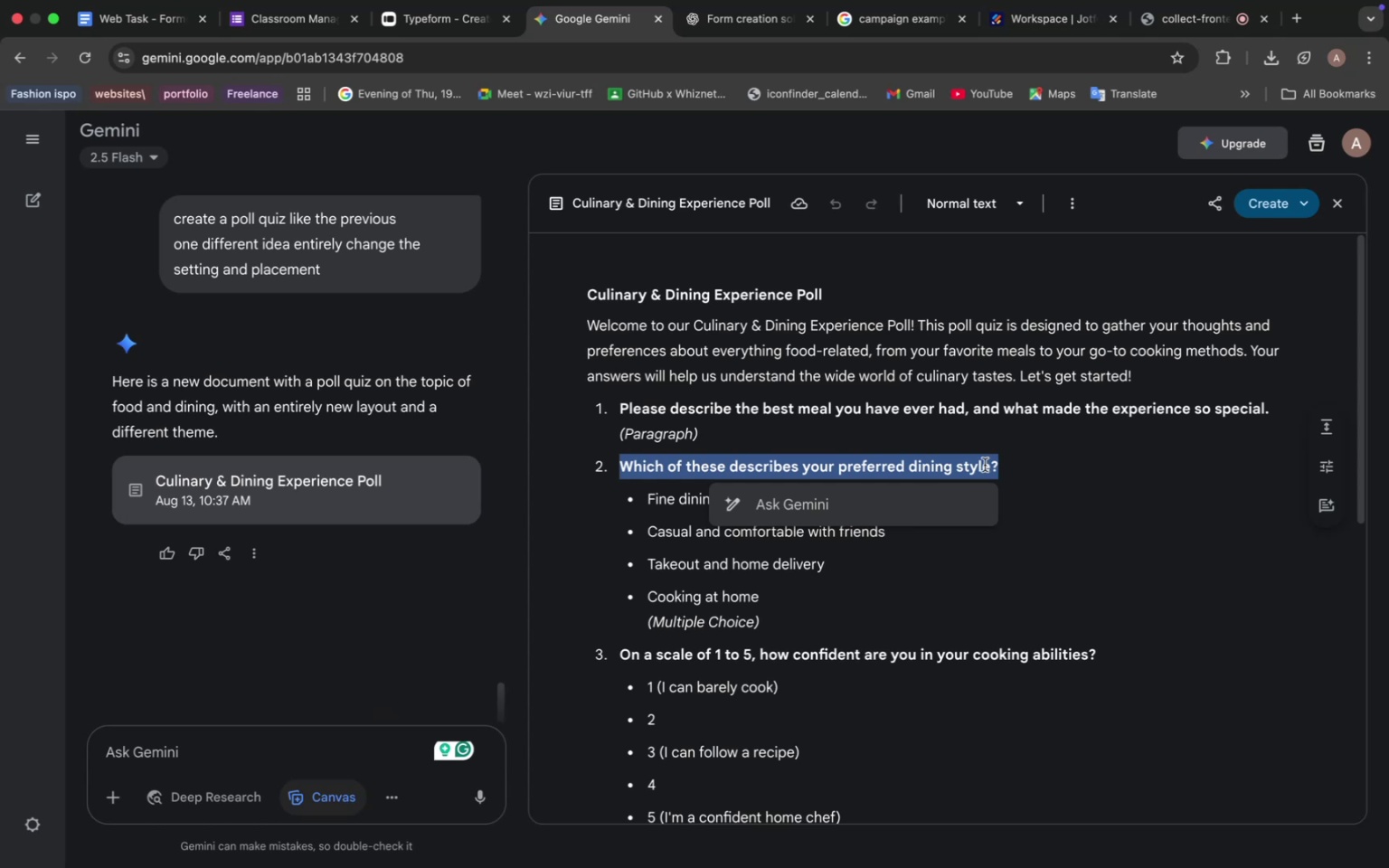 
key(Meta+C)
 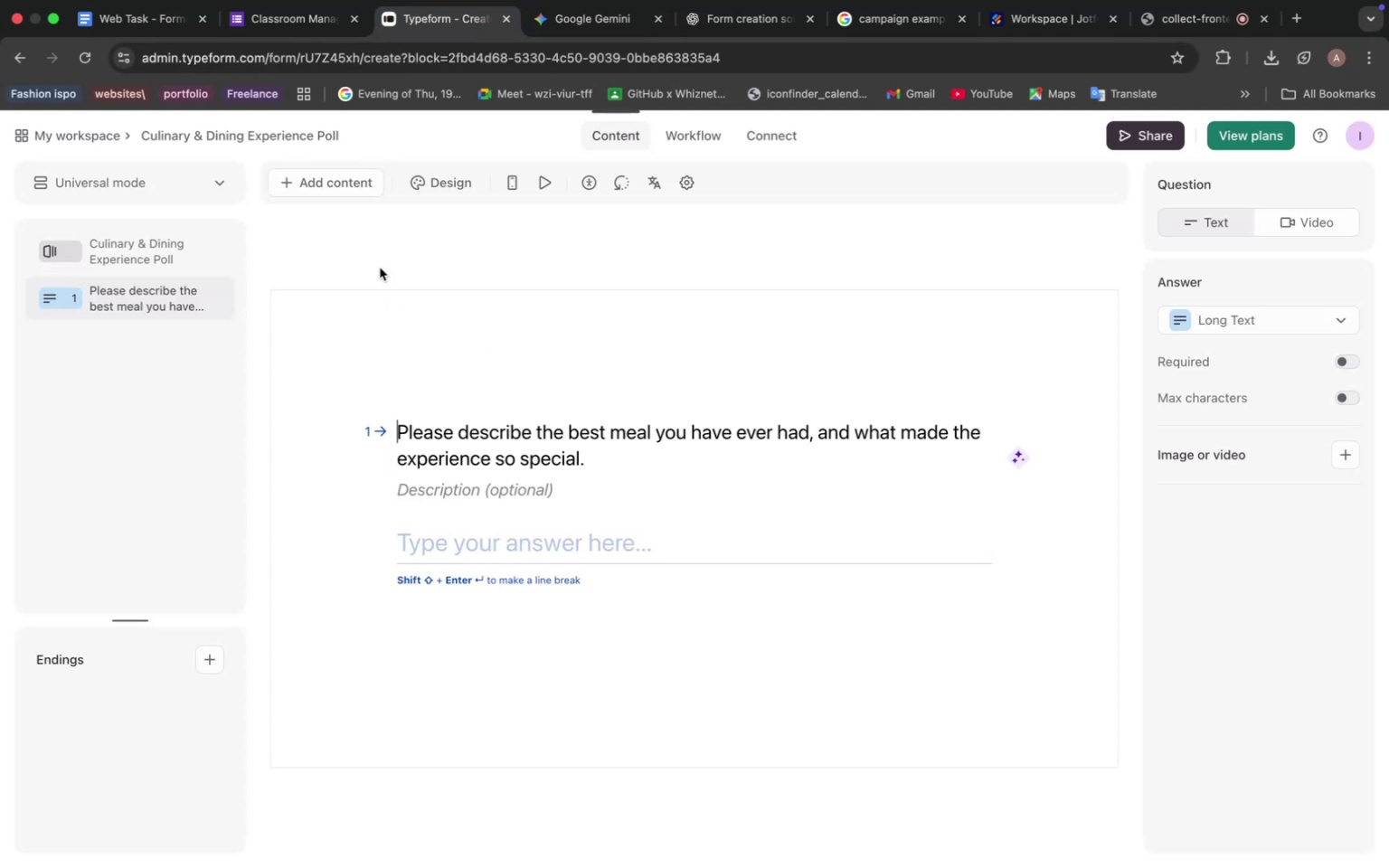 
left_click([568, 28])
 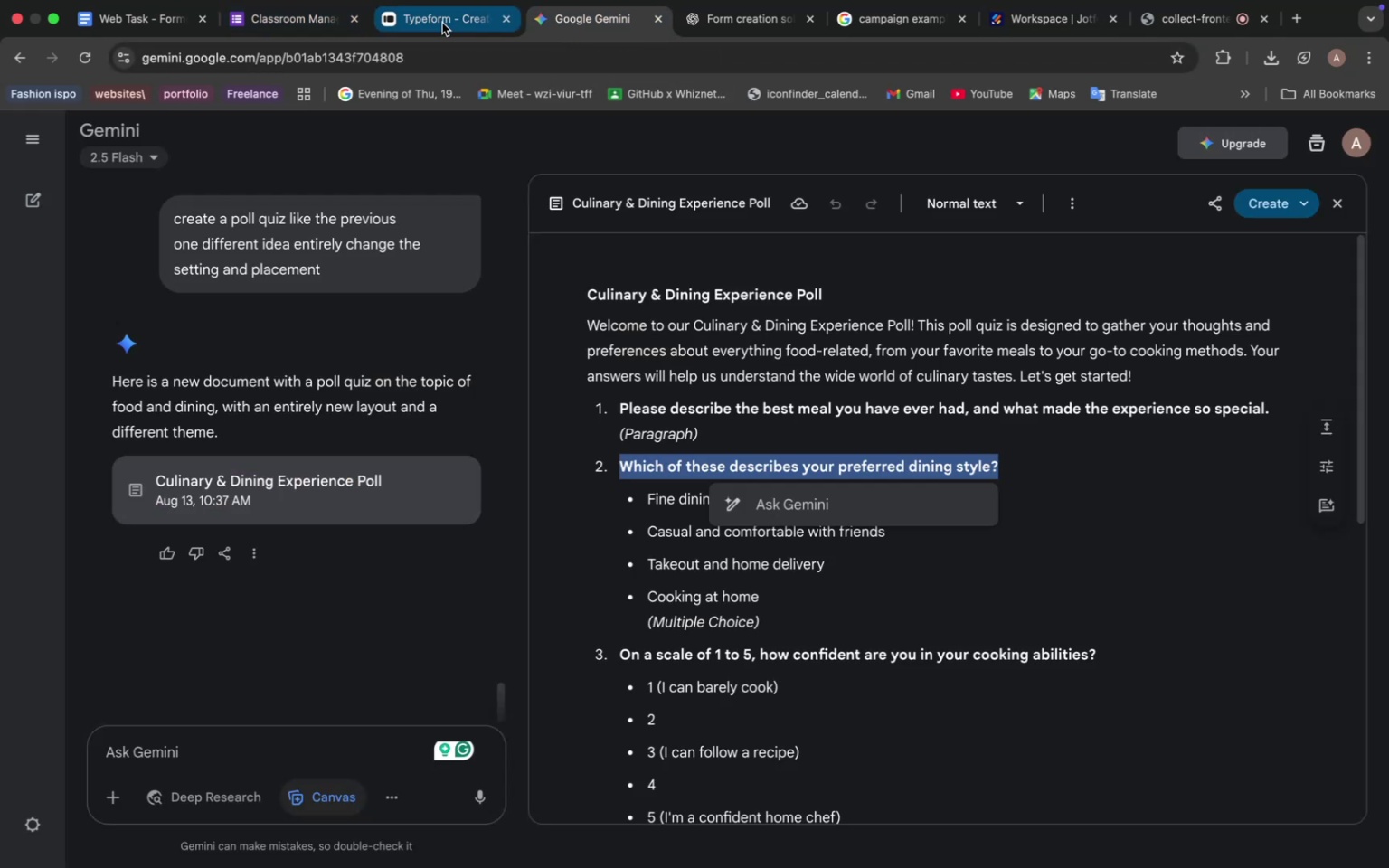 
left_click([442, 23])
 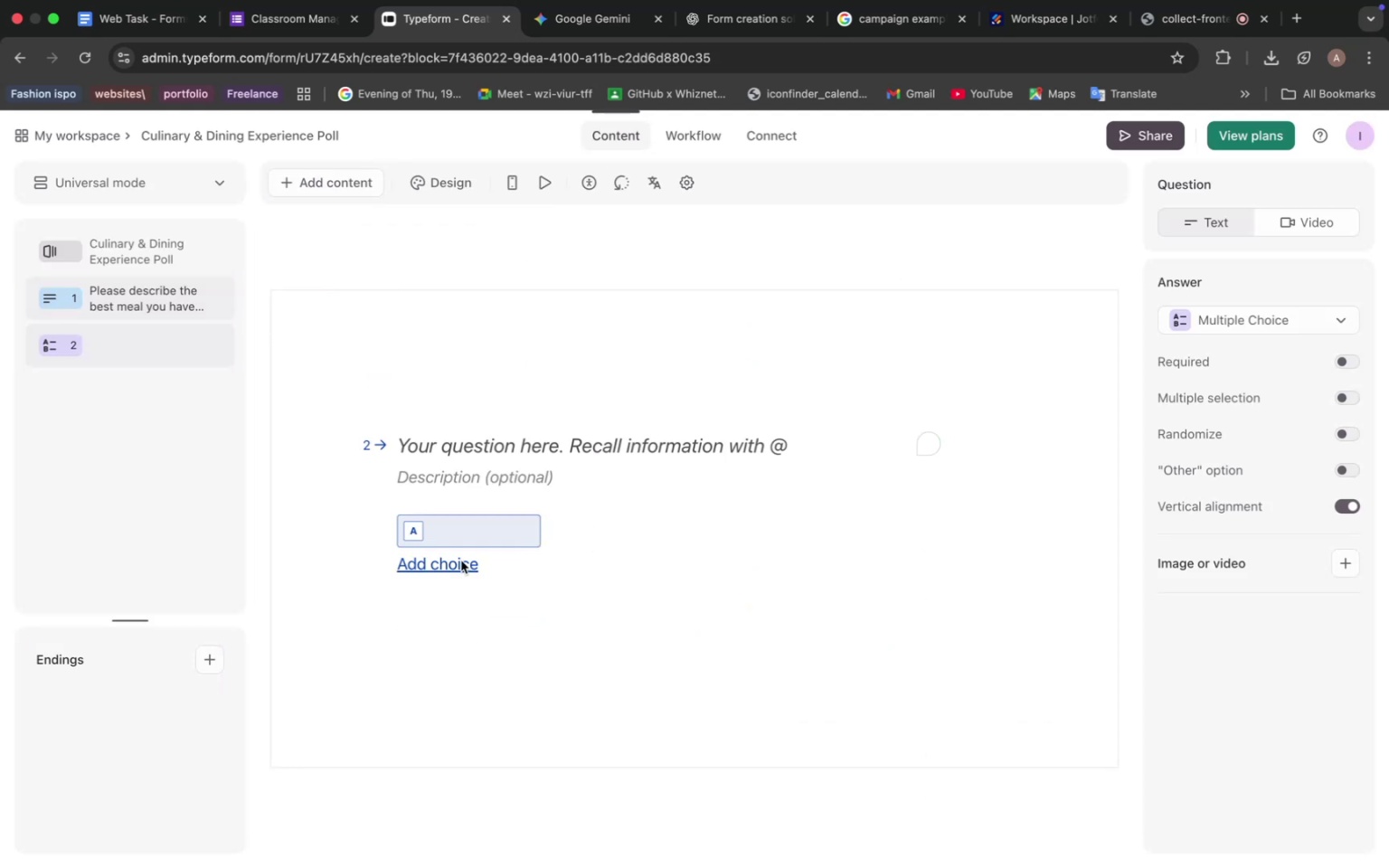 
left_click([481, 453])
 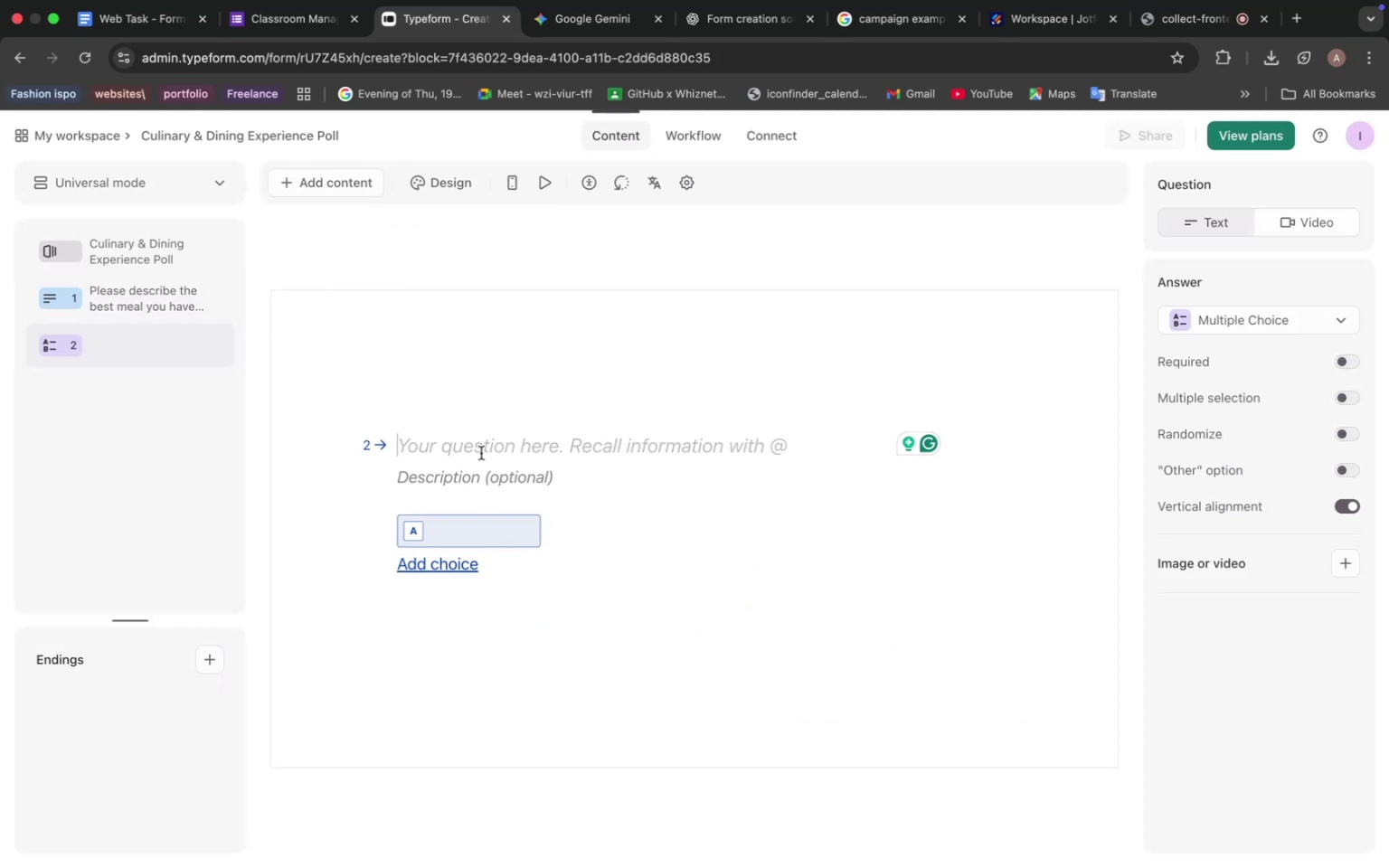 
key(Meta+V)
 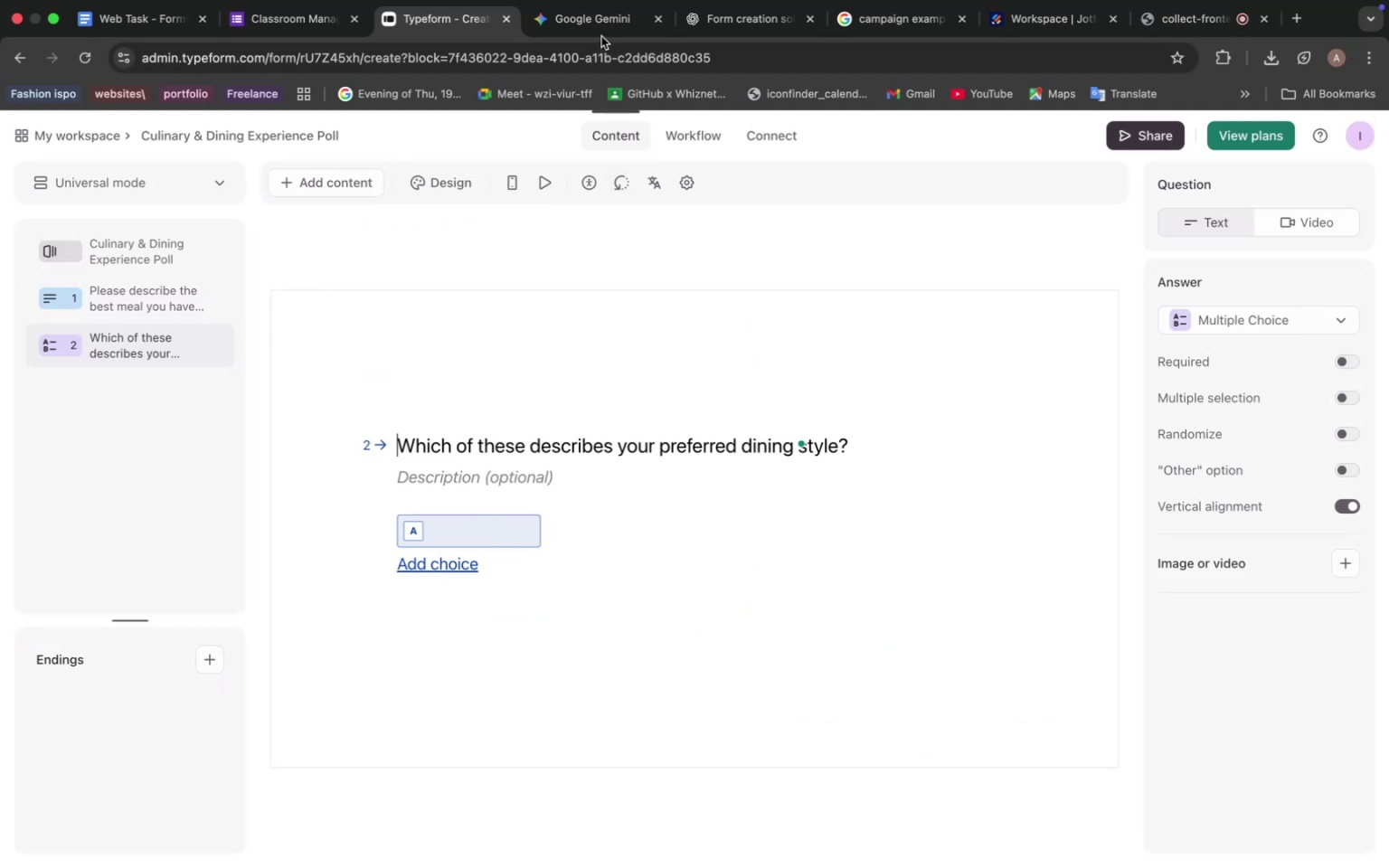 
left_click([601, 24])
 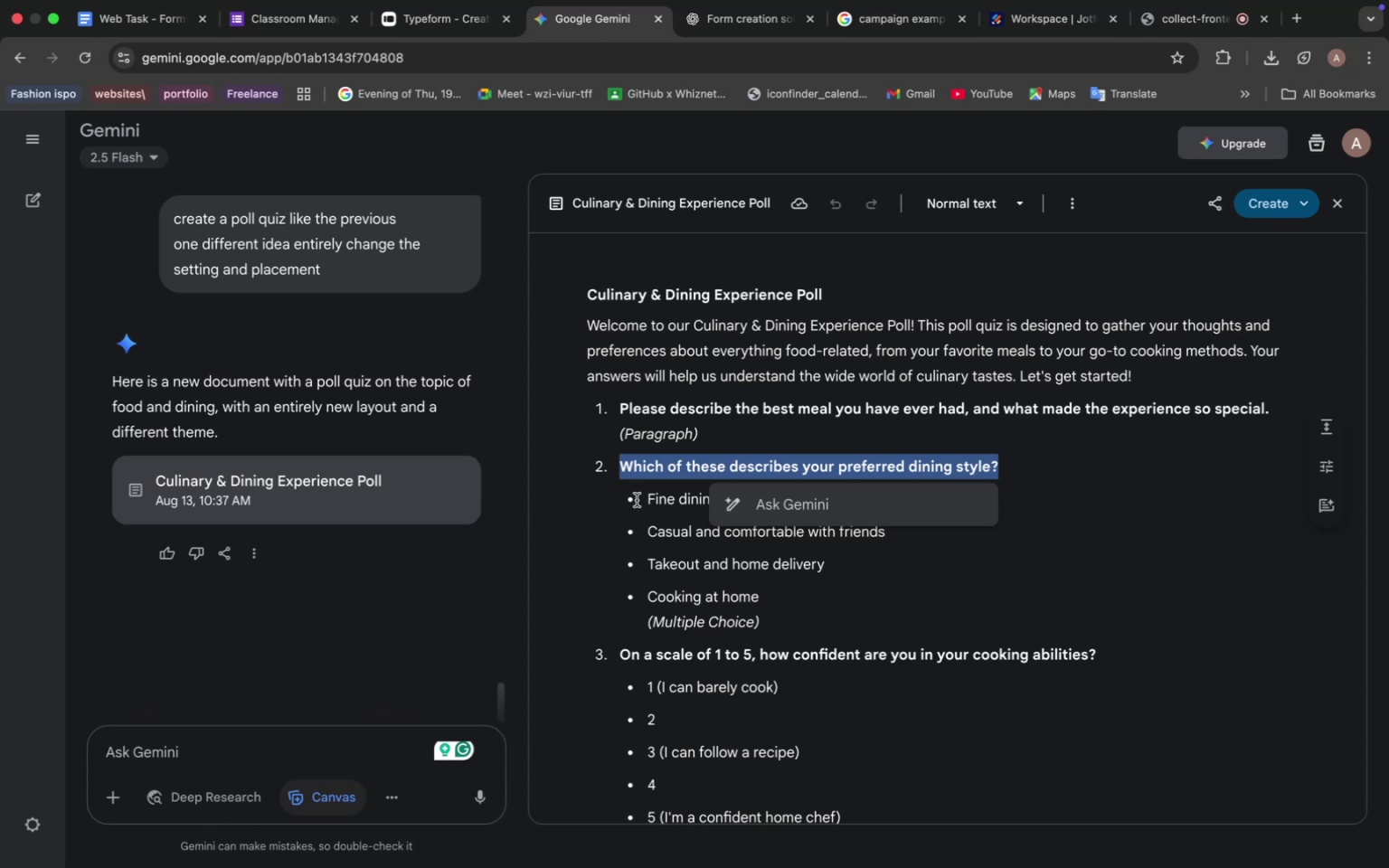 
left_click_drag(start_coordinate=[647, 497], to_coordinate=[862, 495])
 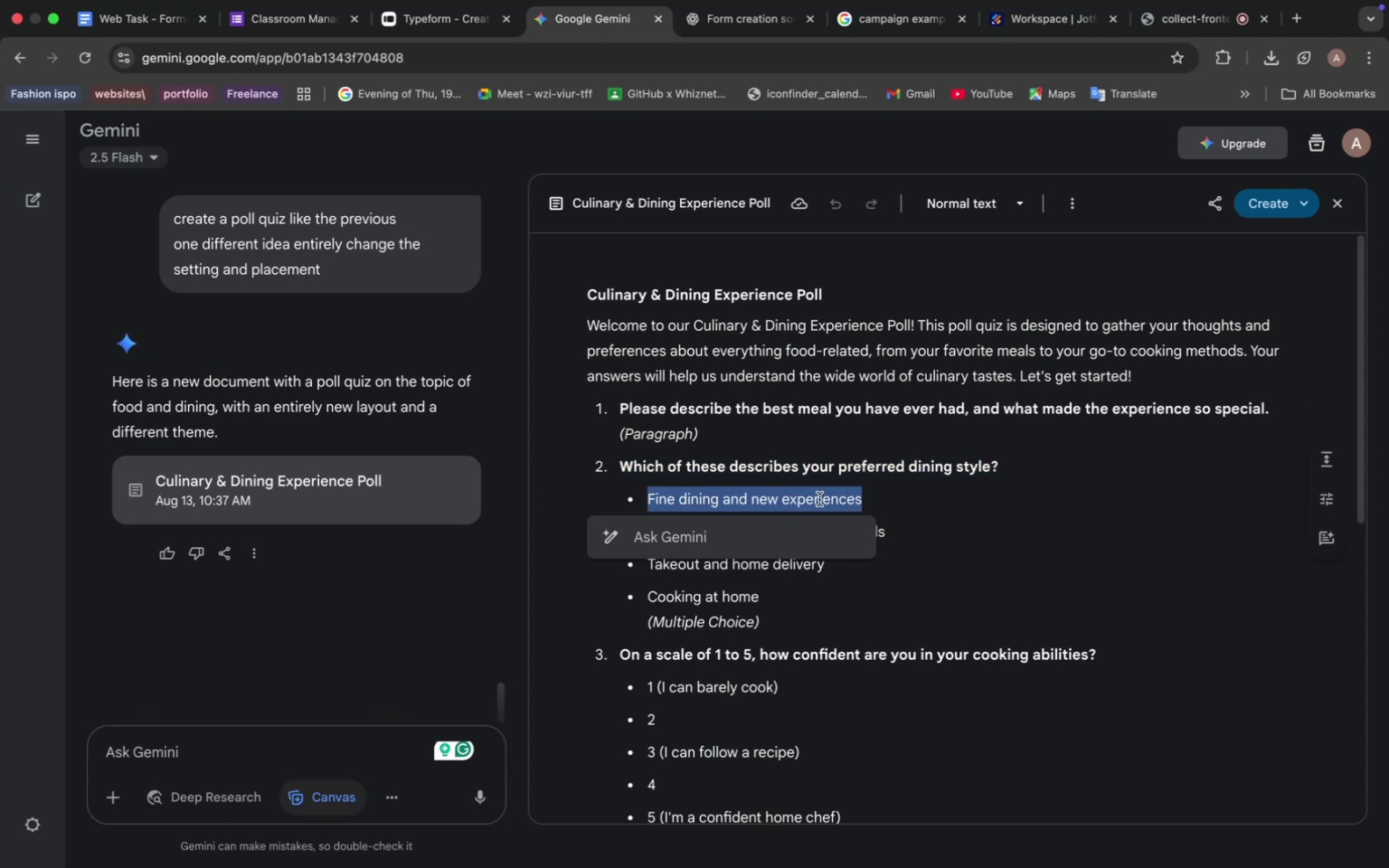 
key(Meta+C)
 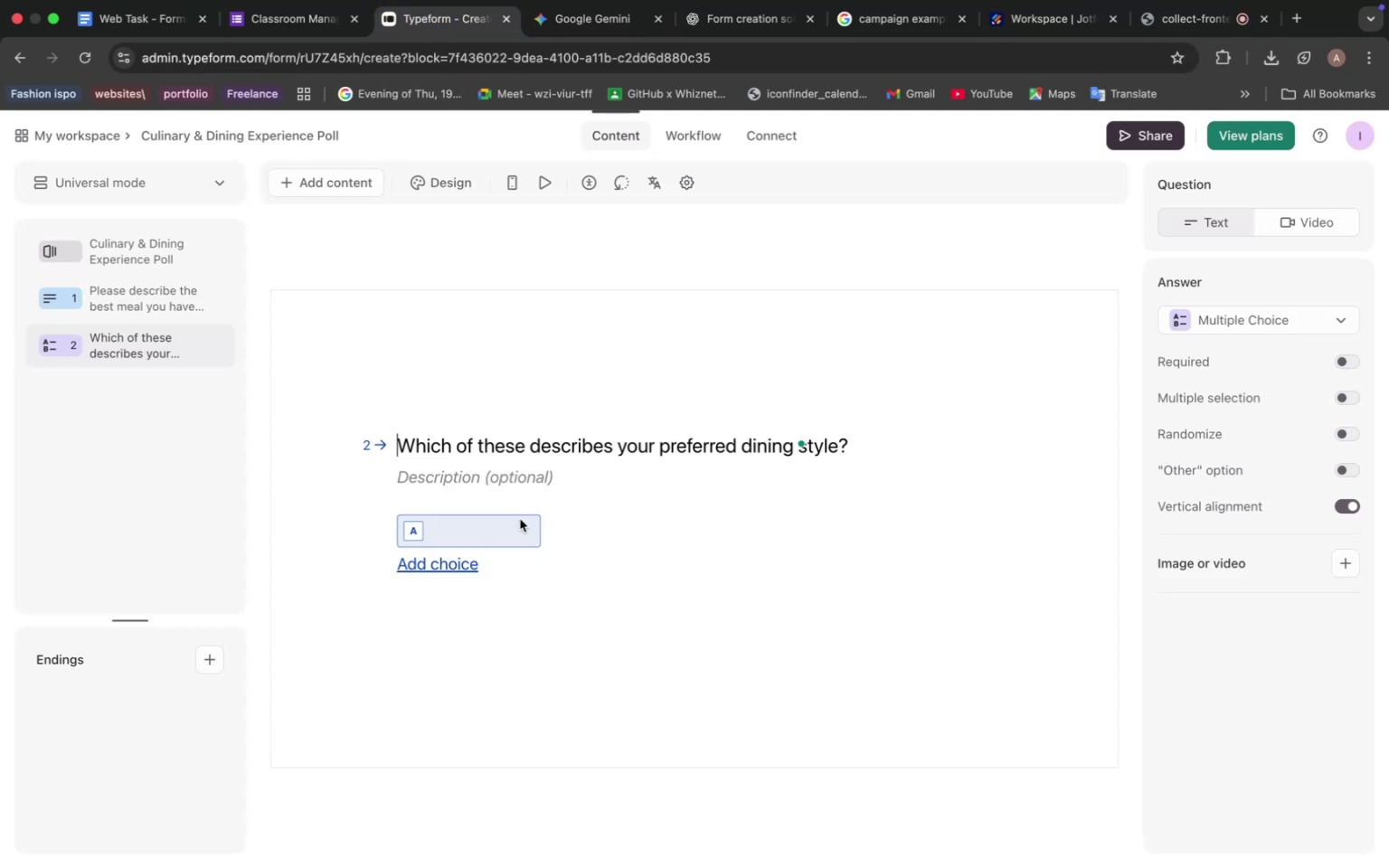 
left_click([466, 529])
 